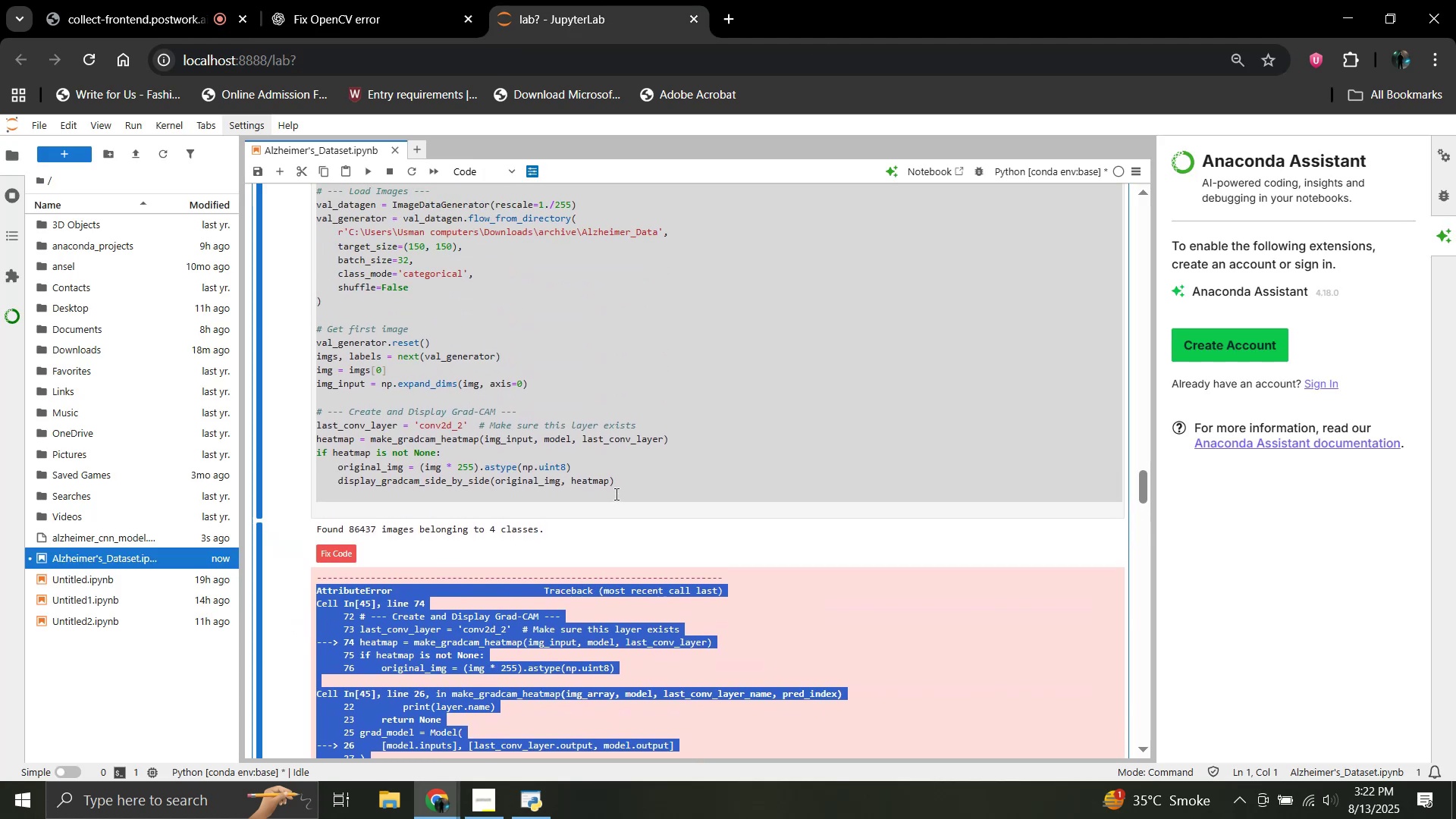 
left_click_drag(start_coordinate=[623, 485], to_coordinate=[311, 287])
 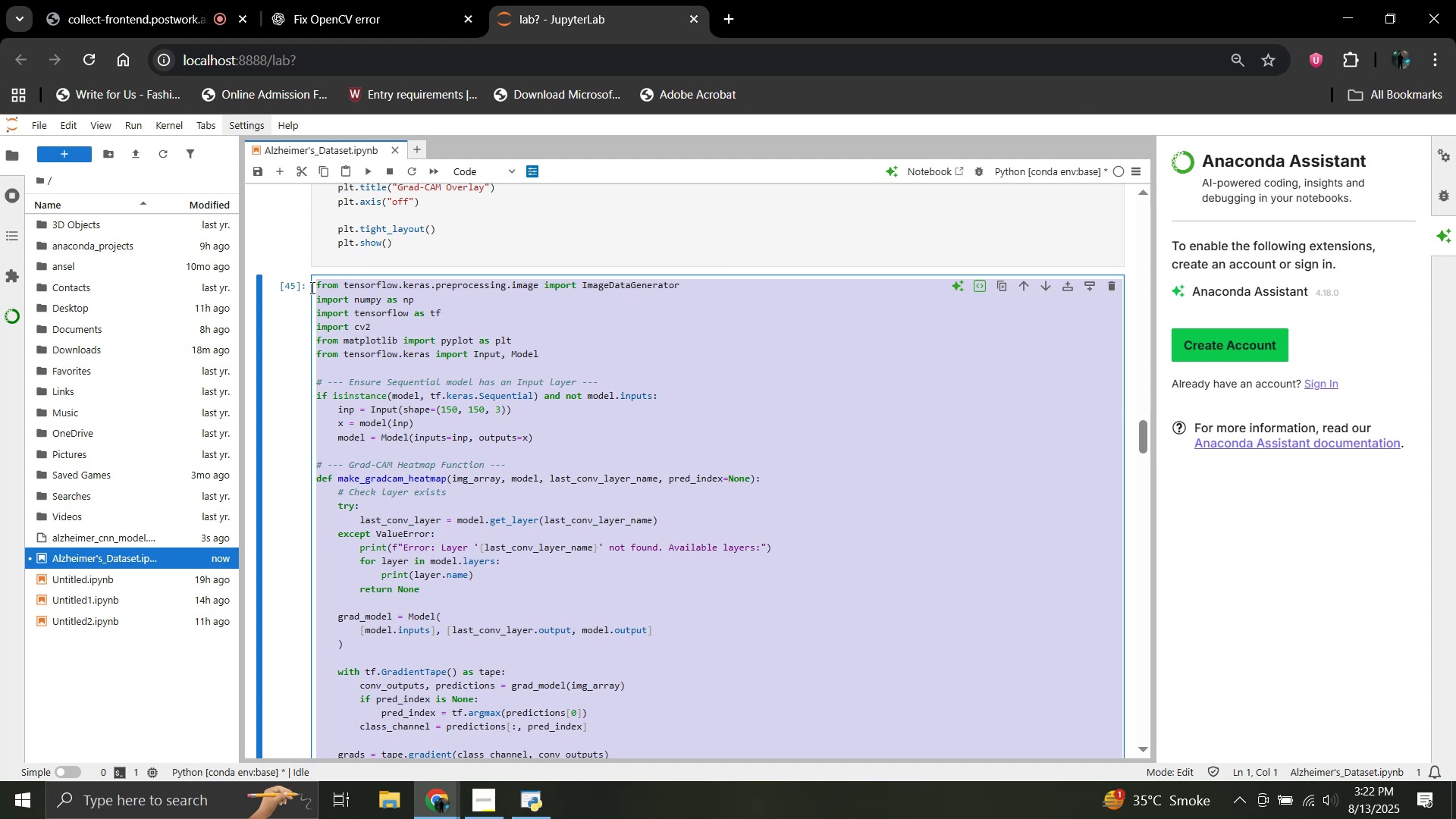 
scroll: coordinate [388, 426], scroll_direction: up, amount: 9.0
 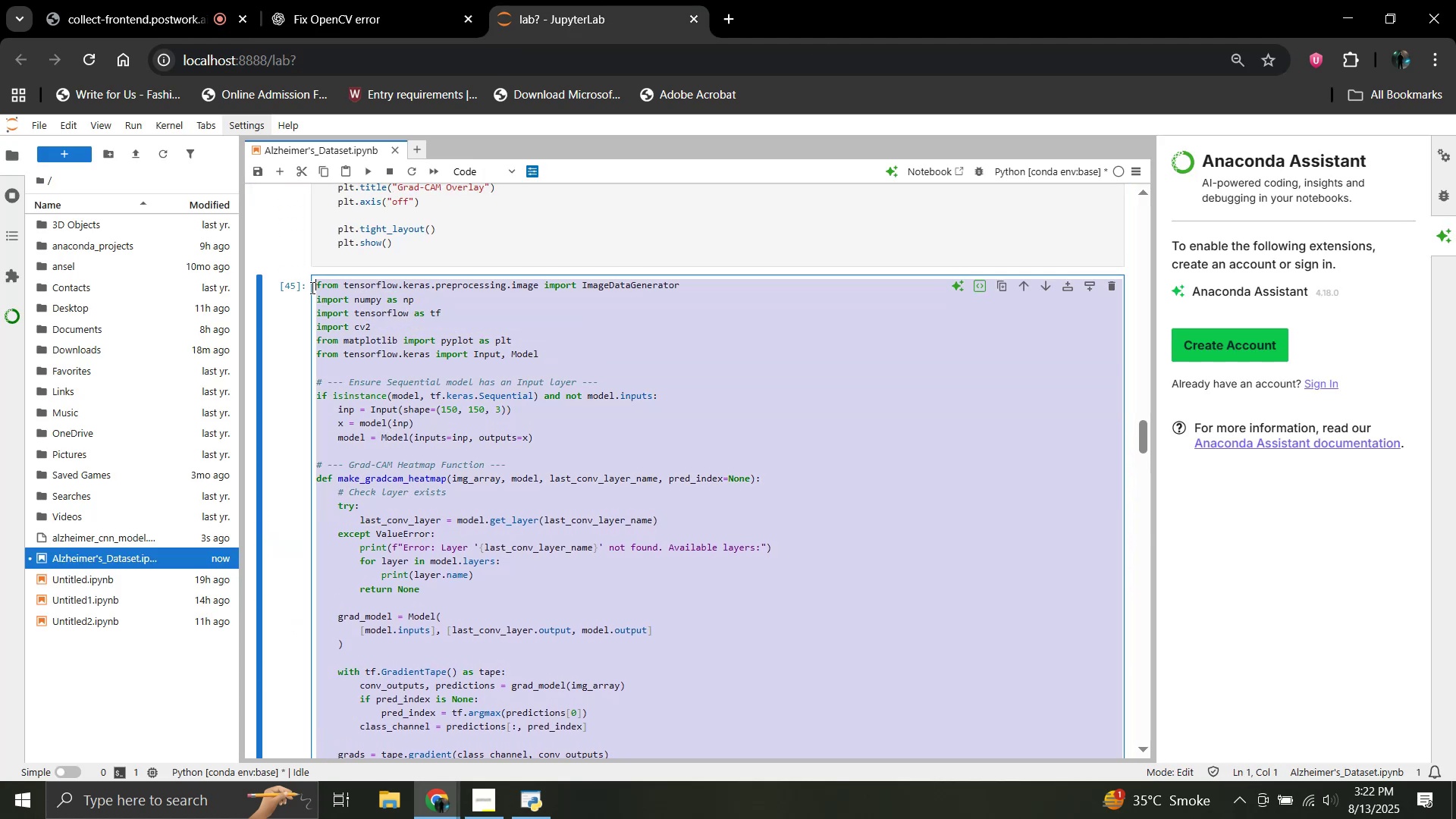 
hold_key(key=ControlLeft, duration=1.52)
 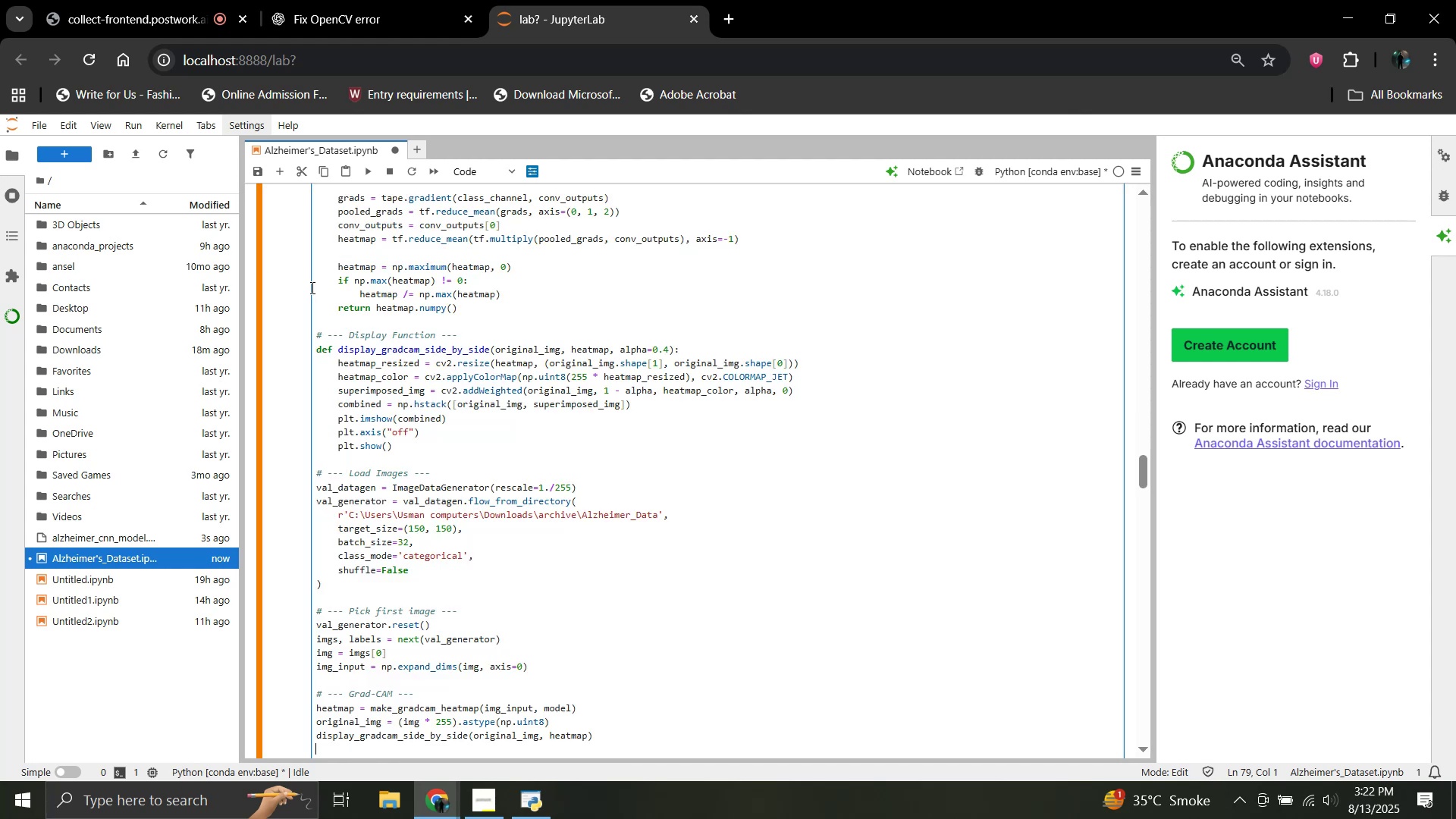 
key(Control+V)
 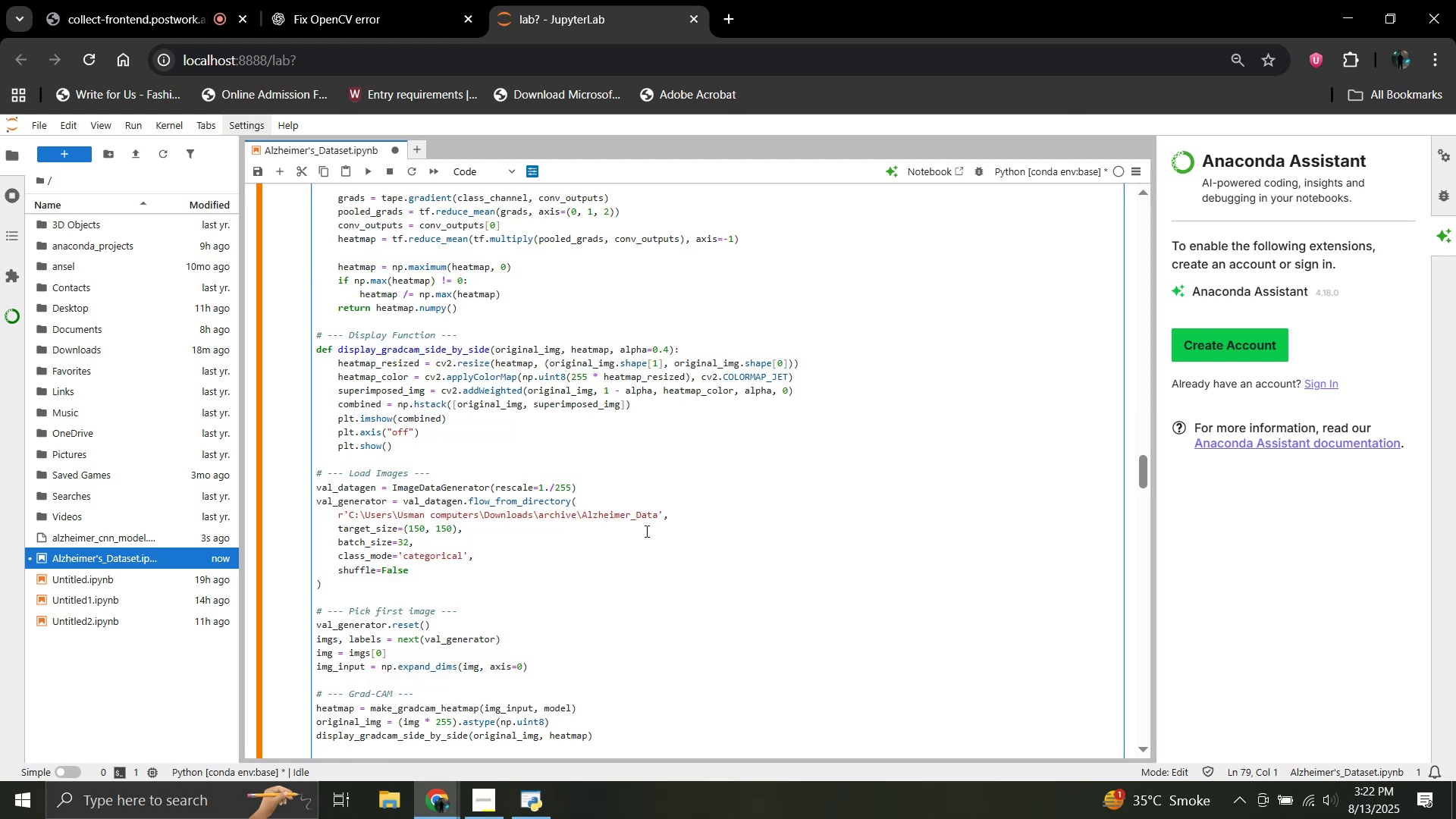 
scroll: coordinate [645, 531], scroll_direction: down, amount: 1.0
 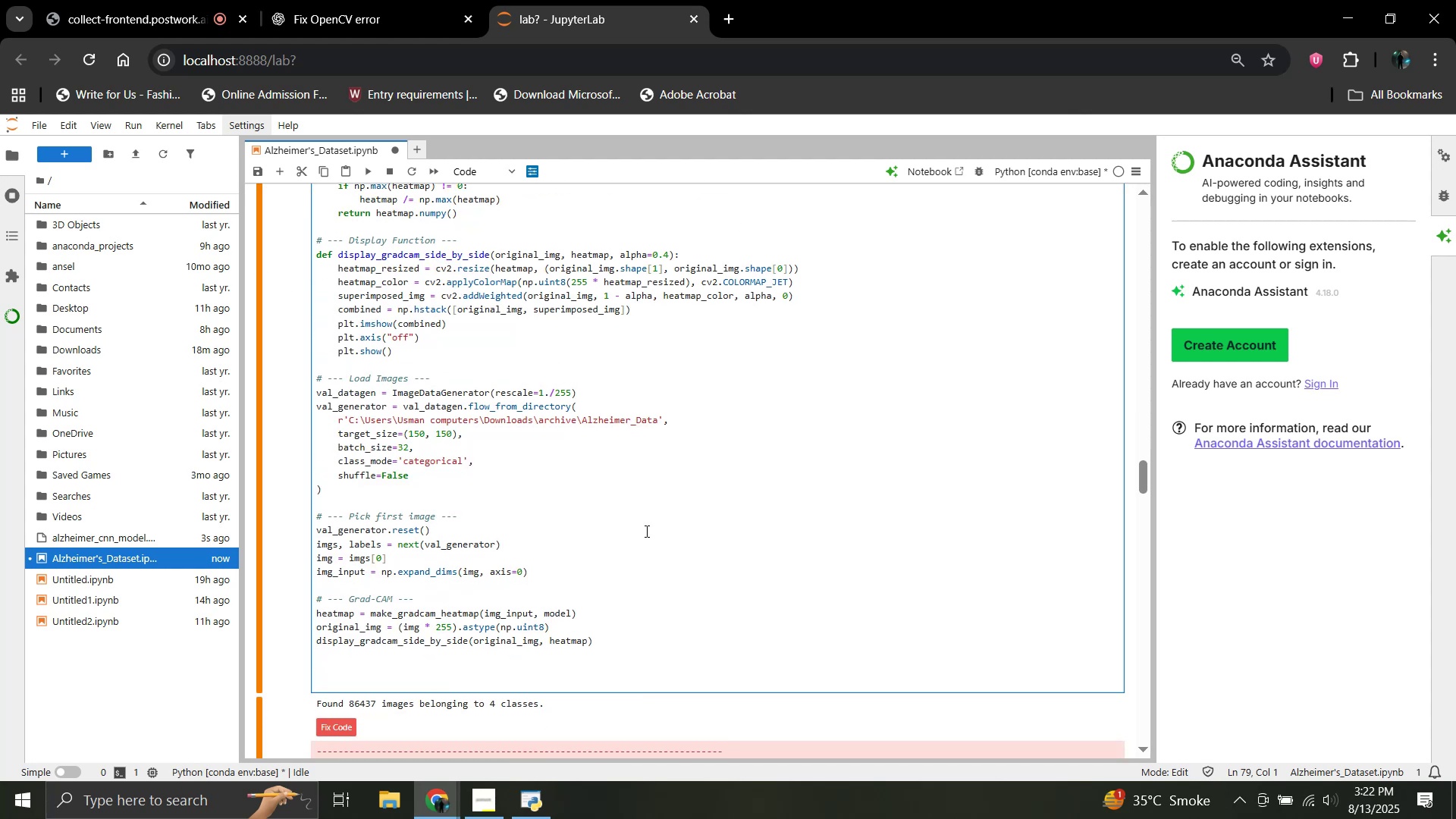 
key(Shift+Enter)
 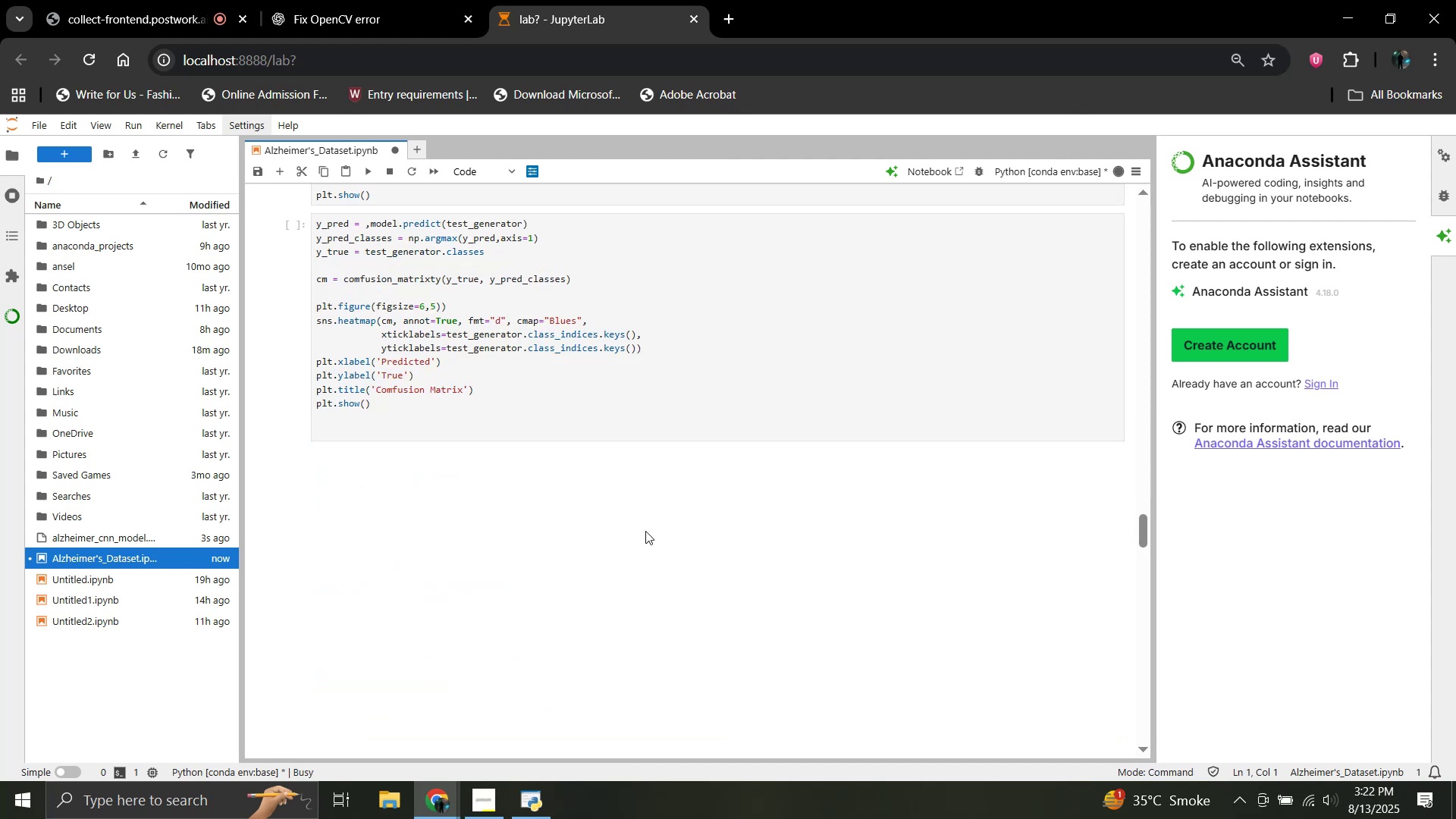 
scroll: coordinate [645, 531], scroll_direction: up, amount: 7.0
 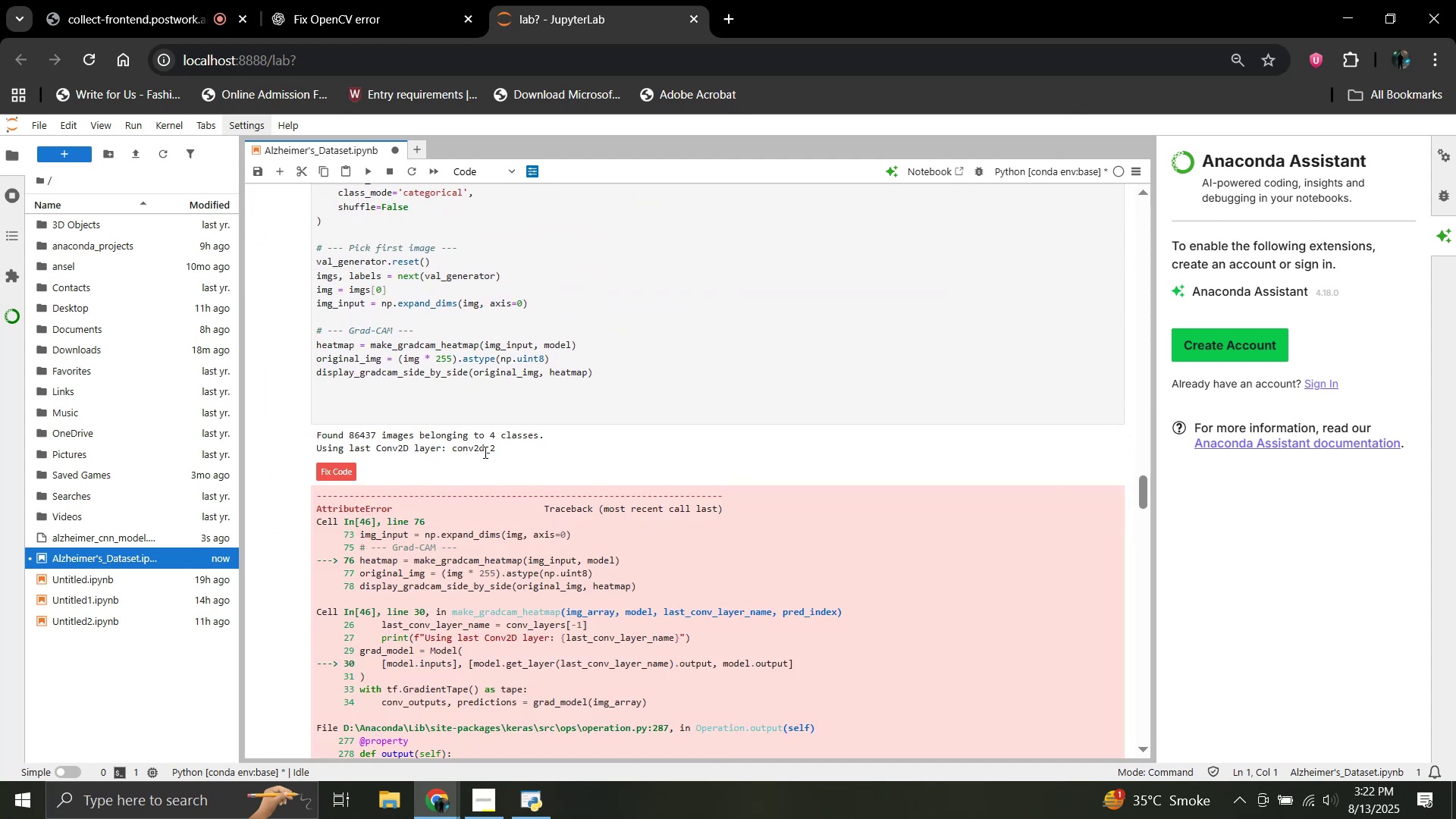 
wait(5.56)
 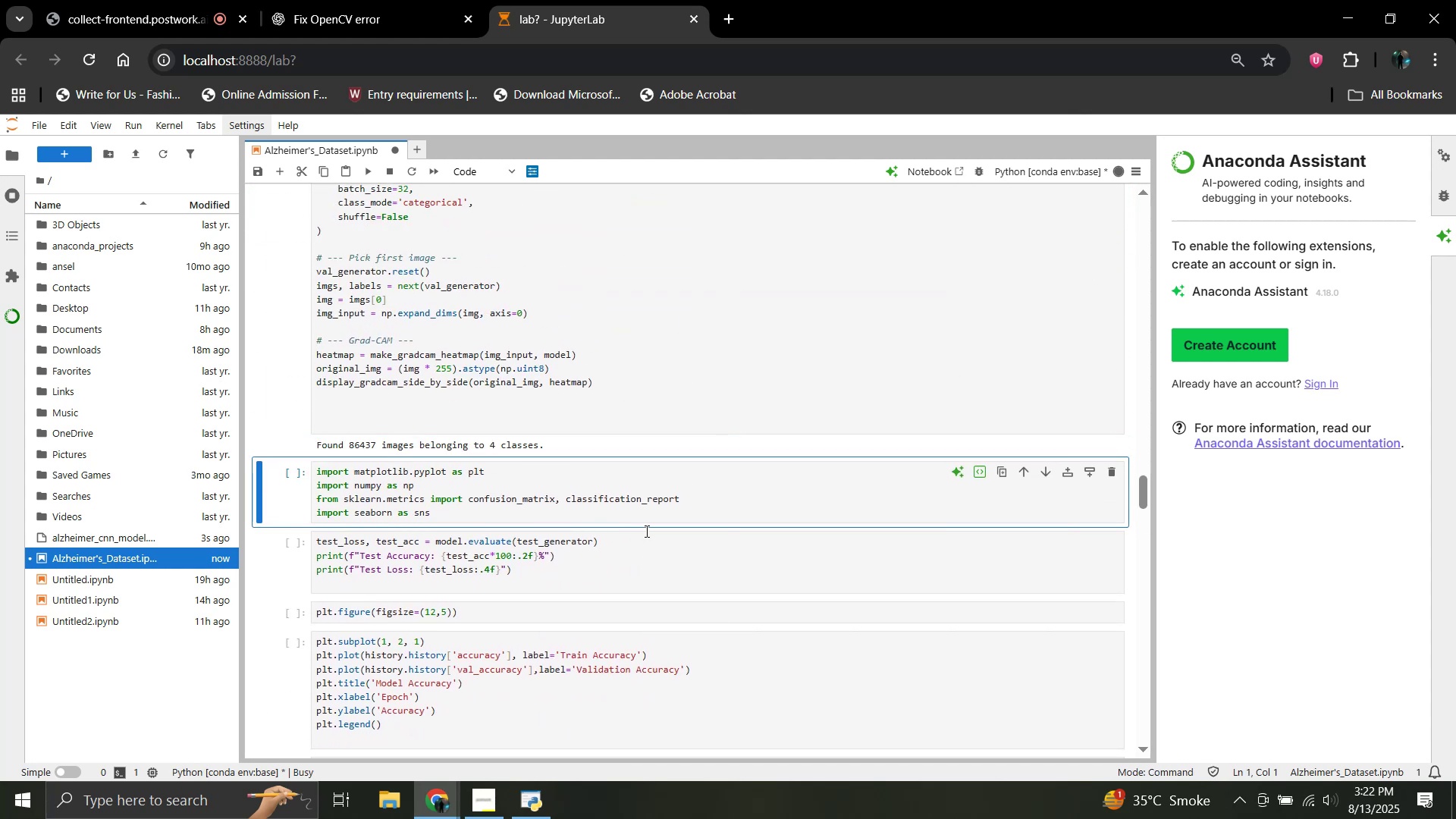 
scroll: coordinate [579, 404], scroll_direction: down, amount: 4.0
 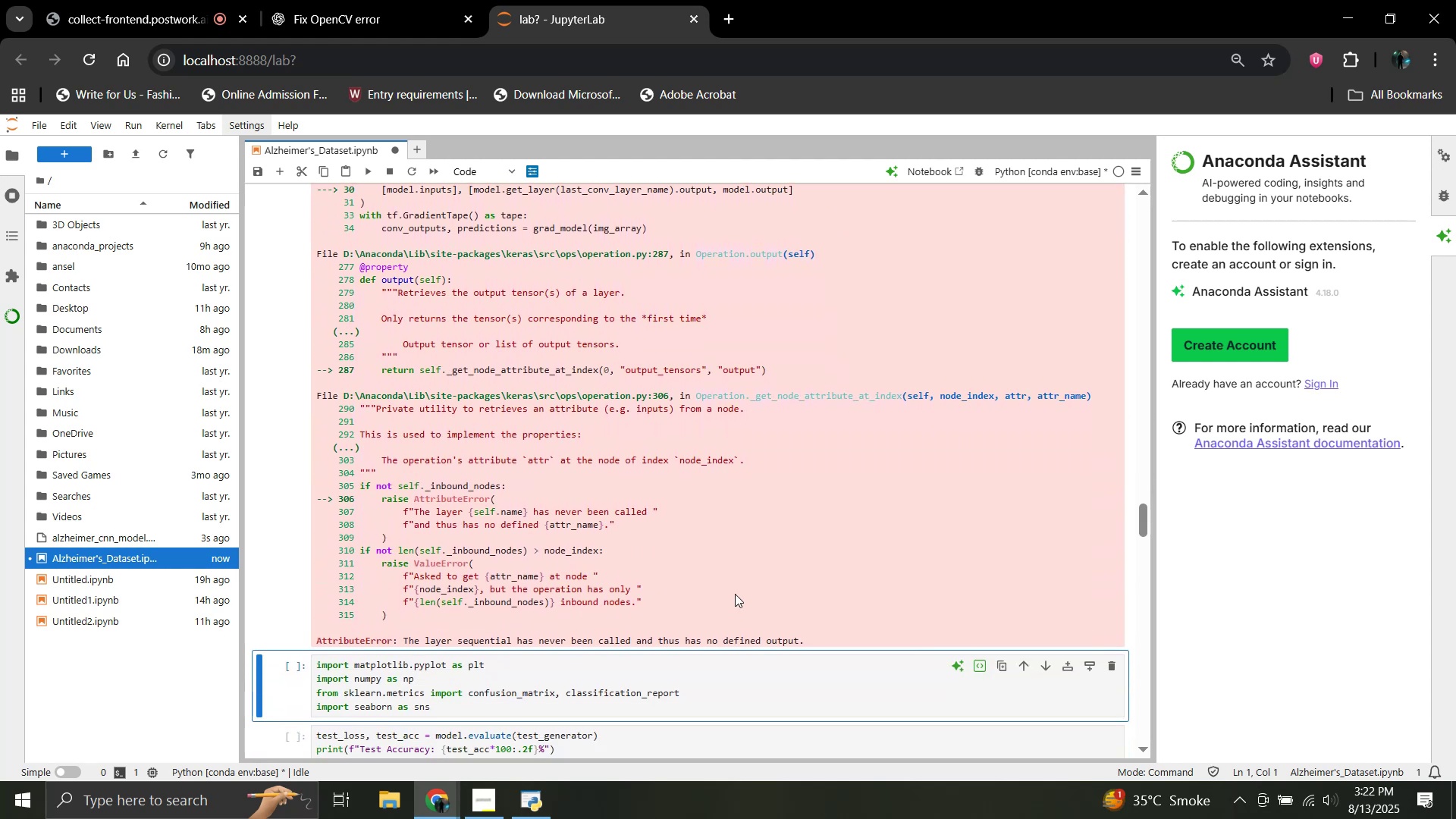 
scroll: coordinate [675, 570], scroll_direction: up, amount: 9.0
 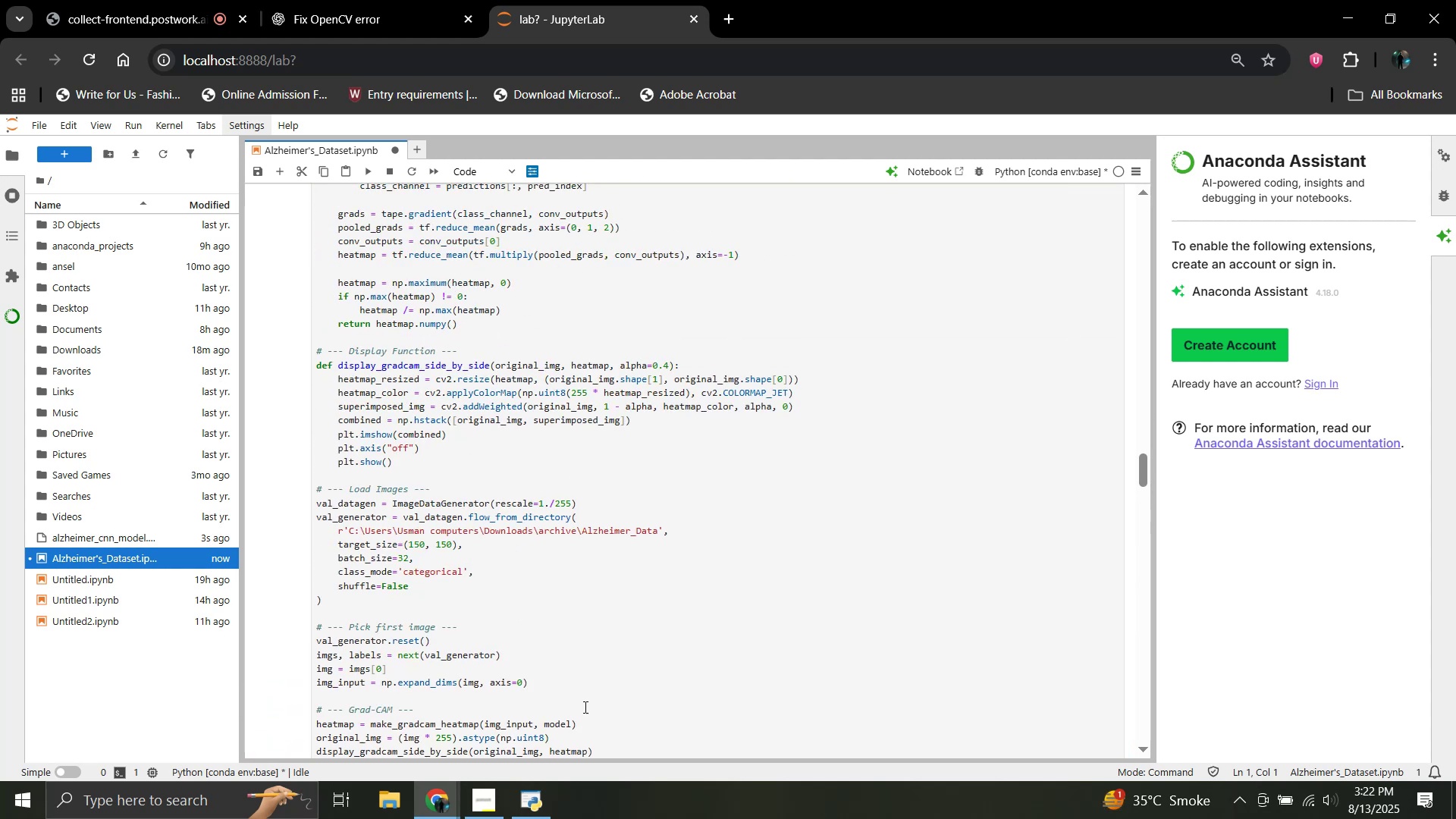 
scroll: coordinate [592, 673], scroll_direction: down, amount: 10.0
 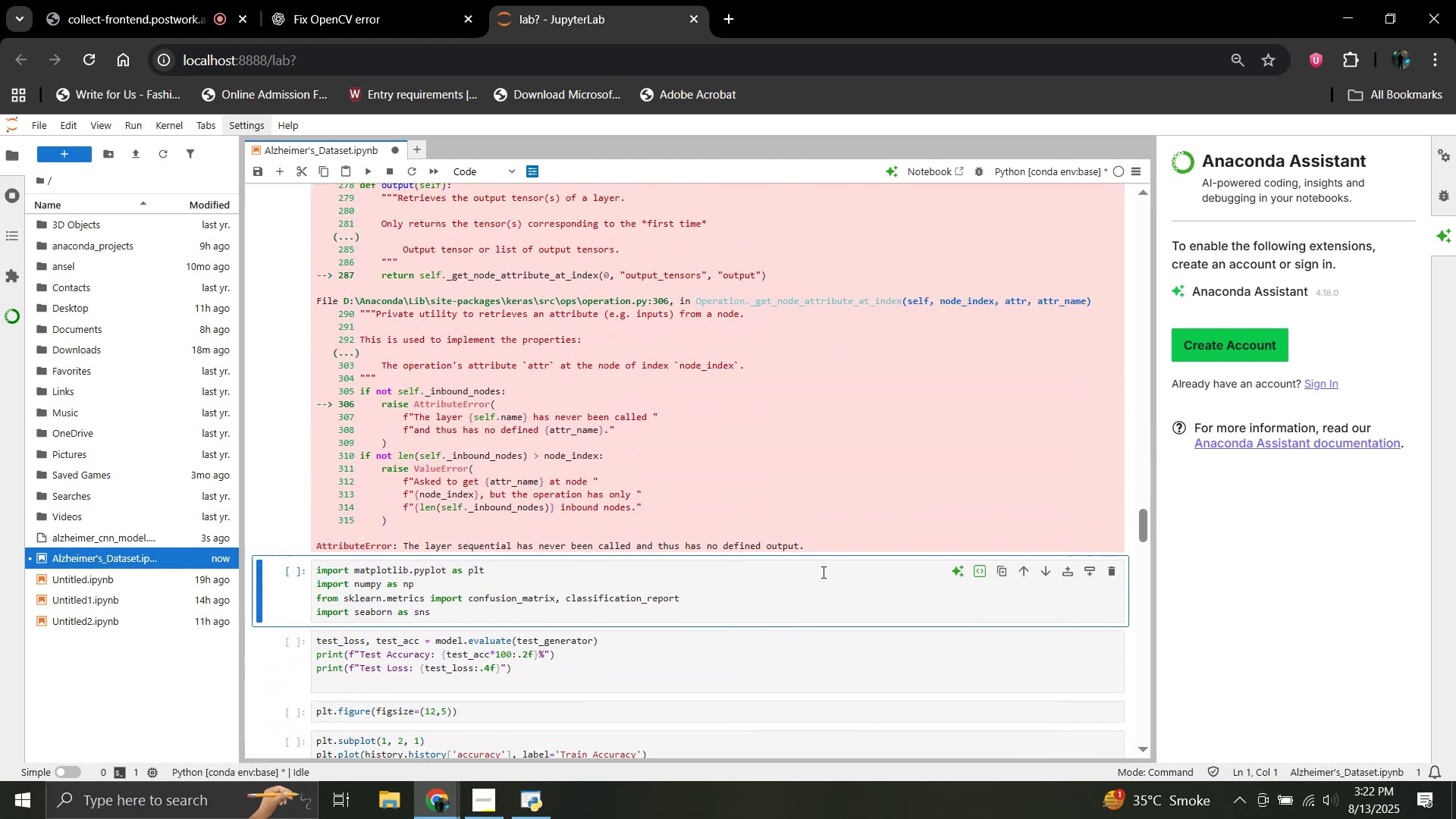 
left_click_drag(start_coordinate=[813, 547], to_coordinate=[313, 401])
 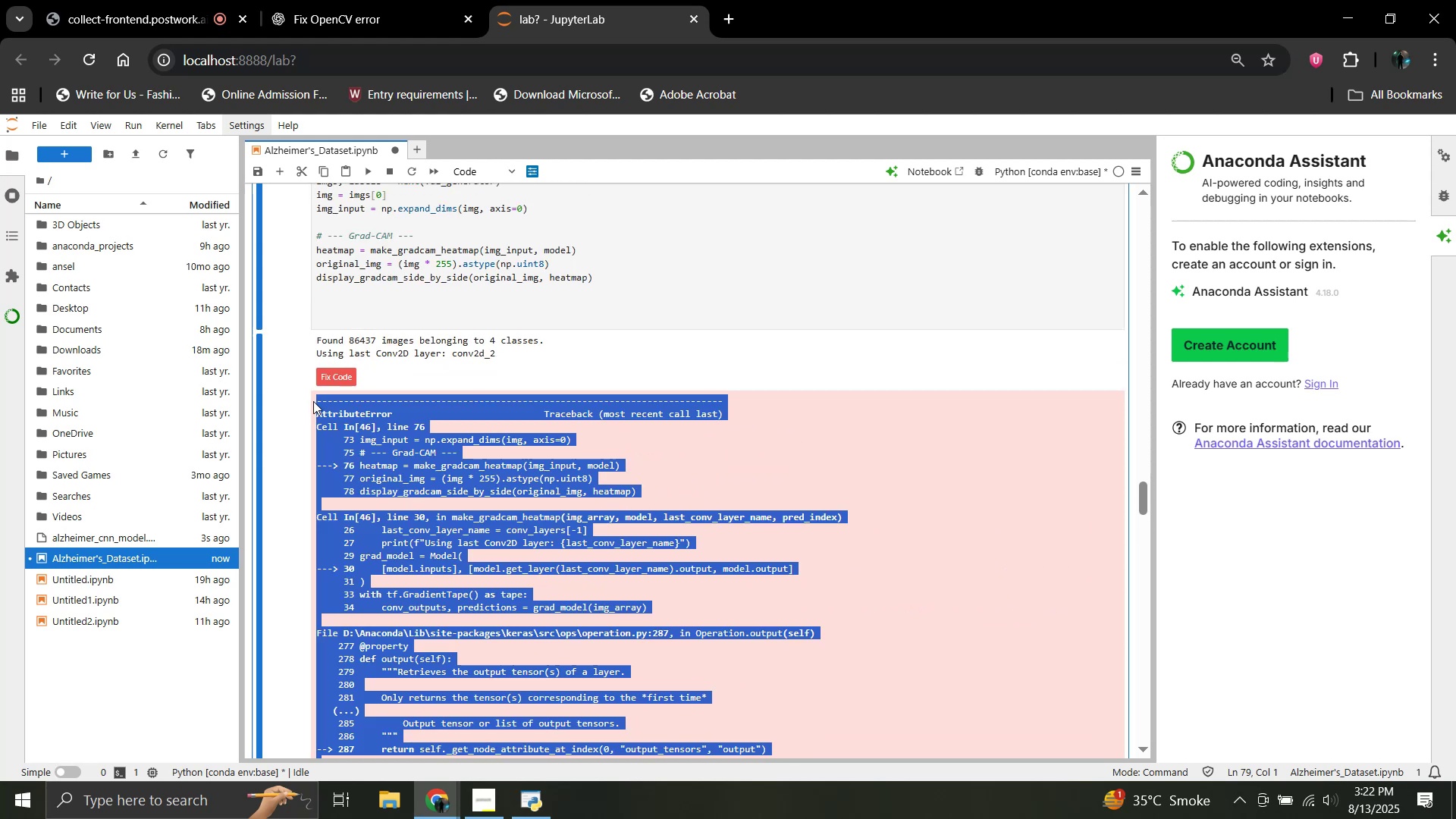 
scroll: coordinate [438, 494], scroll_direction: up, amount: 5.0
 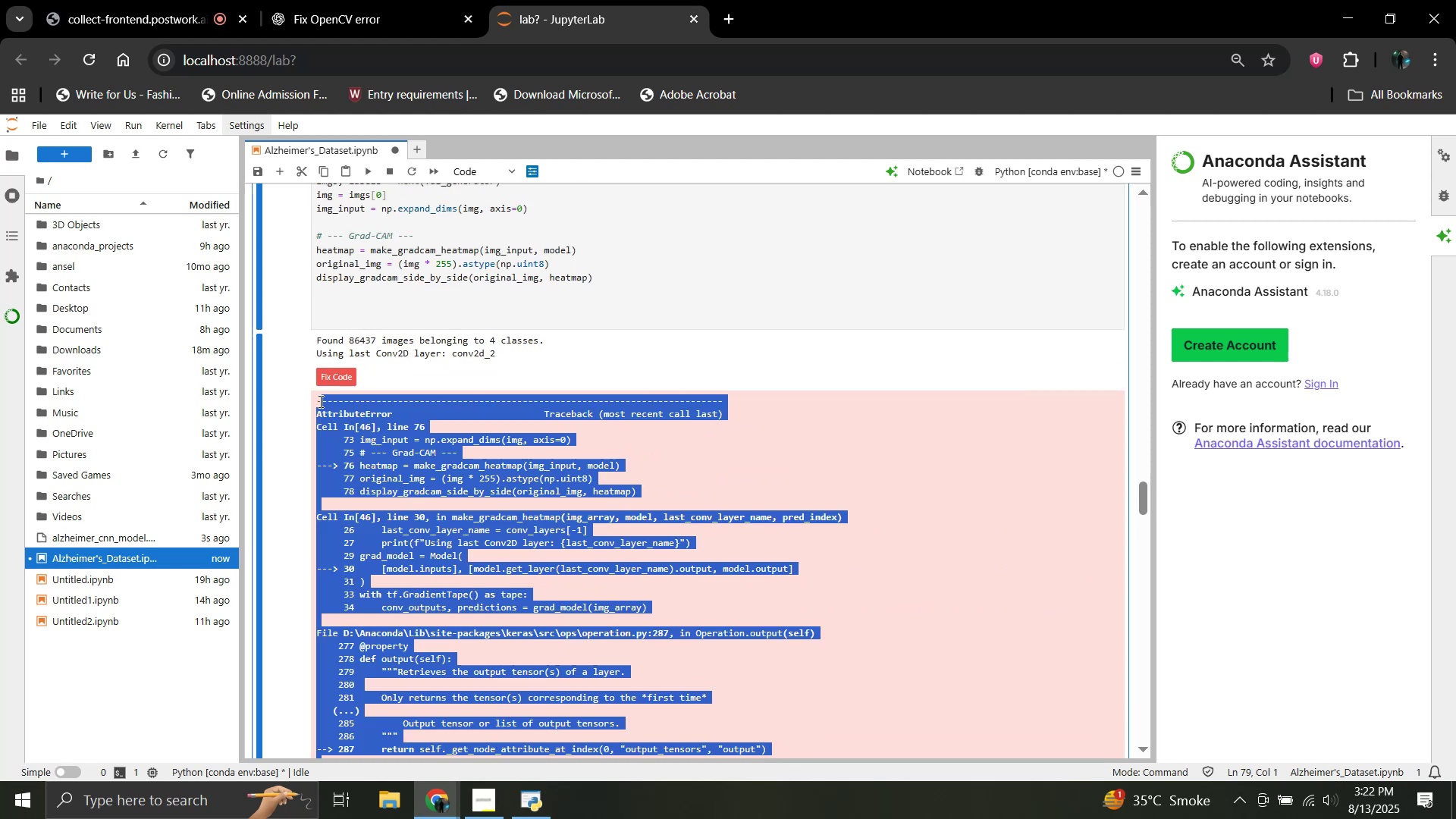 
key(Control+C)
 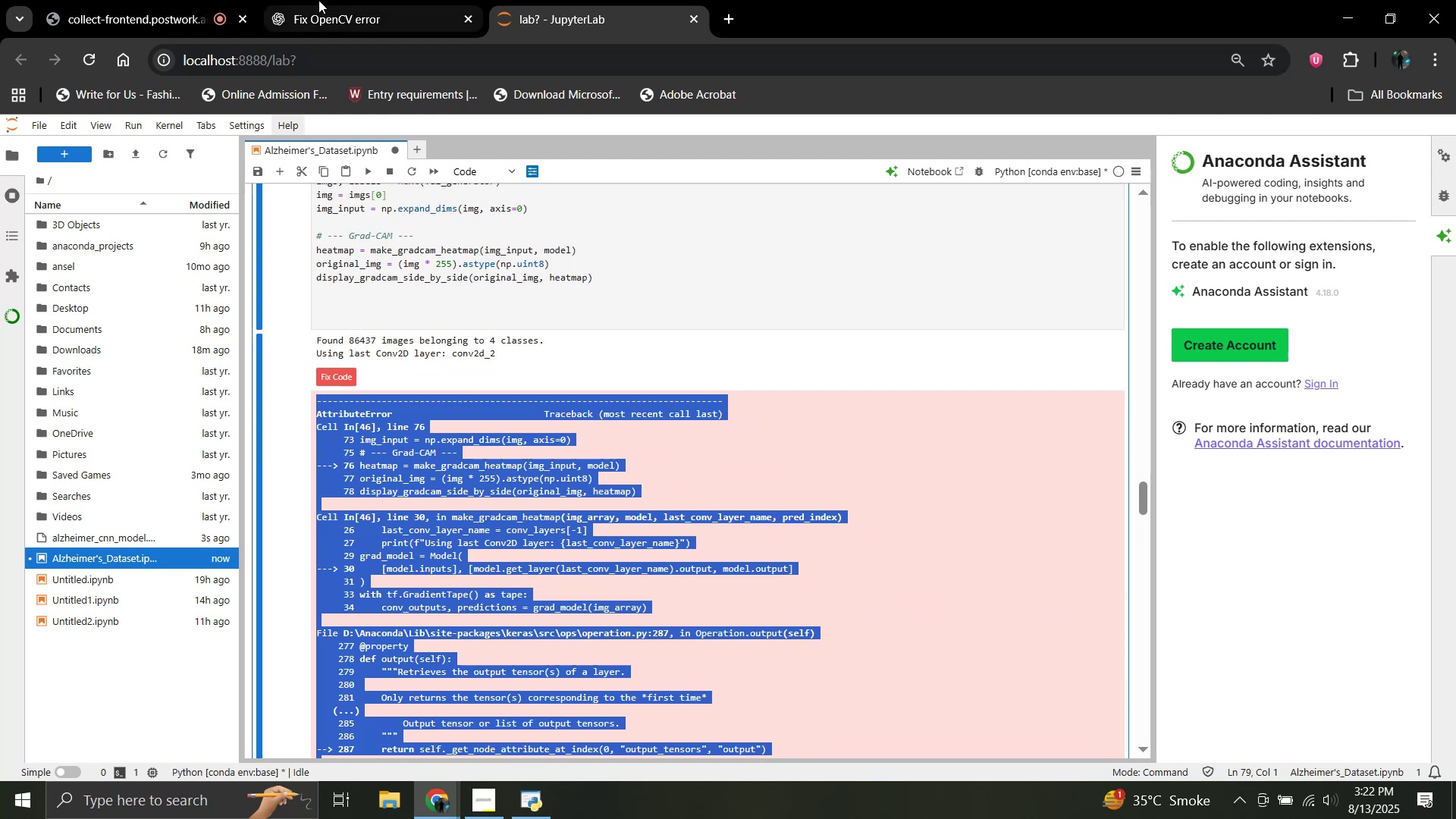 
left_click([324, 0])
 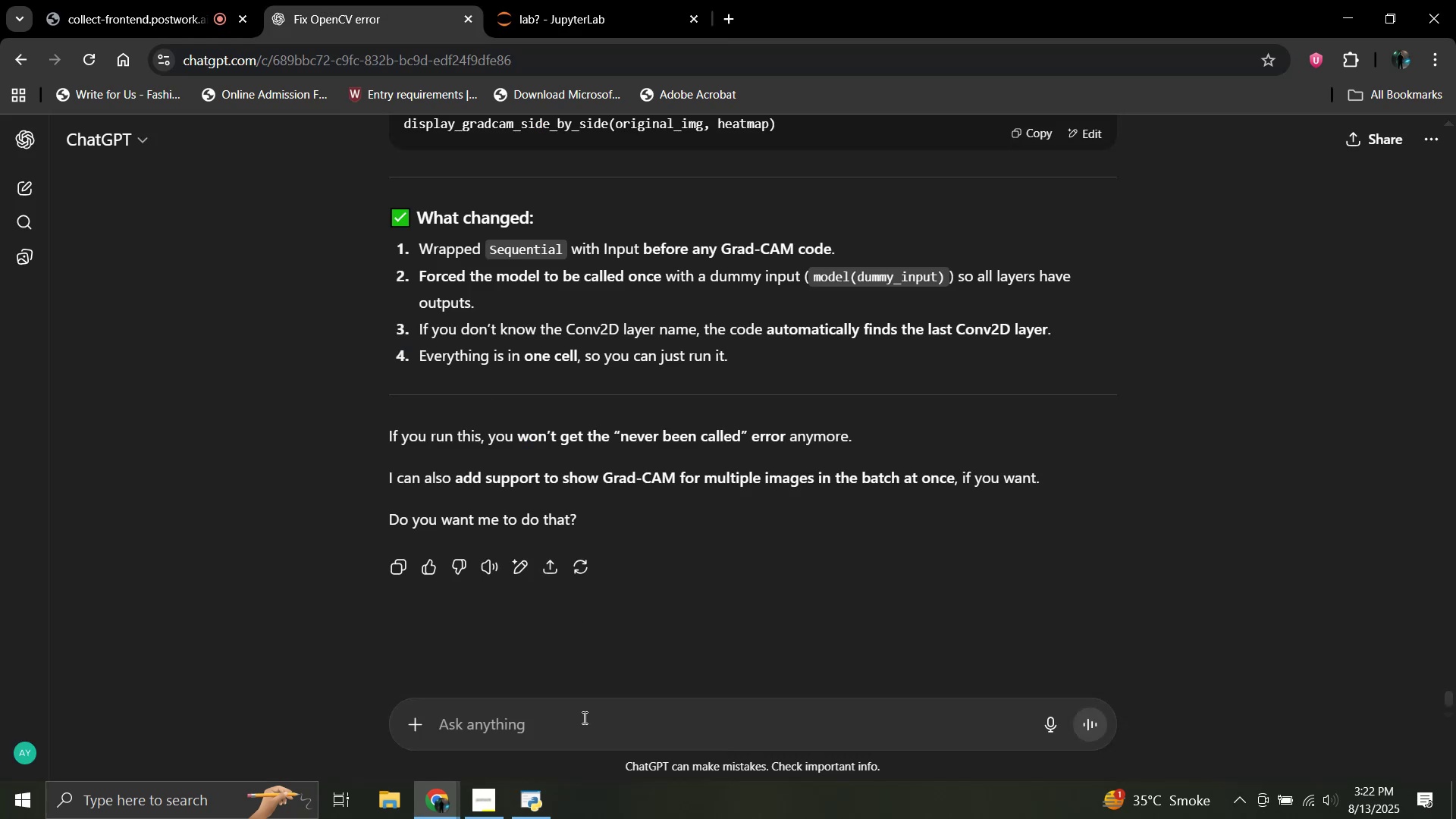 
left_click([583, 717])
 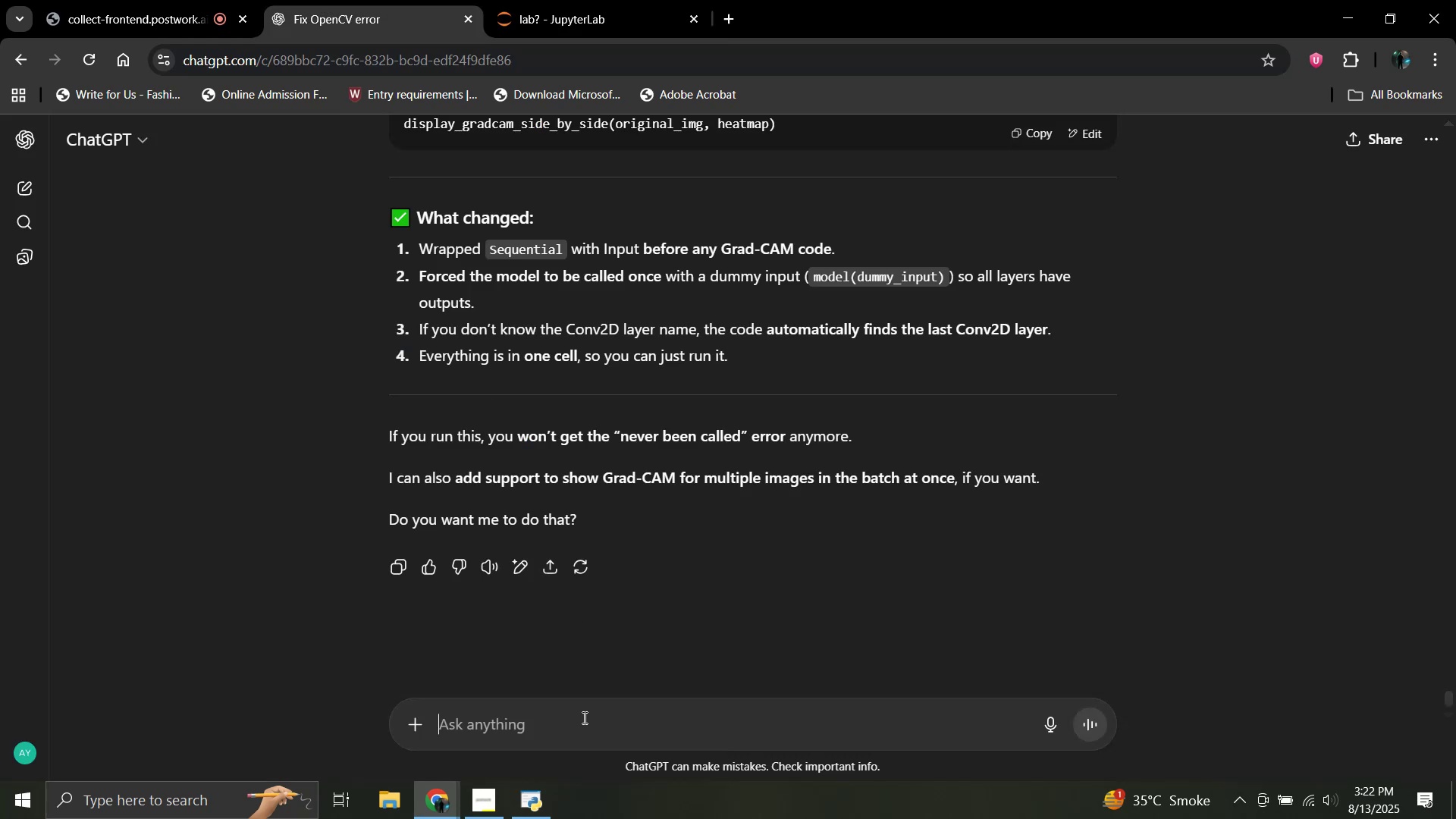 
type(atillstill ad)
key(Backspace)
type(n srror )
key(Backspace)
key(Backspace)
key(Backspace)
key(Backspace)
key(Backspace)
key(Backspace)
type(error with the given code)
 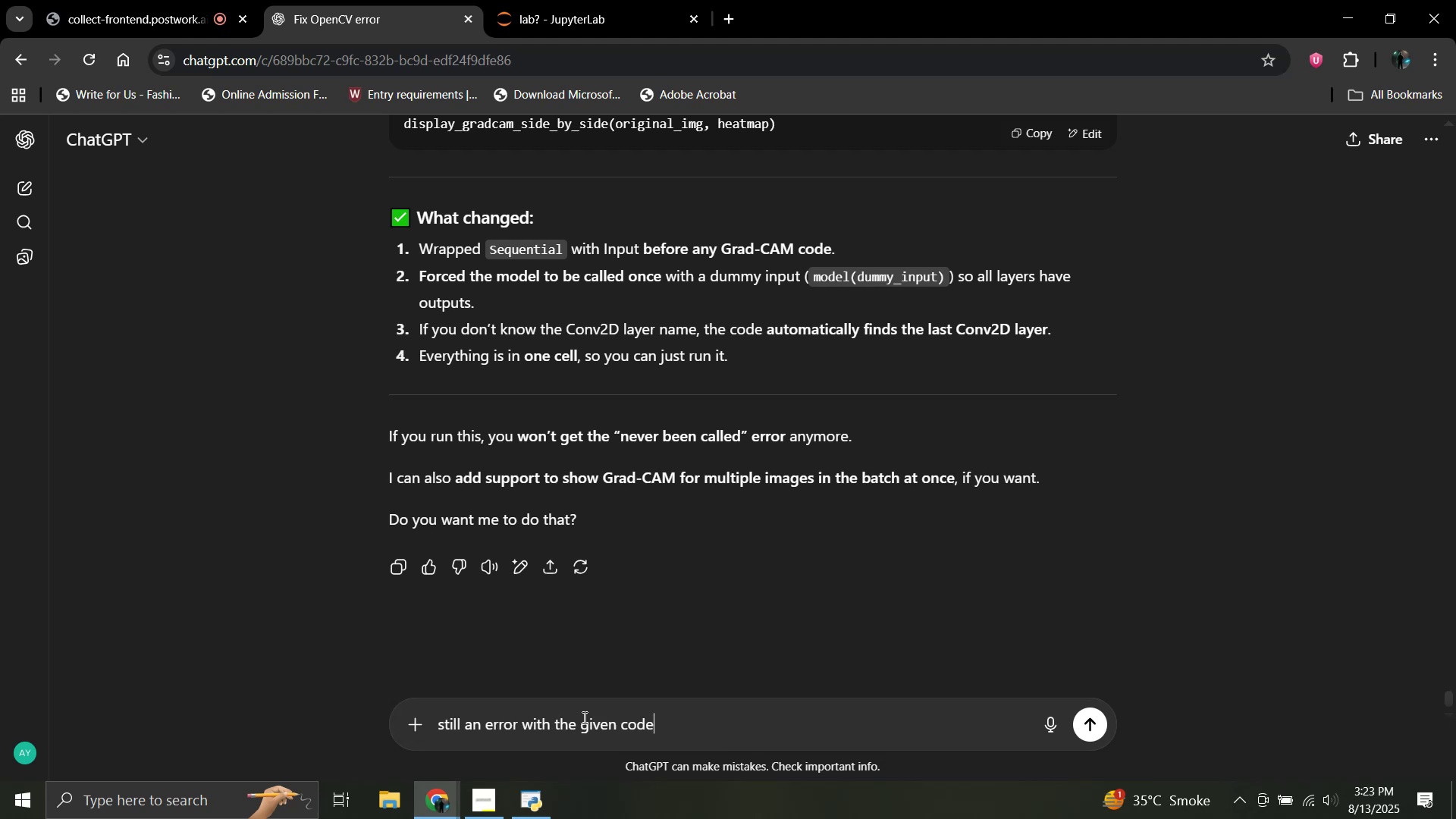 
key(Shift+Enter)
 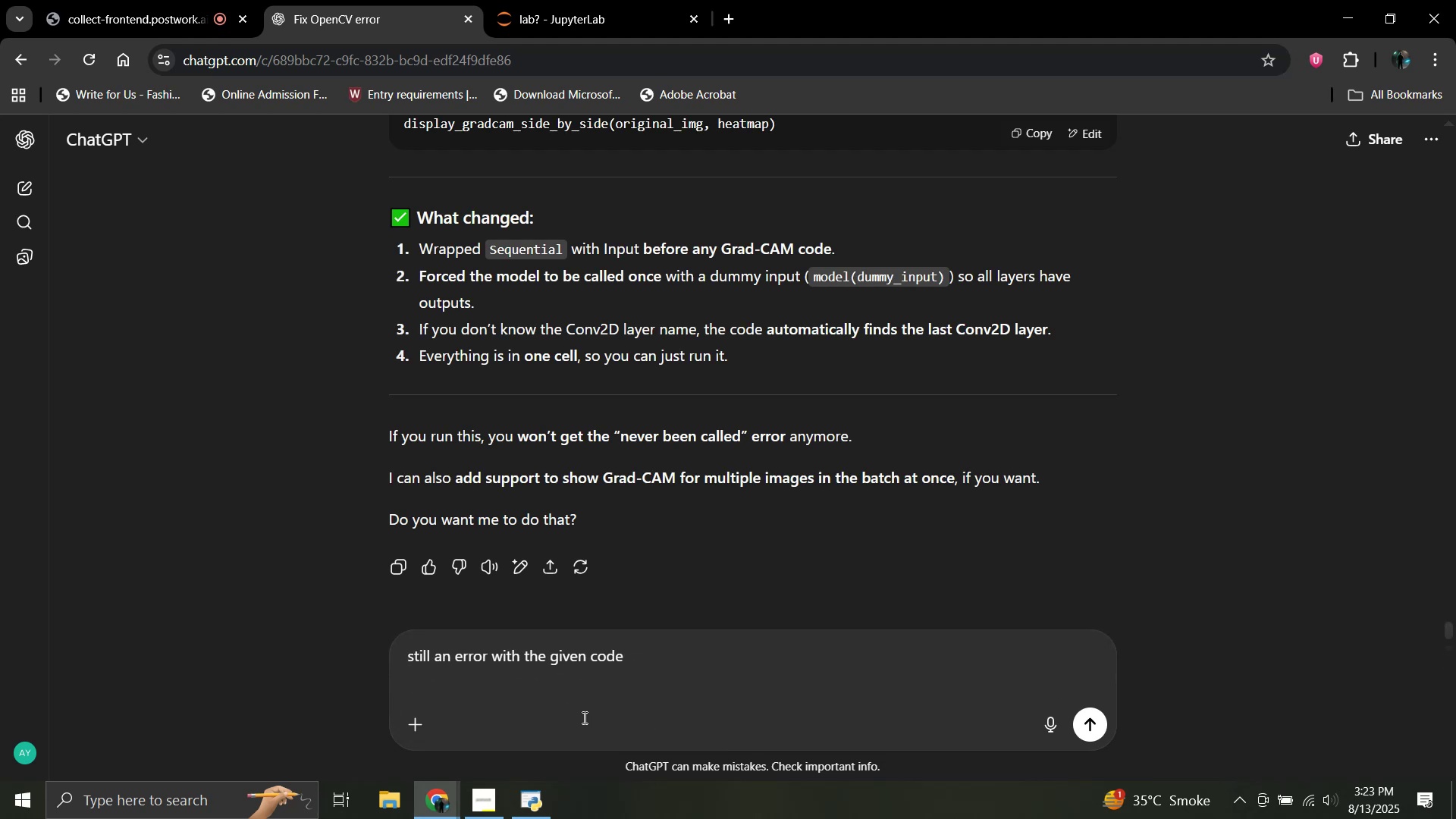 
key(Control+V)
 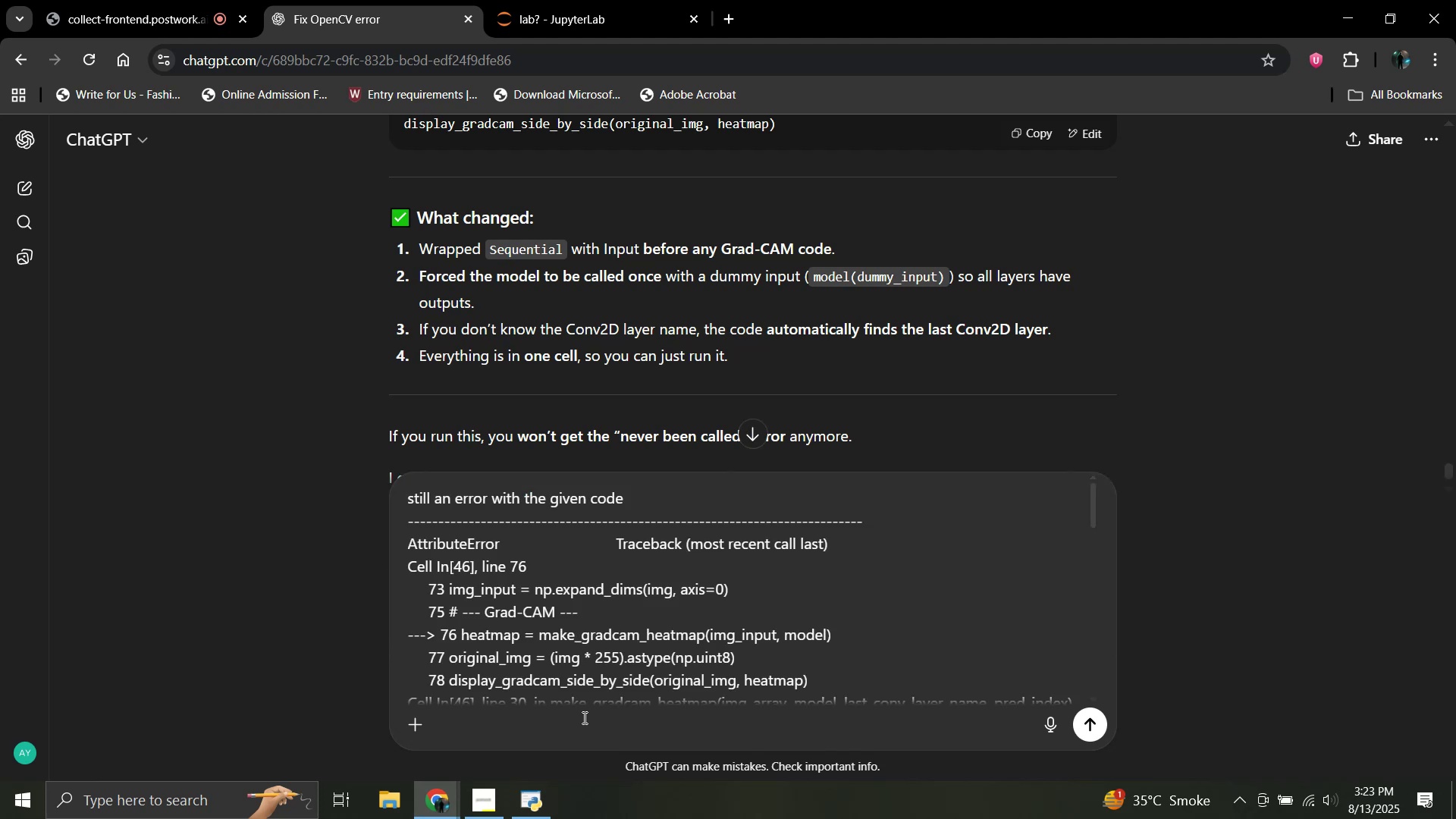 
key(Enter)
 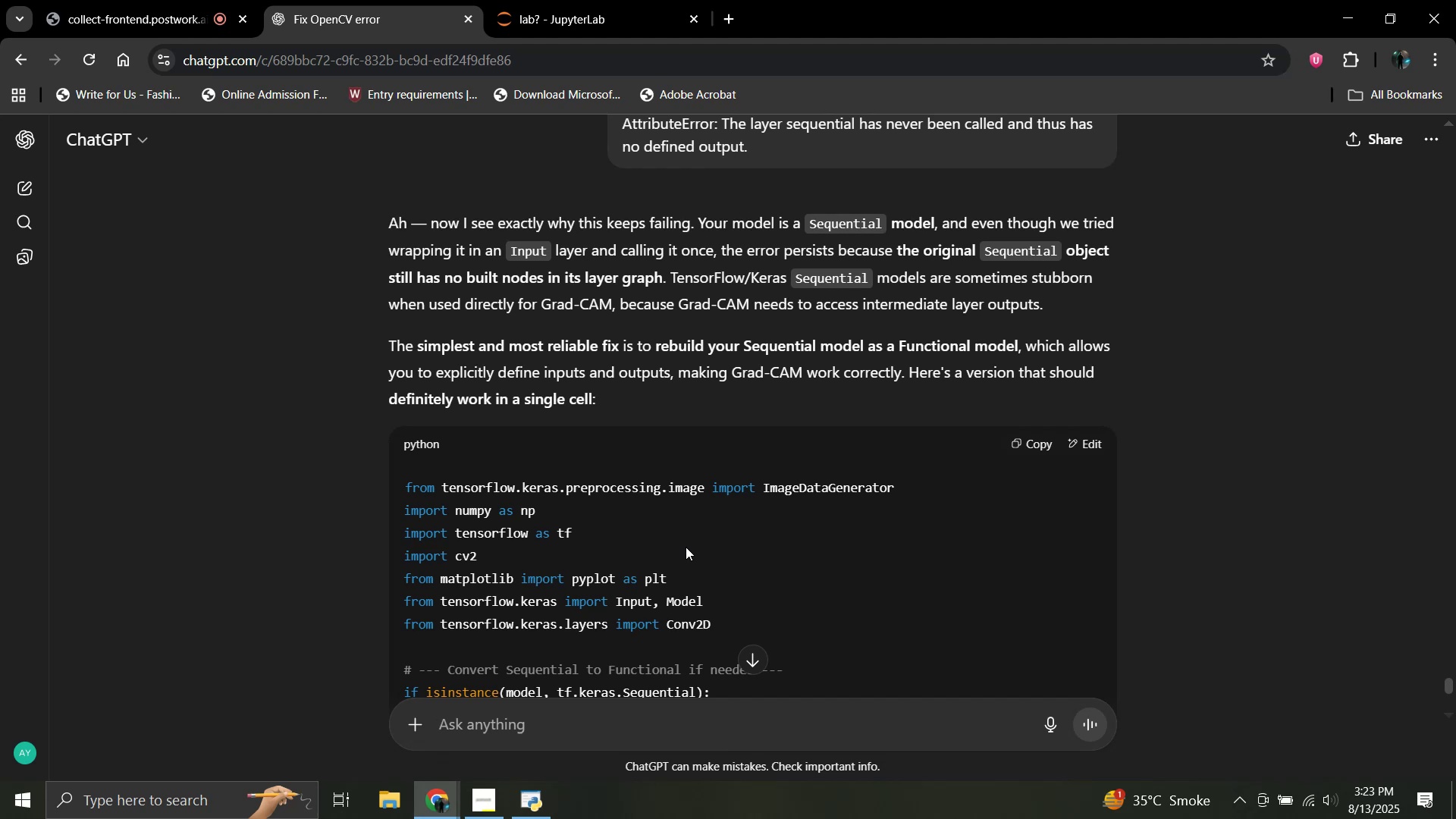 
wait(28.0)
 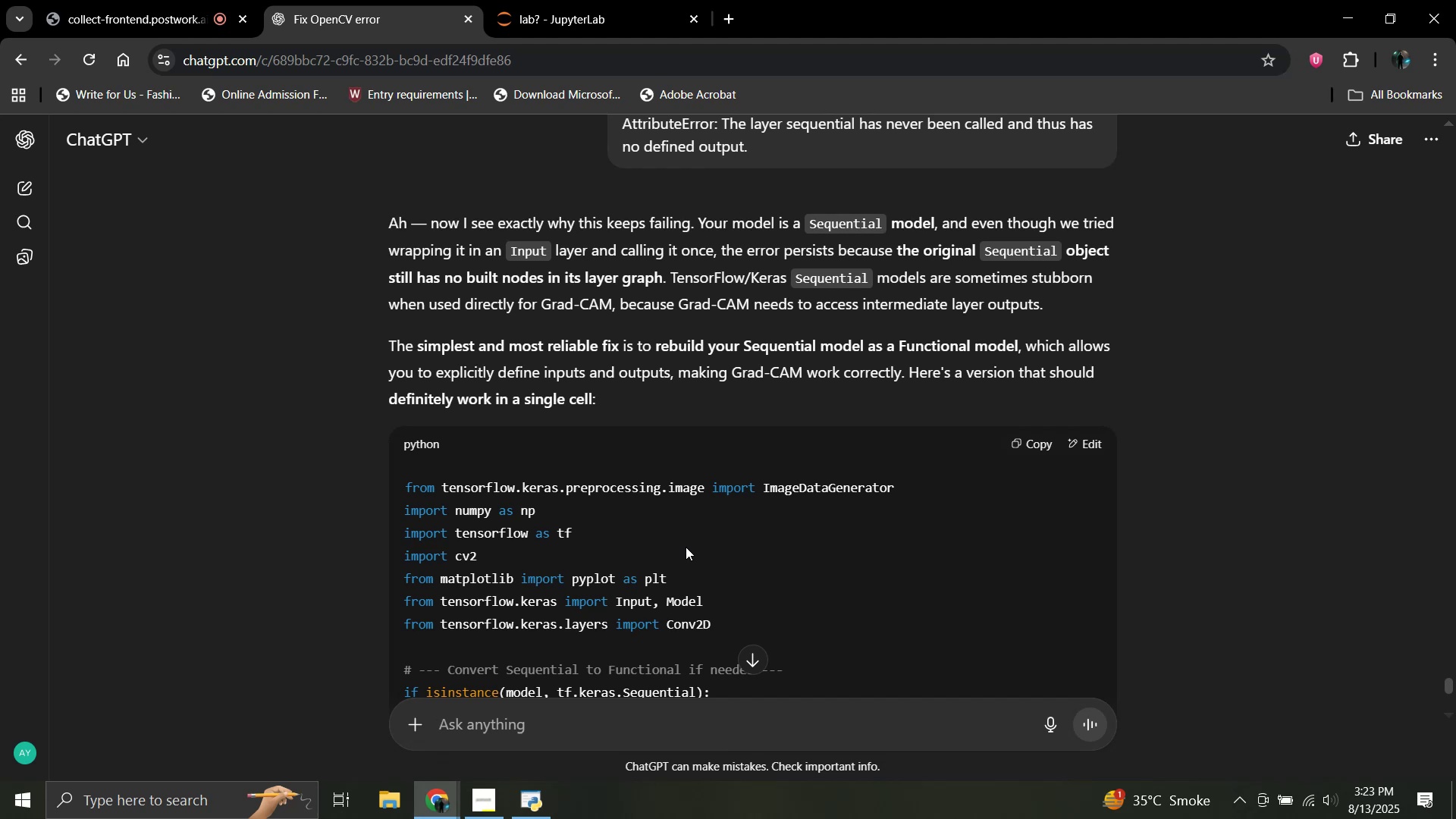 
scroll: coordinate [896, 407], scroll_direction: down, amount: 2.0
 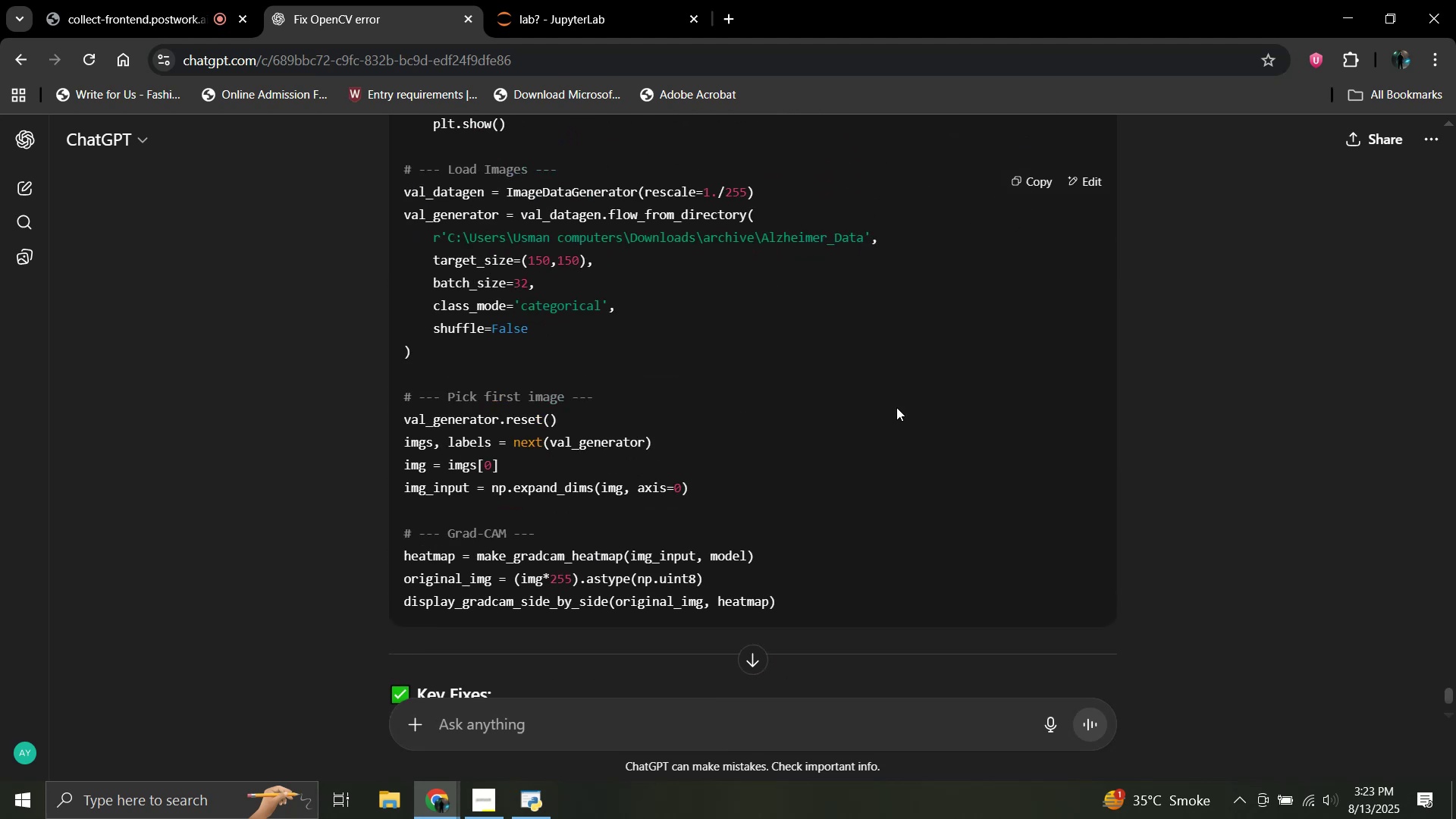 
scroll: coordinate [896, 407], scroll_direction: up, amount: 1.0
 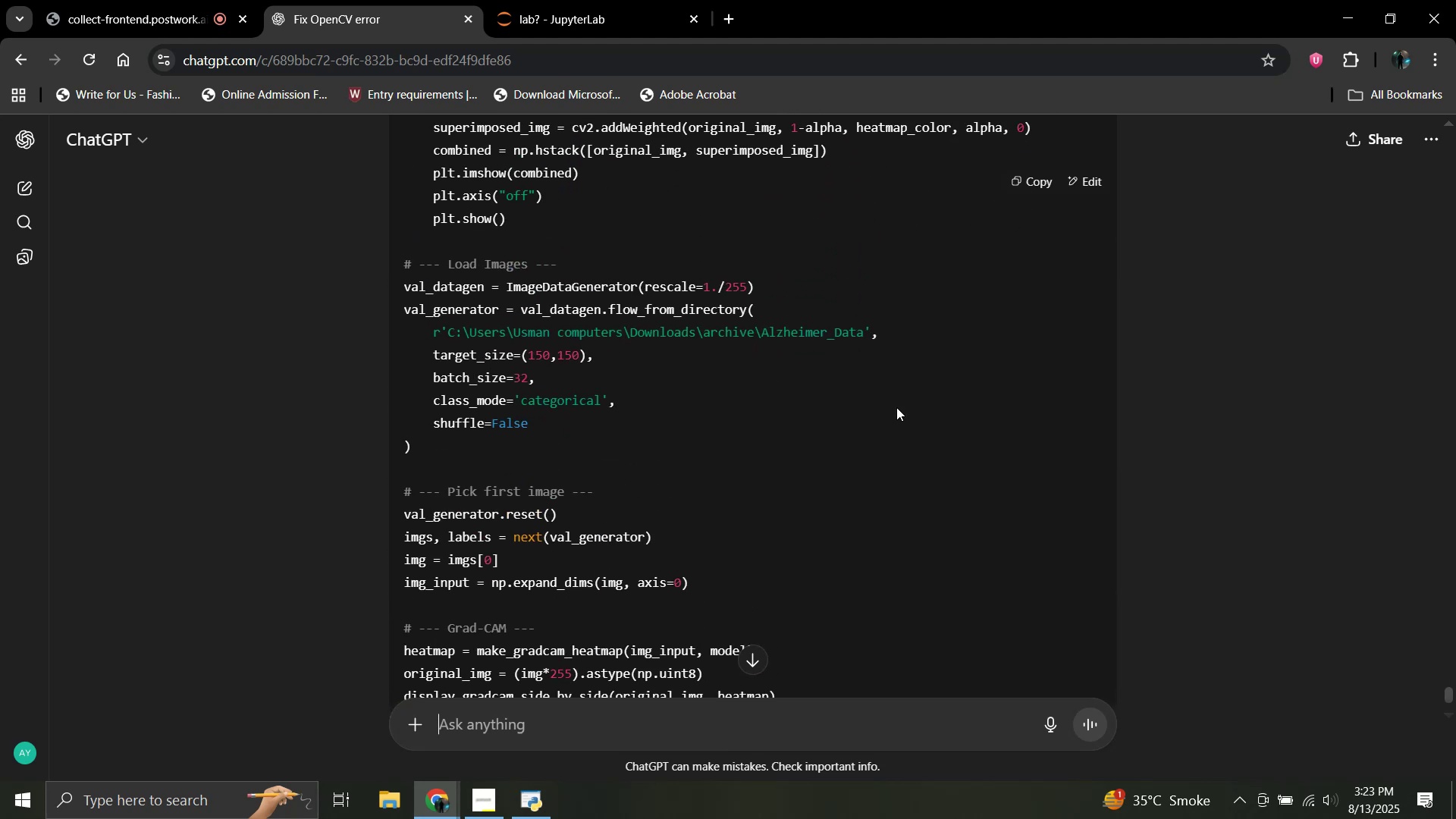 
scroll: coordinate [896, 407], scroll_direction: down, amount: 5.0
 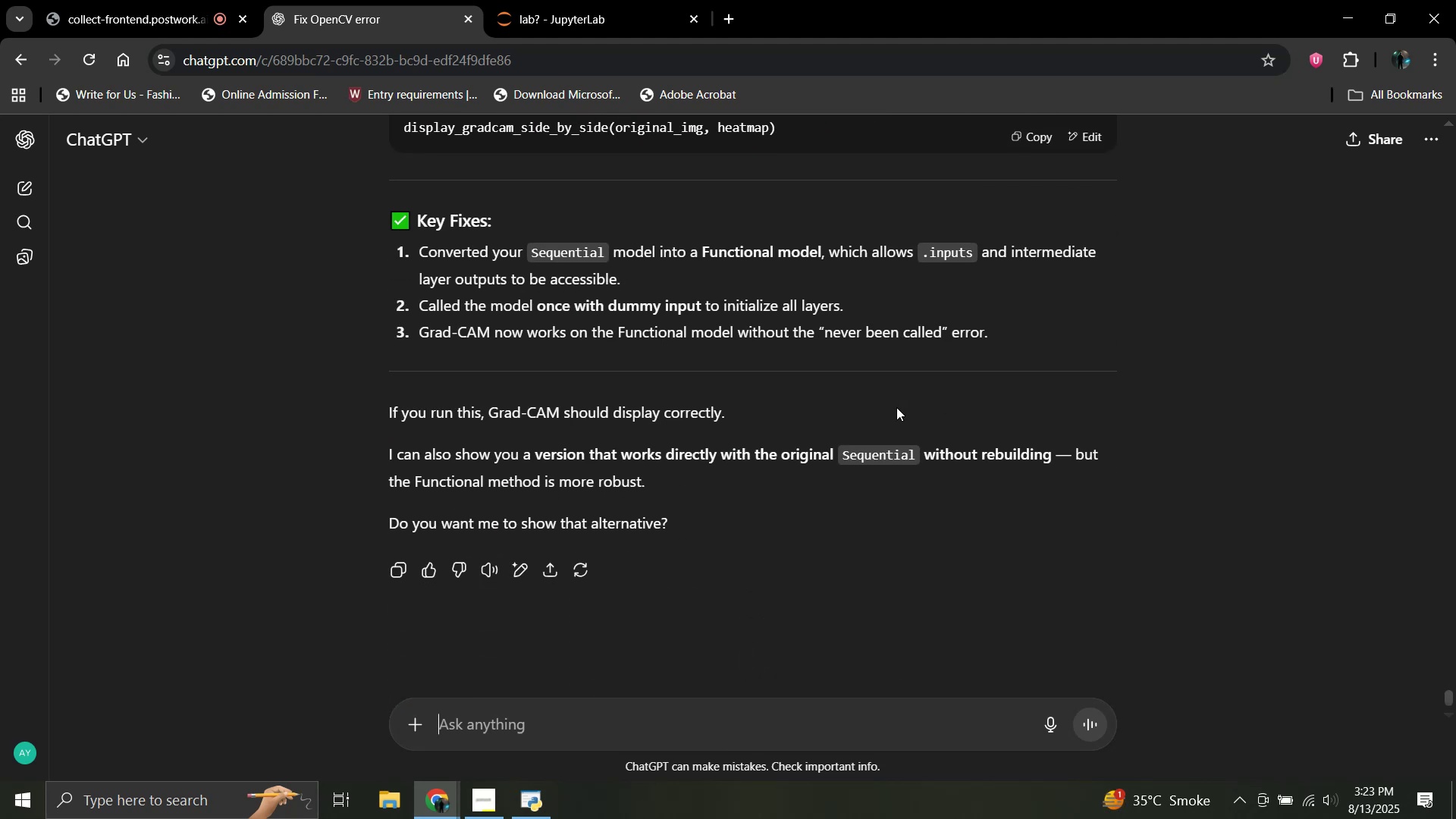 
scroll: coordinate [896, 407], scroll_direction: up, amount: 2.0
 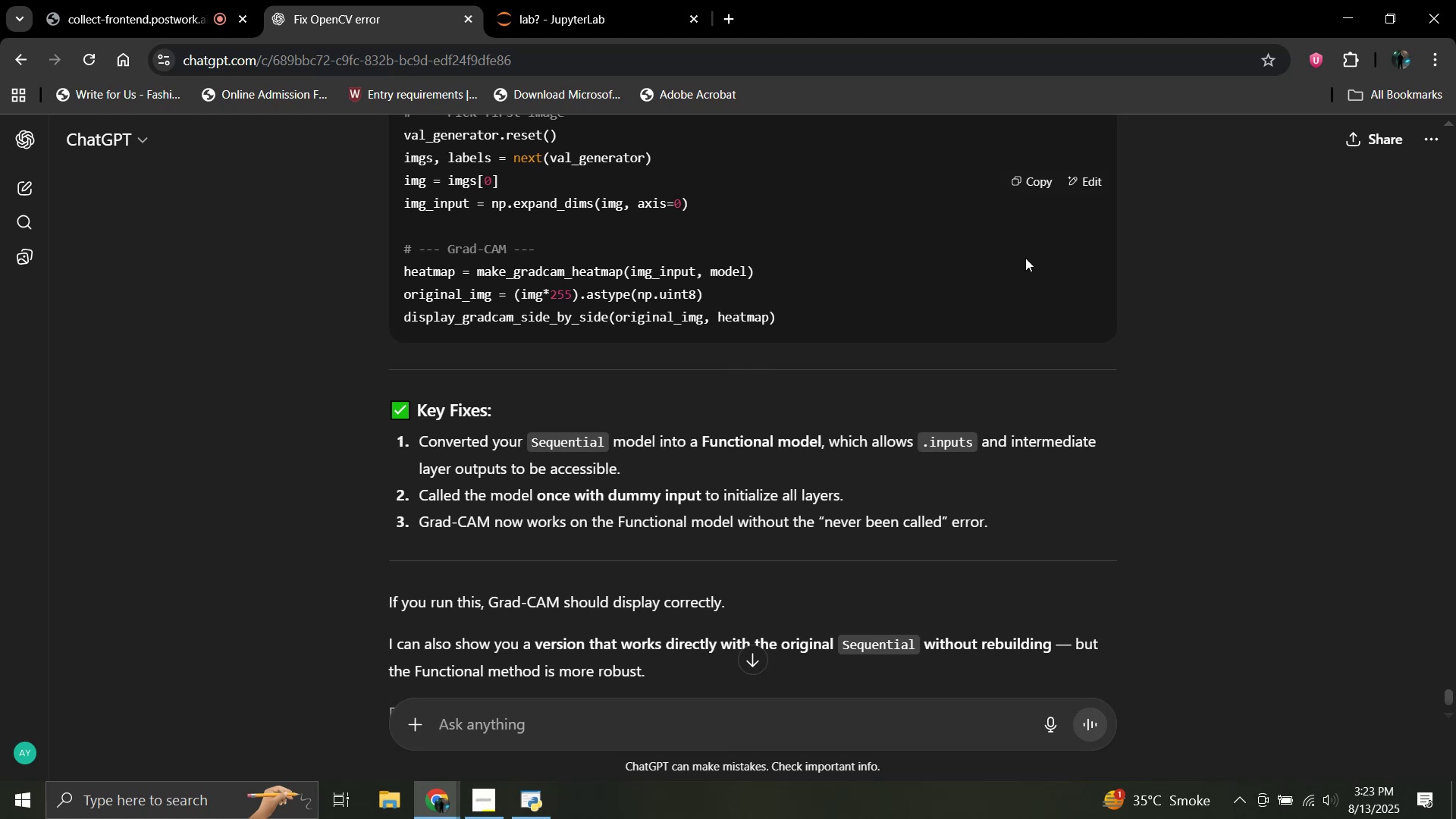 
left_click([1037, 184])
 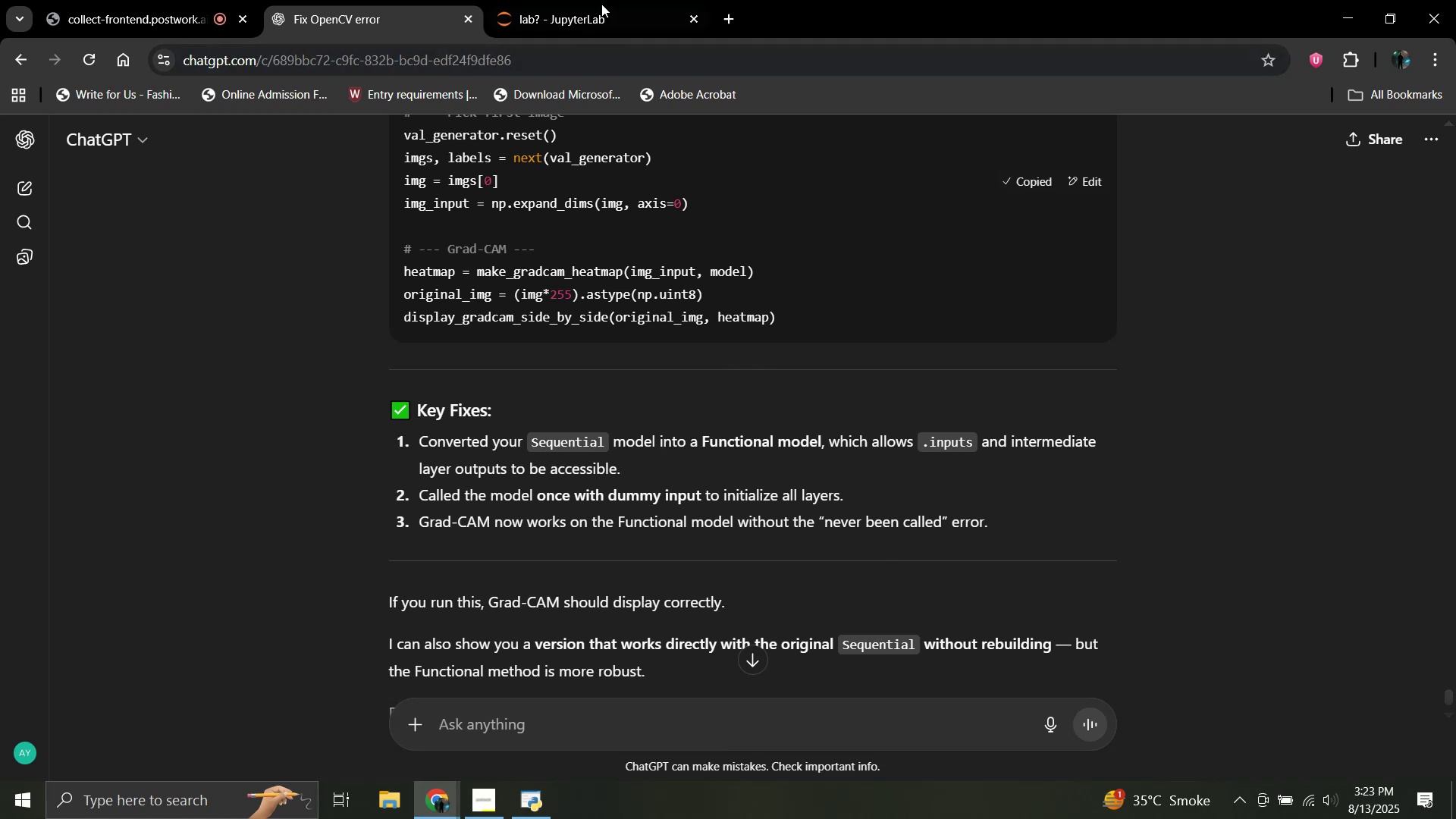 
left_click([510, 0])
 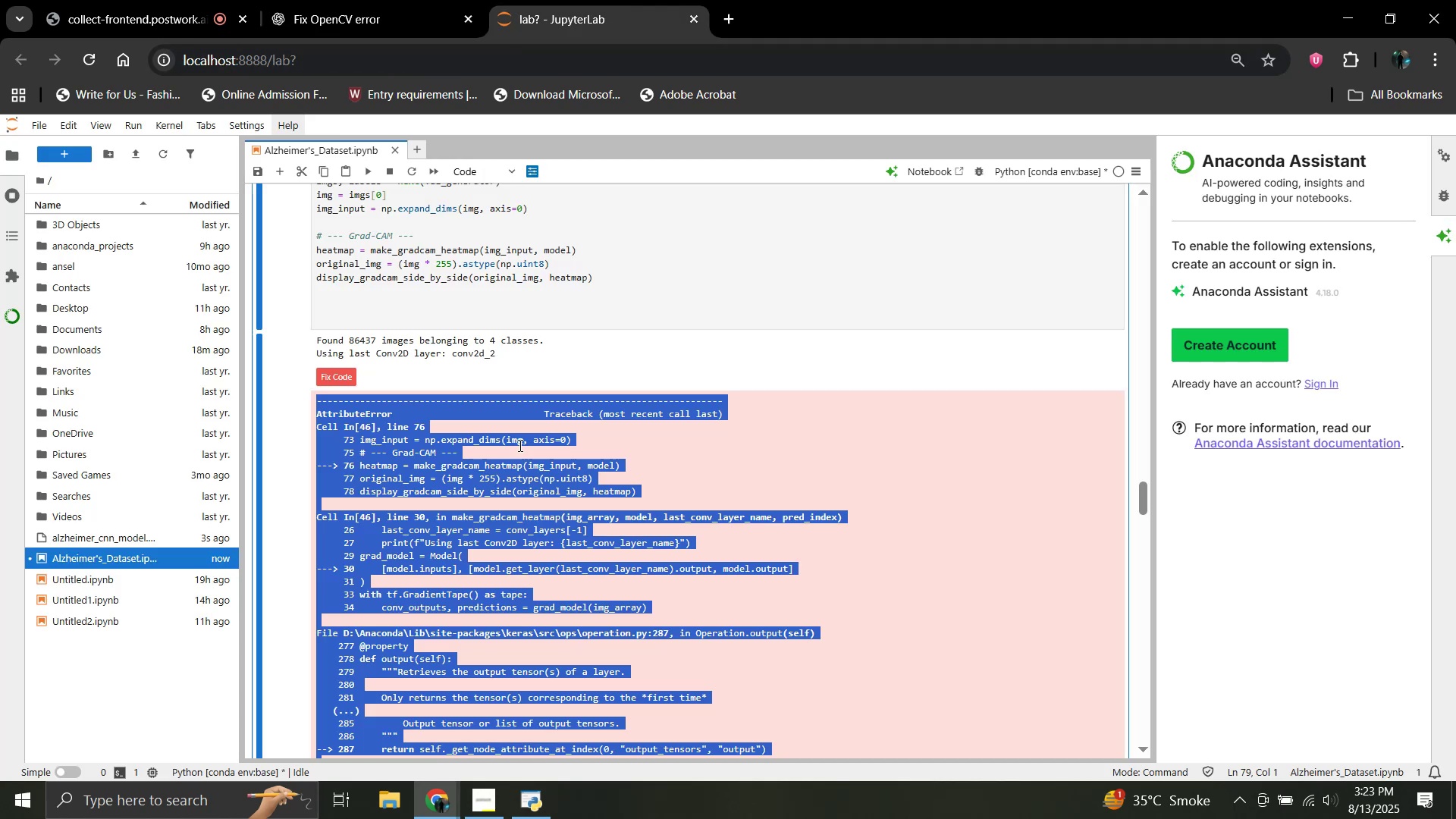 
scroll: coordinate [539, 383], scroll_direction: up, amount: 2.0
 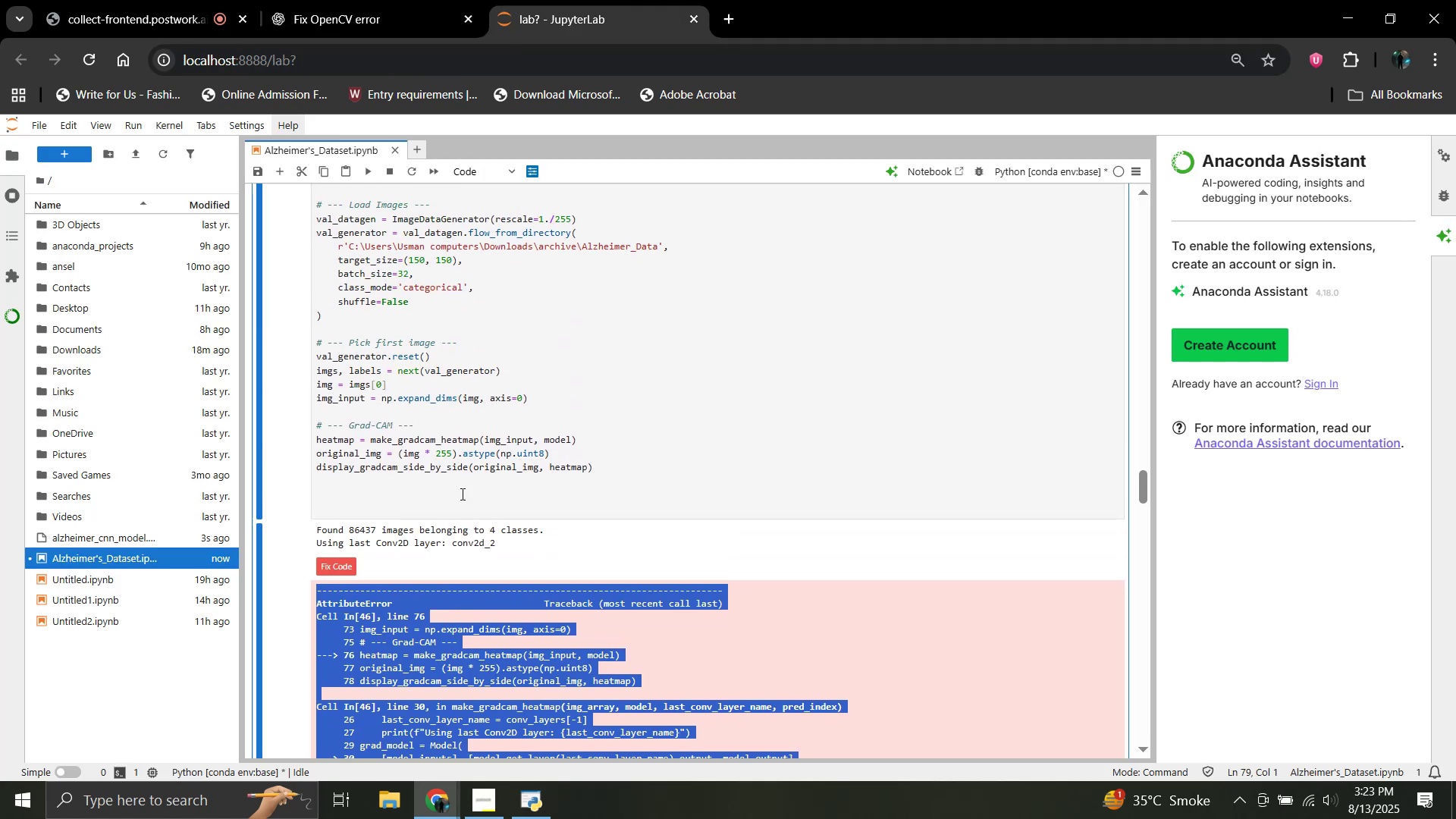 
left_click_drag(start_coordinate=[444, 503], to_coordinate=[315, 262])
 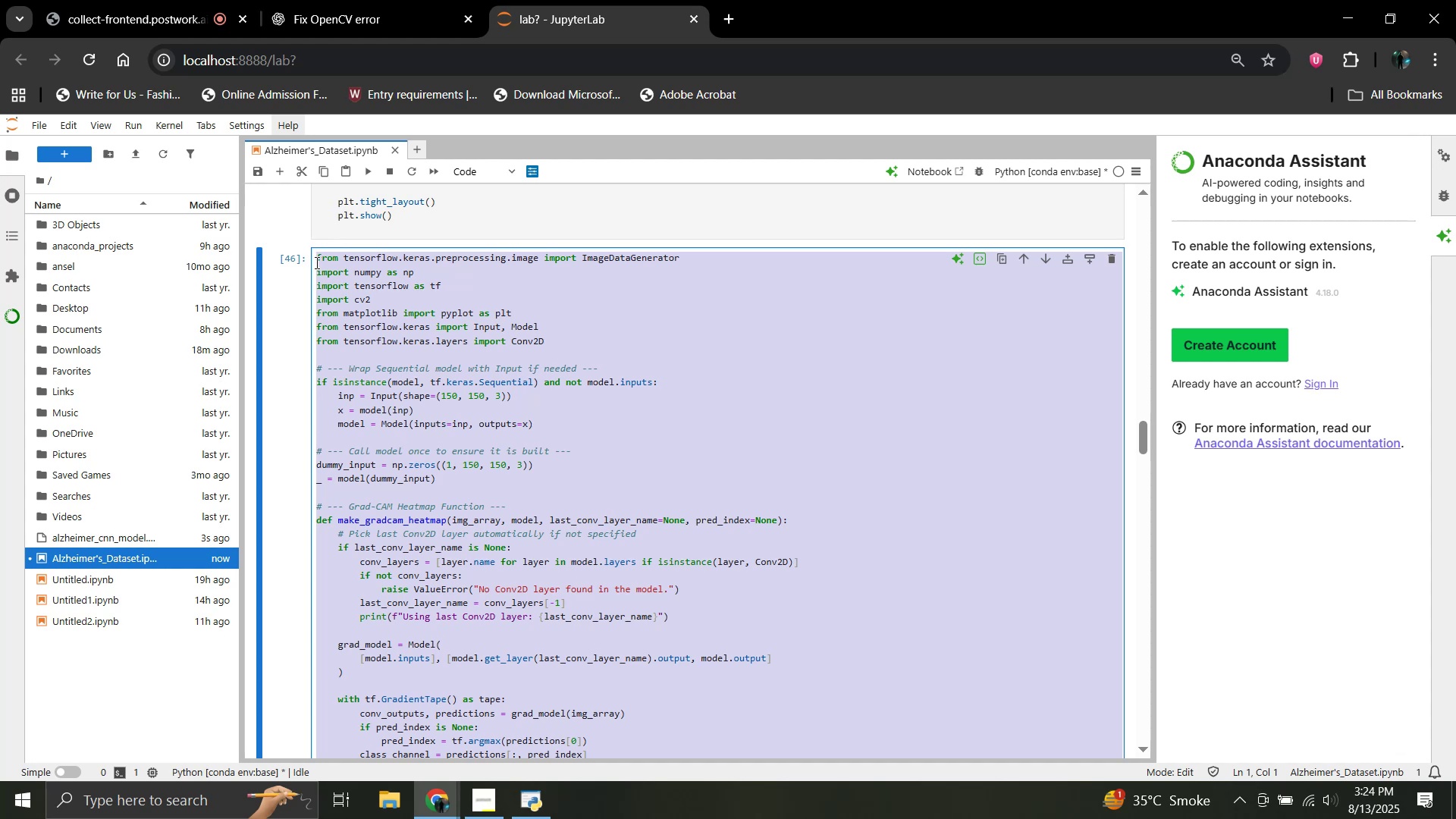 
scroll: coordinate [391, 464], scroll_direction: up, amount: 9.0
 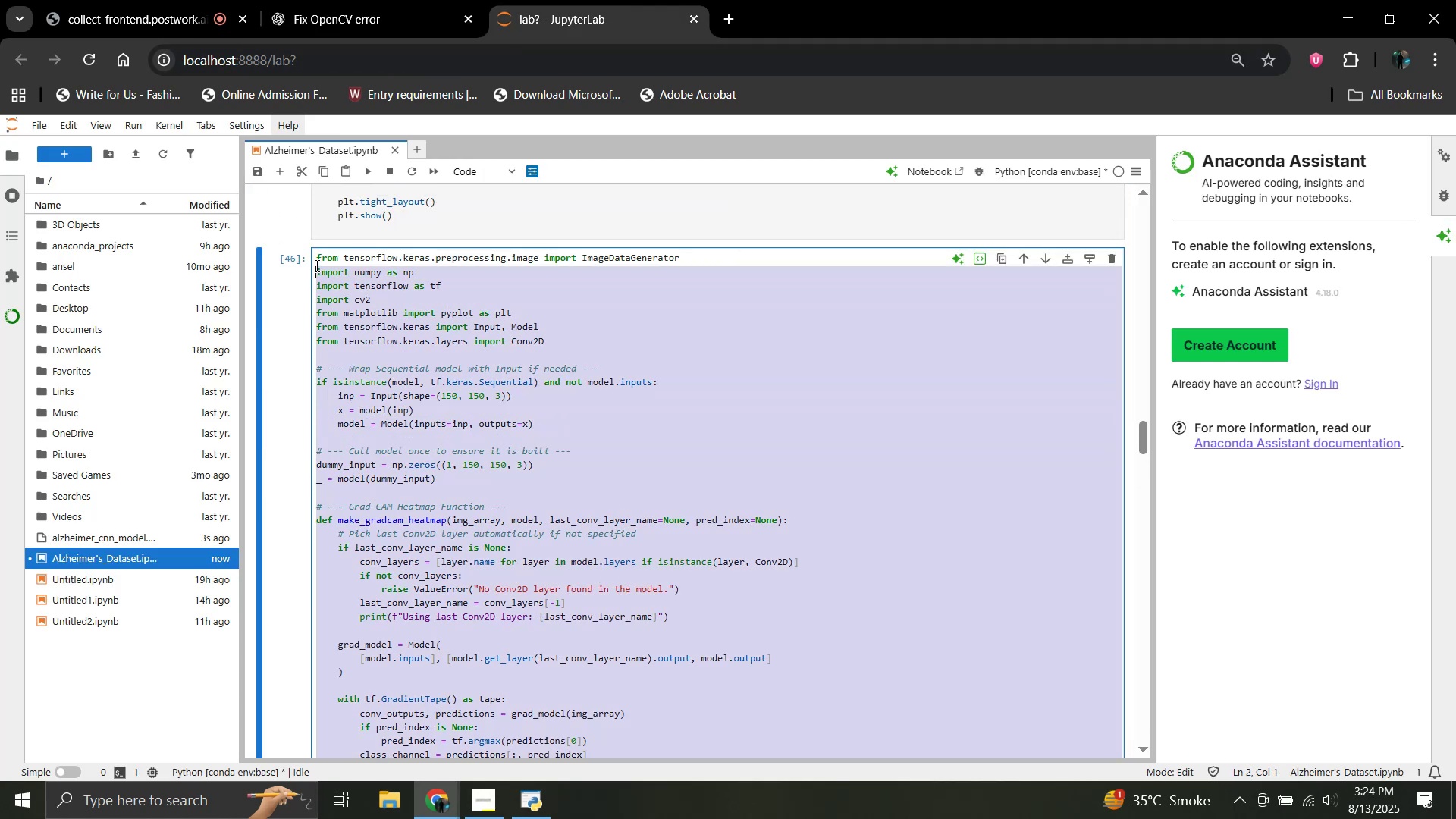 
key(Control+V)
 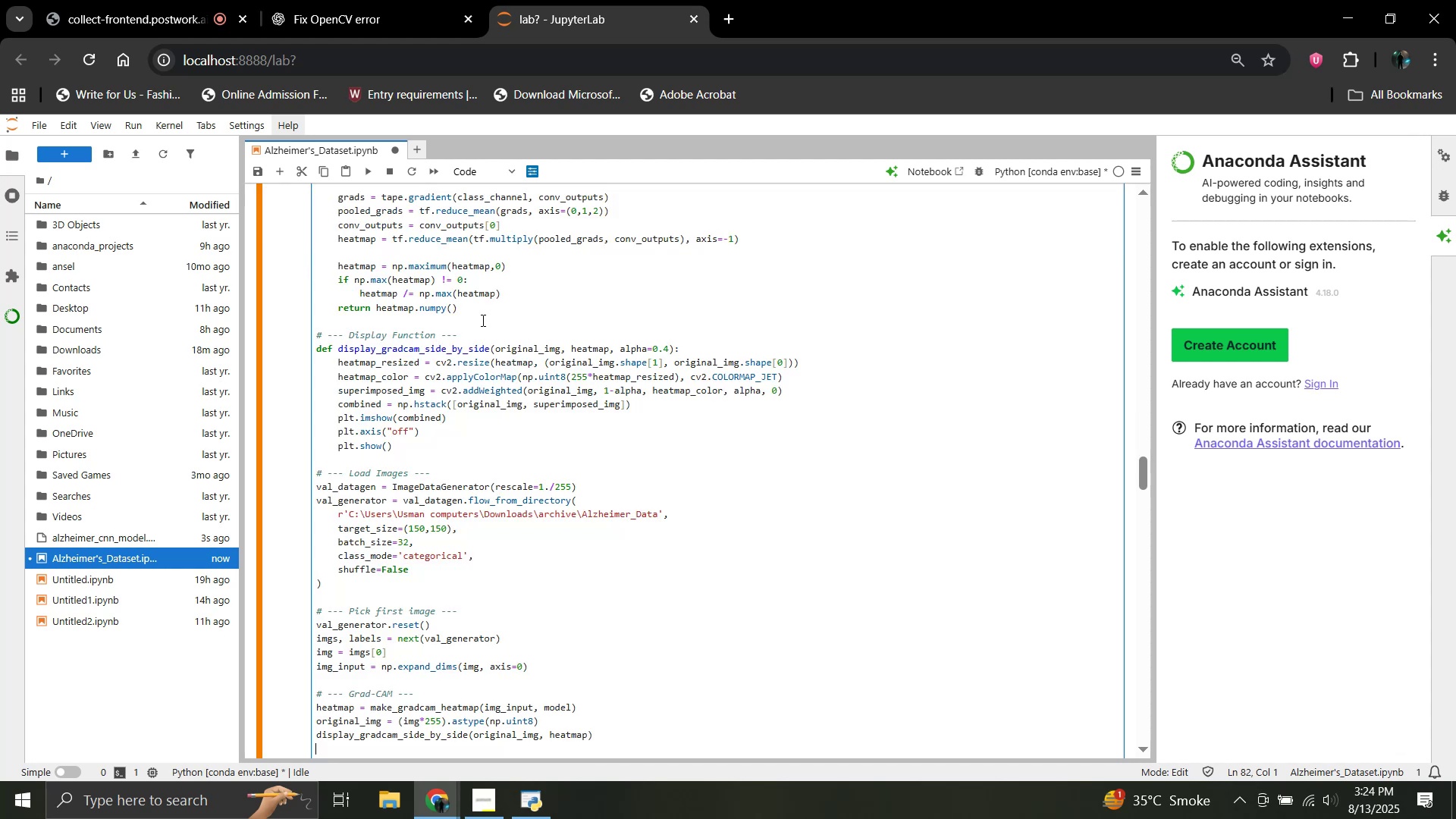 
scroll: coordinate [482, 363], scroll_direction: up, amount: 7.0
 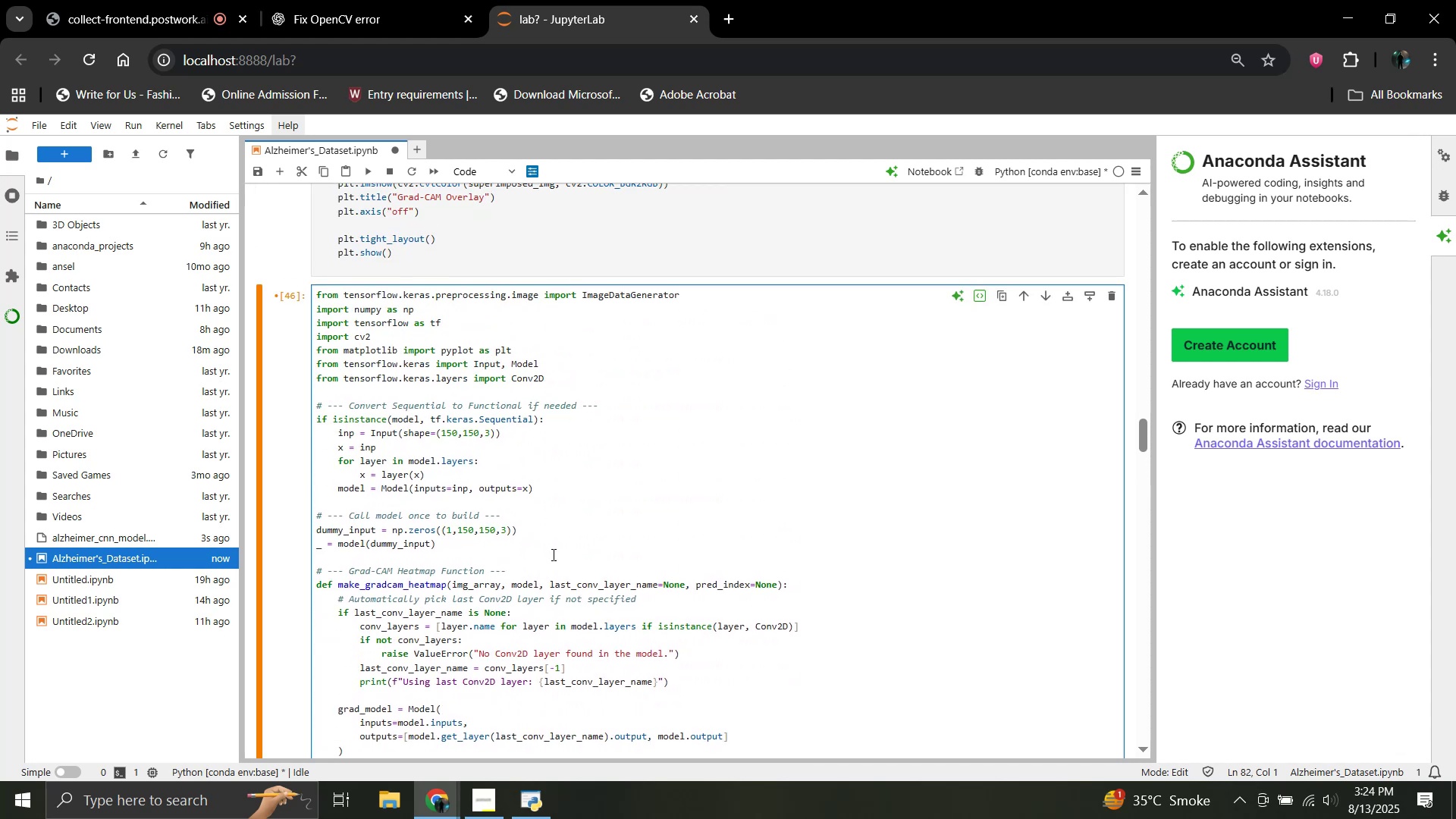 
scroll: coordinate [563, 585], scroll_direction: down, amount: 10.0
 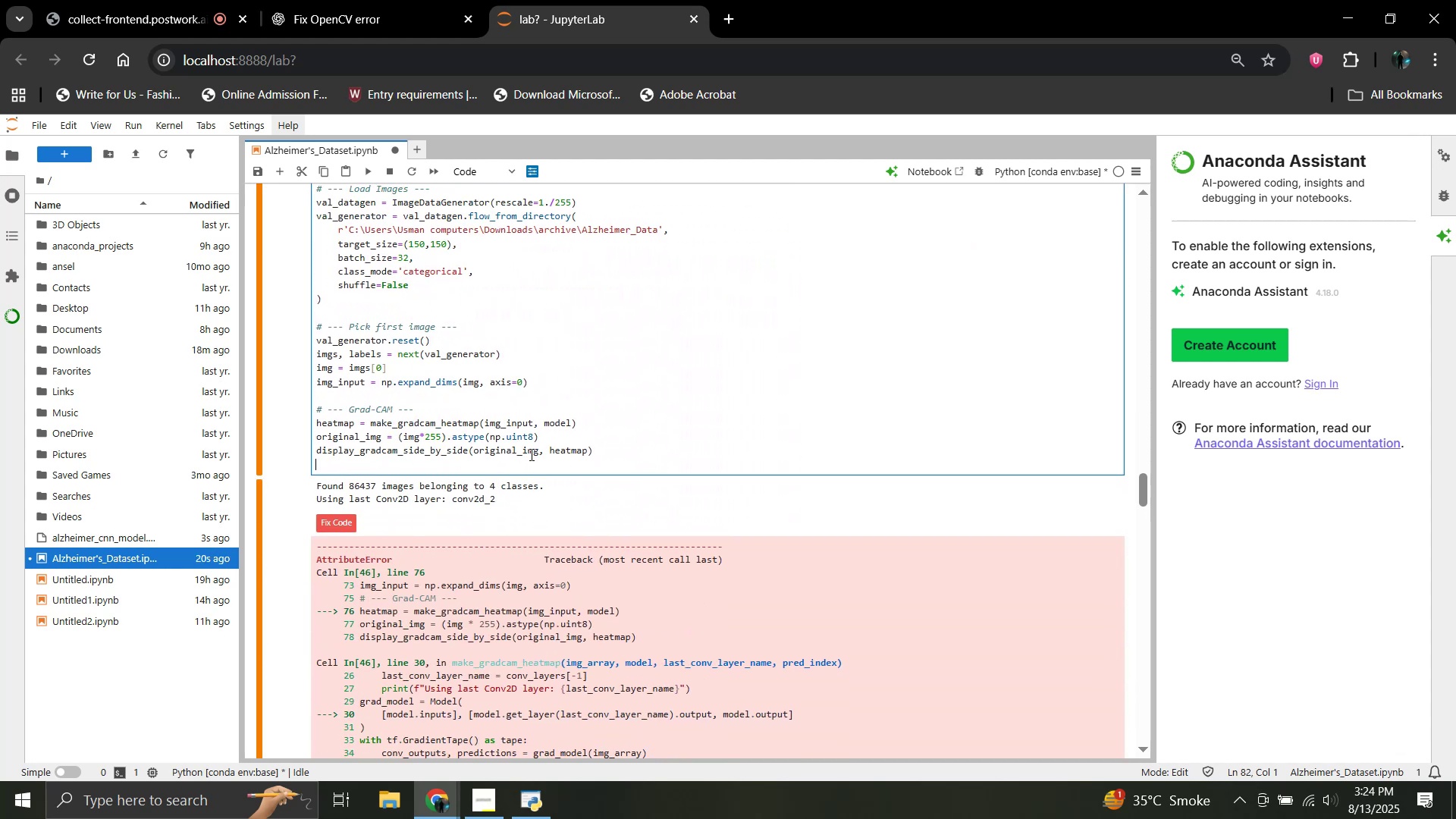 
key(Shift+Enter)
 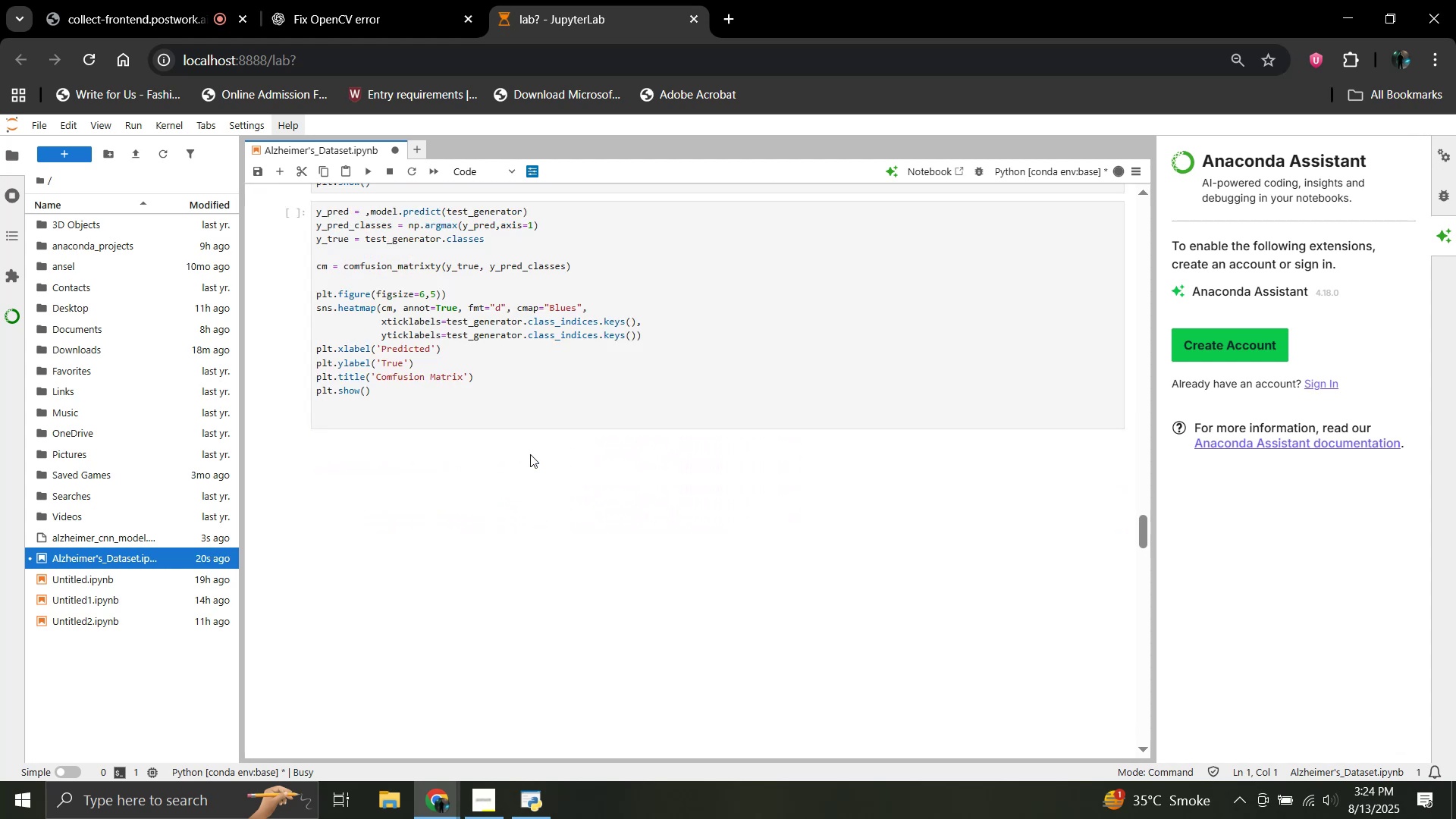 
scroll: coordinate [530, 454], scroll_direction: up, amount: 8.0
 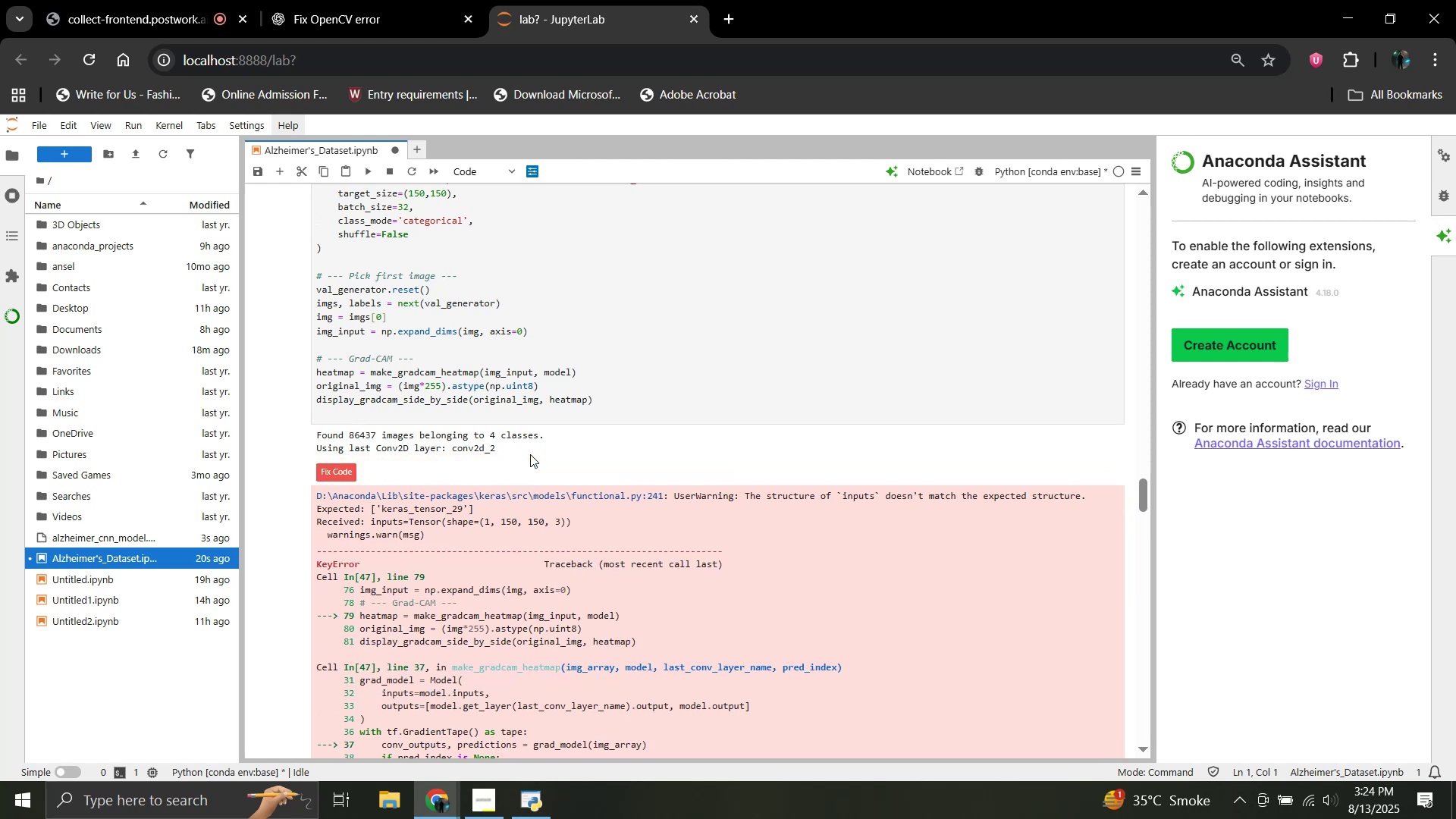 
scroll: coordinate [530, 454], scroll_direction: down, amount: 6.0
 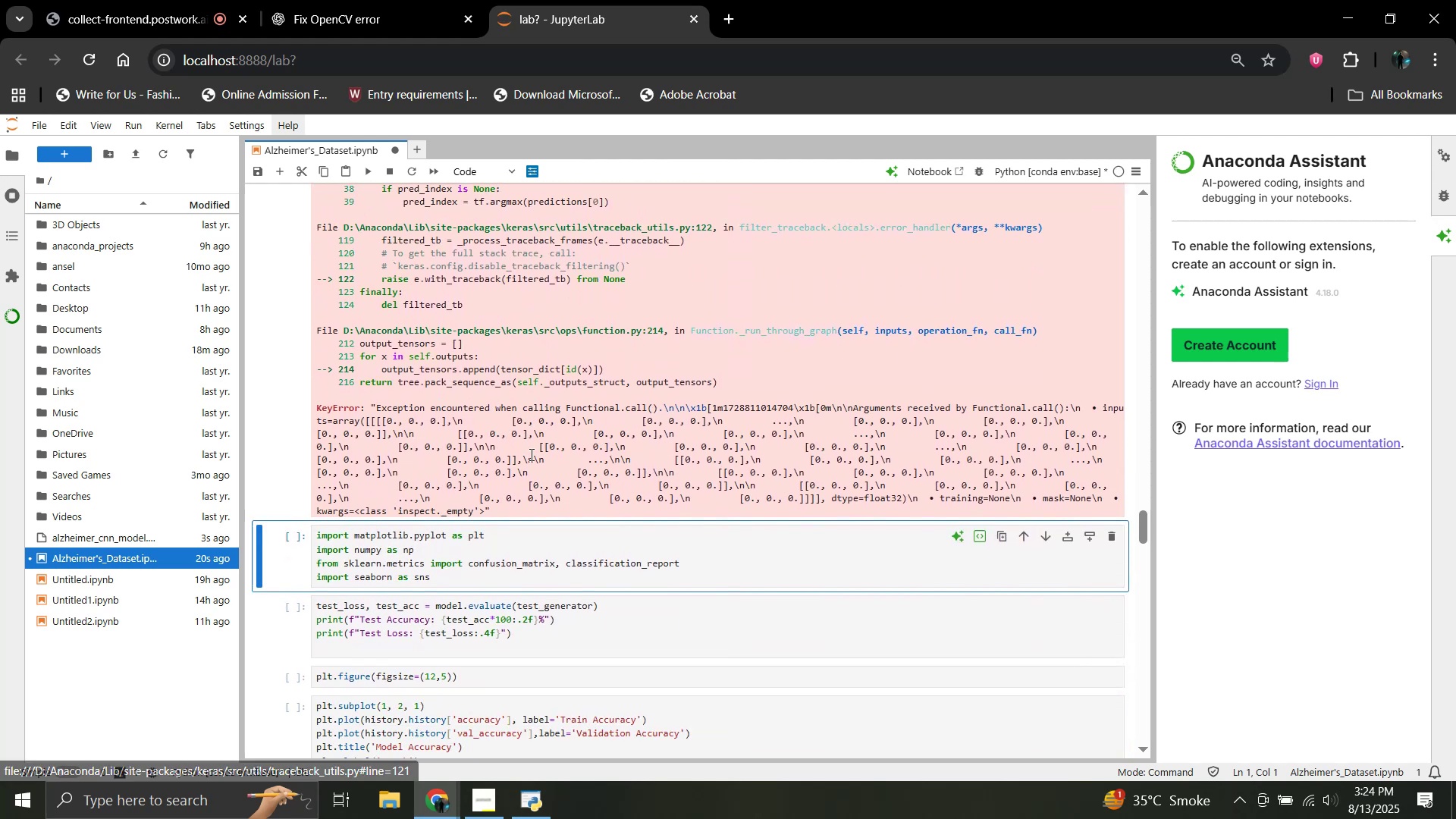 
scroll: coordinate [530, 454], scroll_direction: up, amount: 2.0
 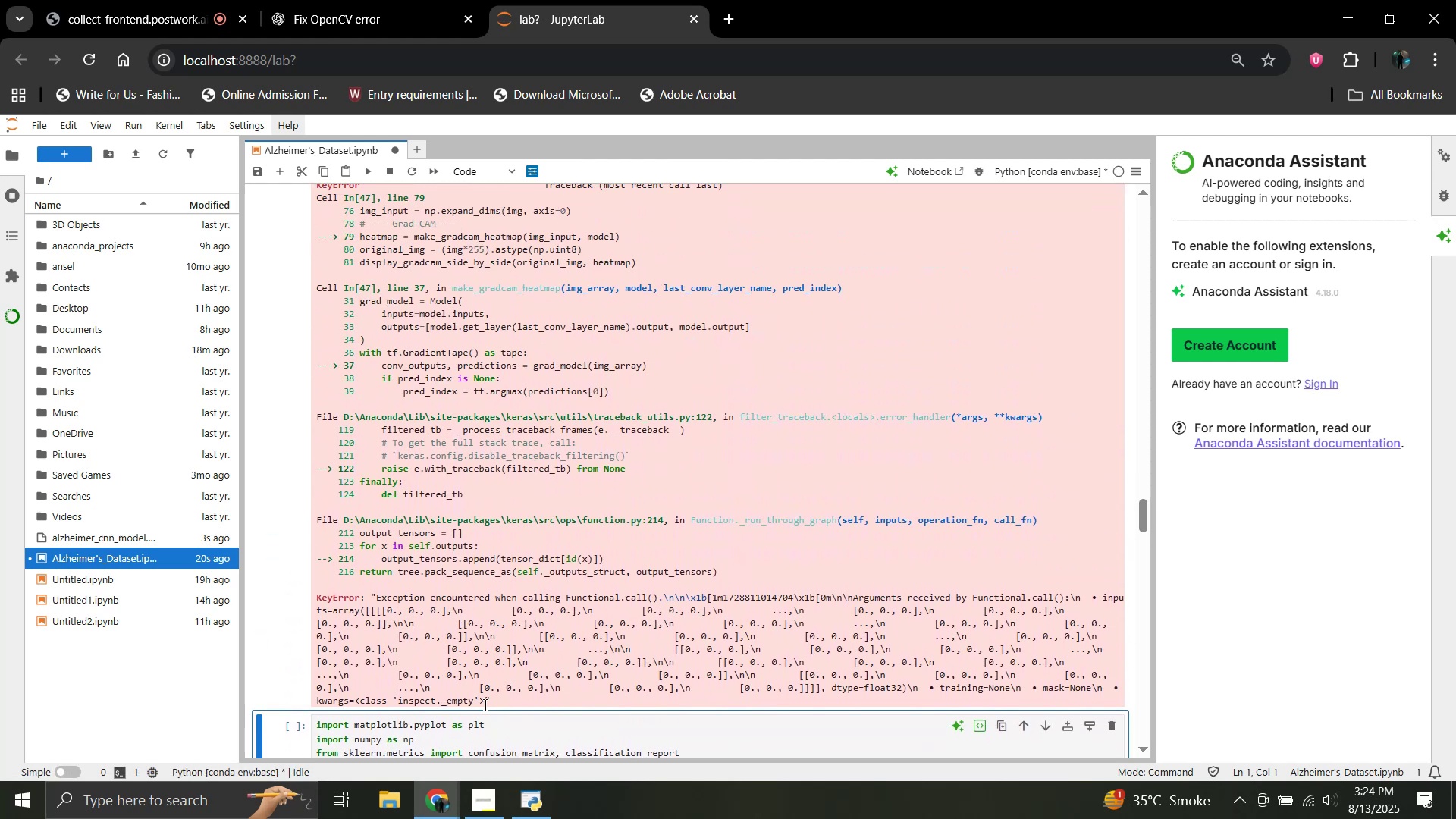 
left_click([497, 699])
 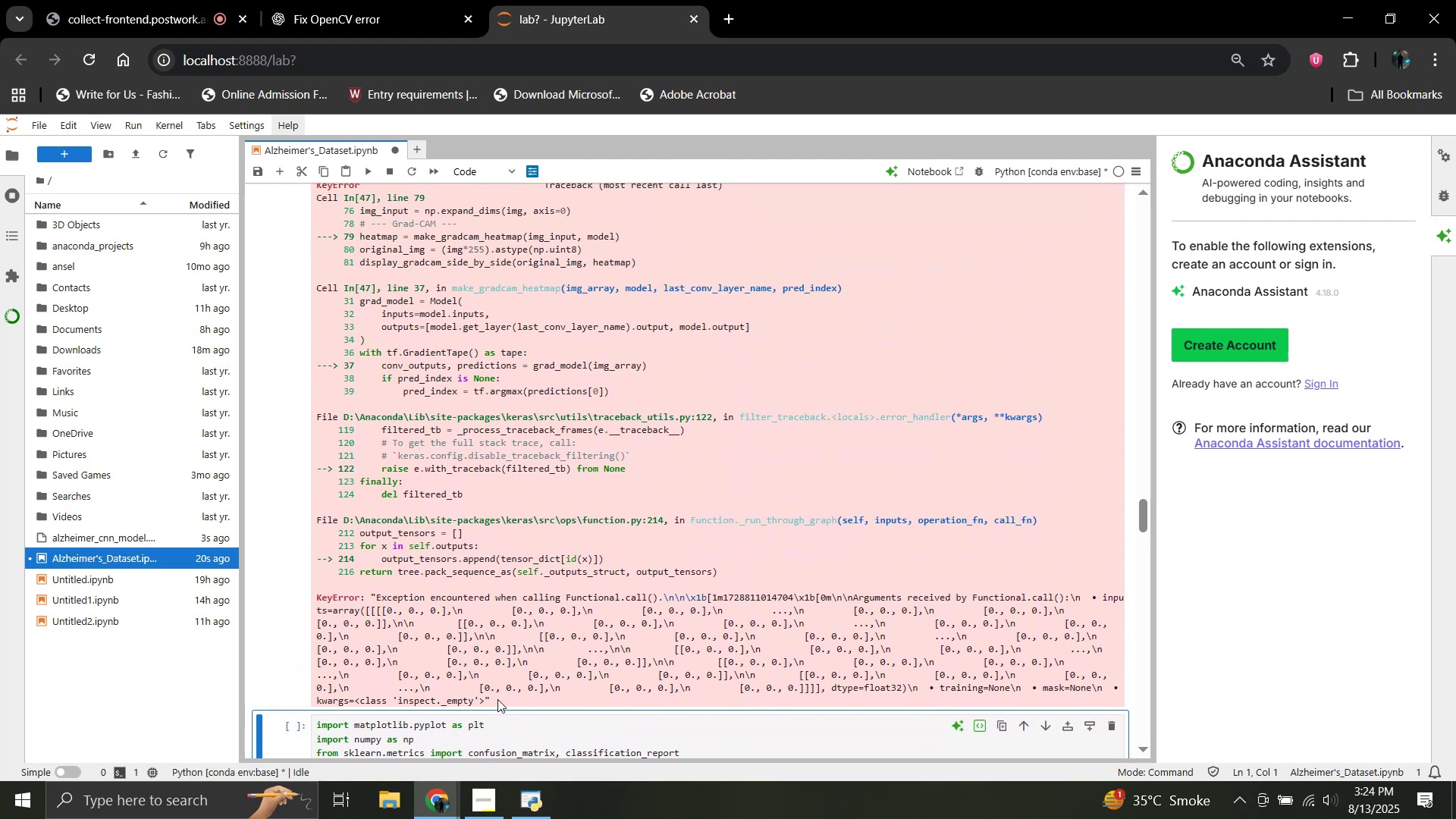 
left_click_drag(start_coordinate=[497, 699], to_coordinate=[318, 403])
 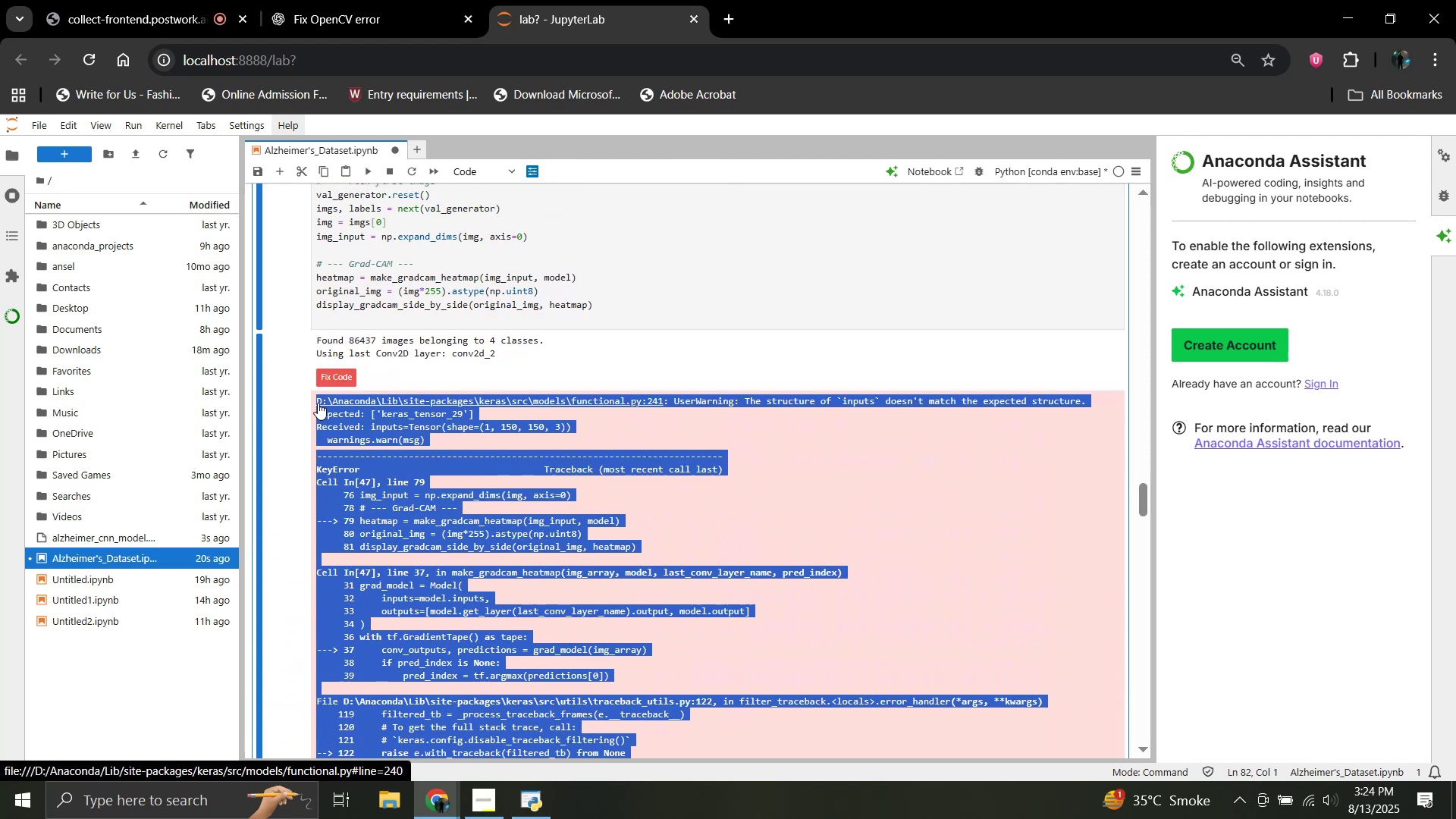 
scroll: coordinate [394, 544], scroll_direction: up, amount: 3.0
 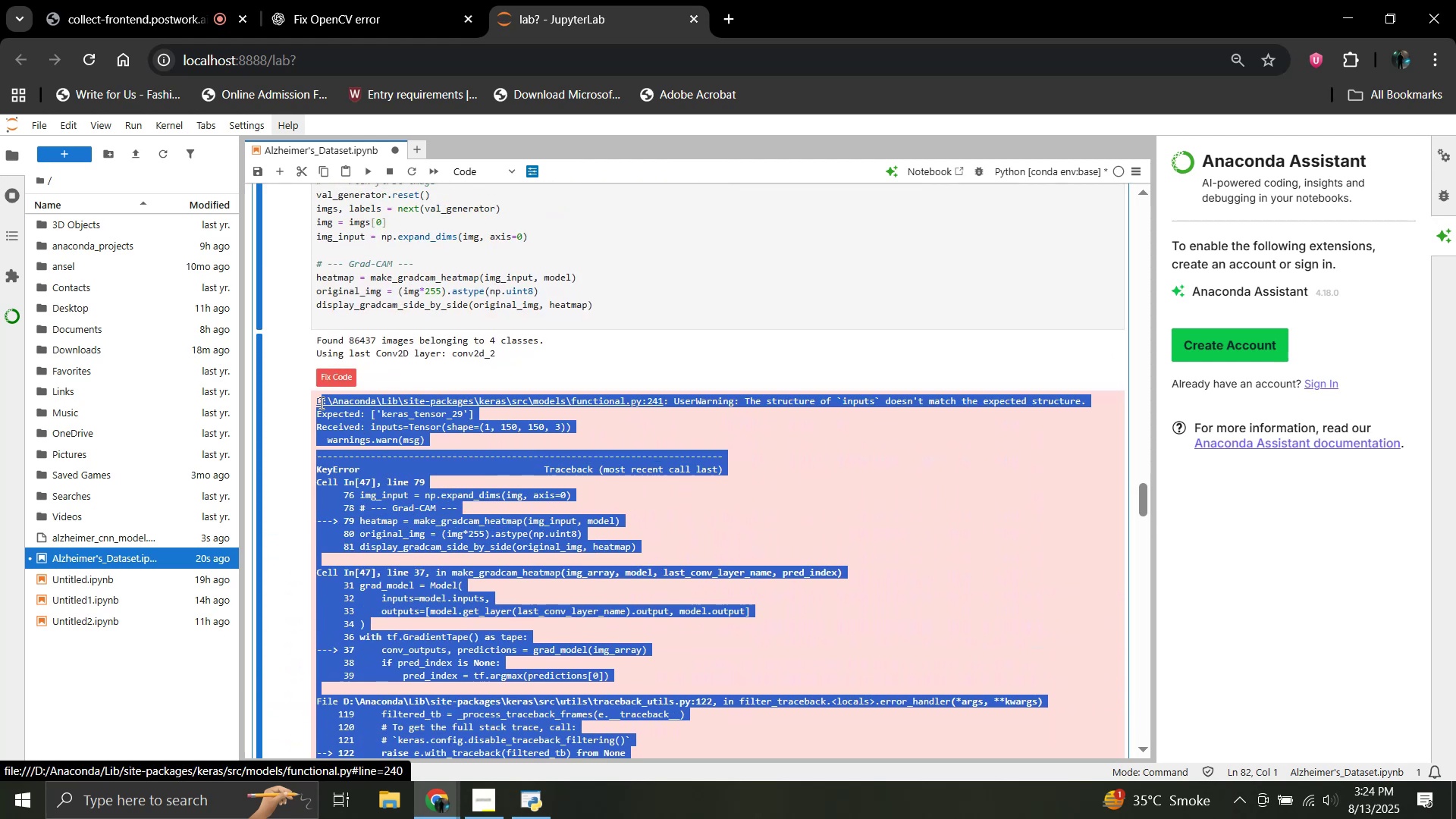 
key(Control+C)
 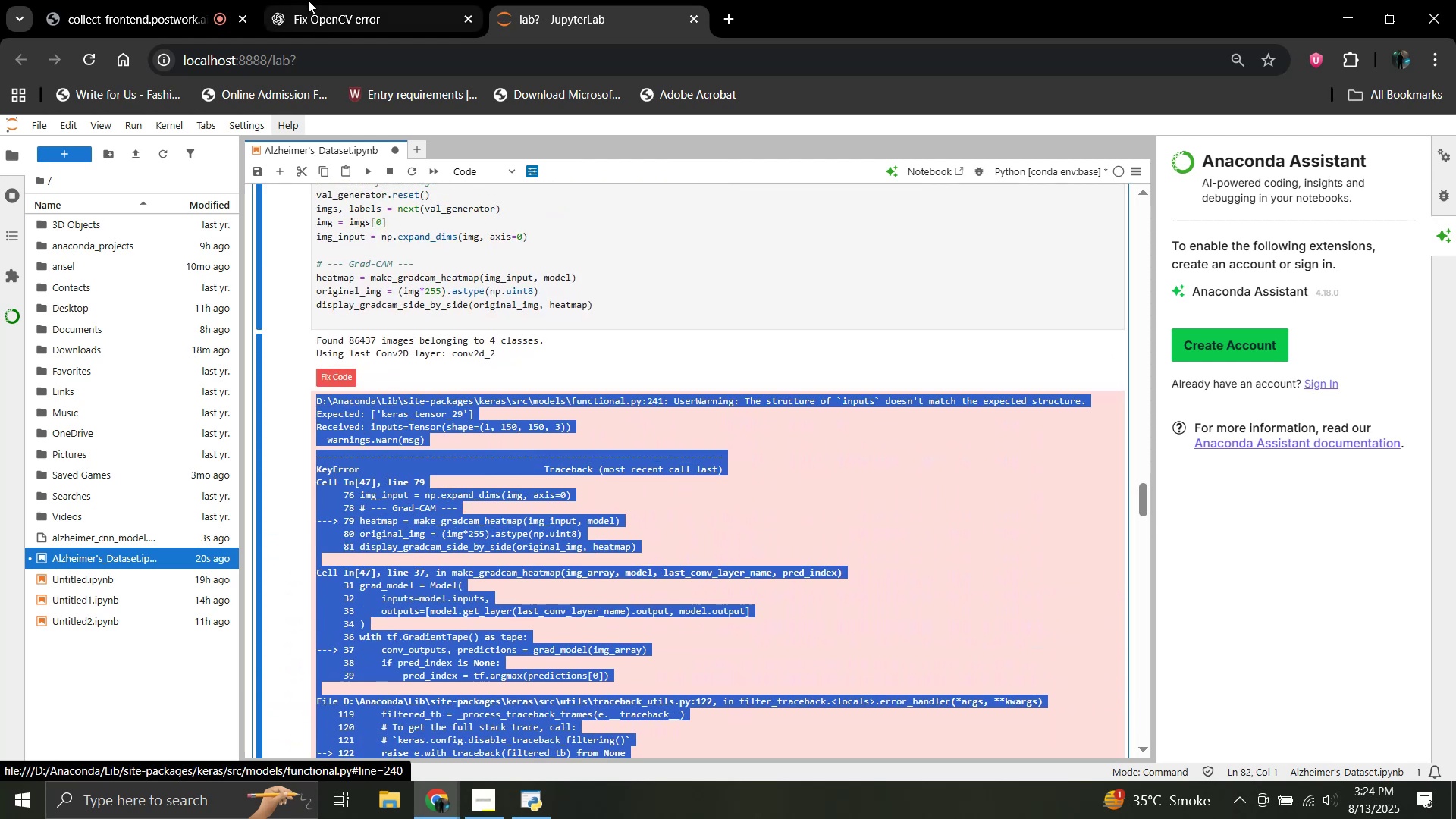 
left_click([309, 0])
 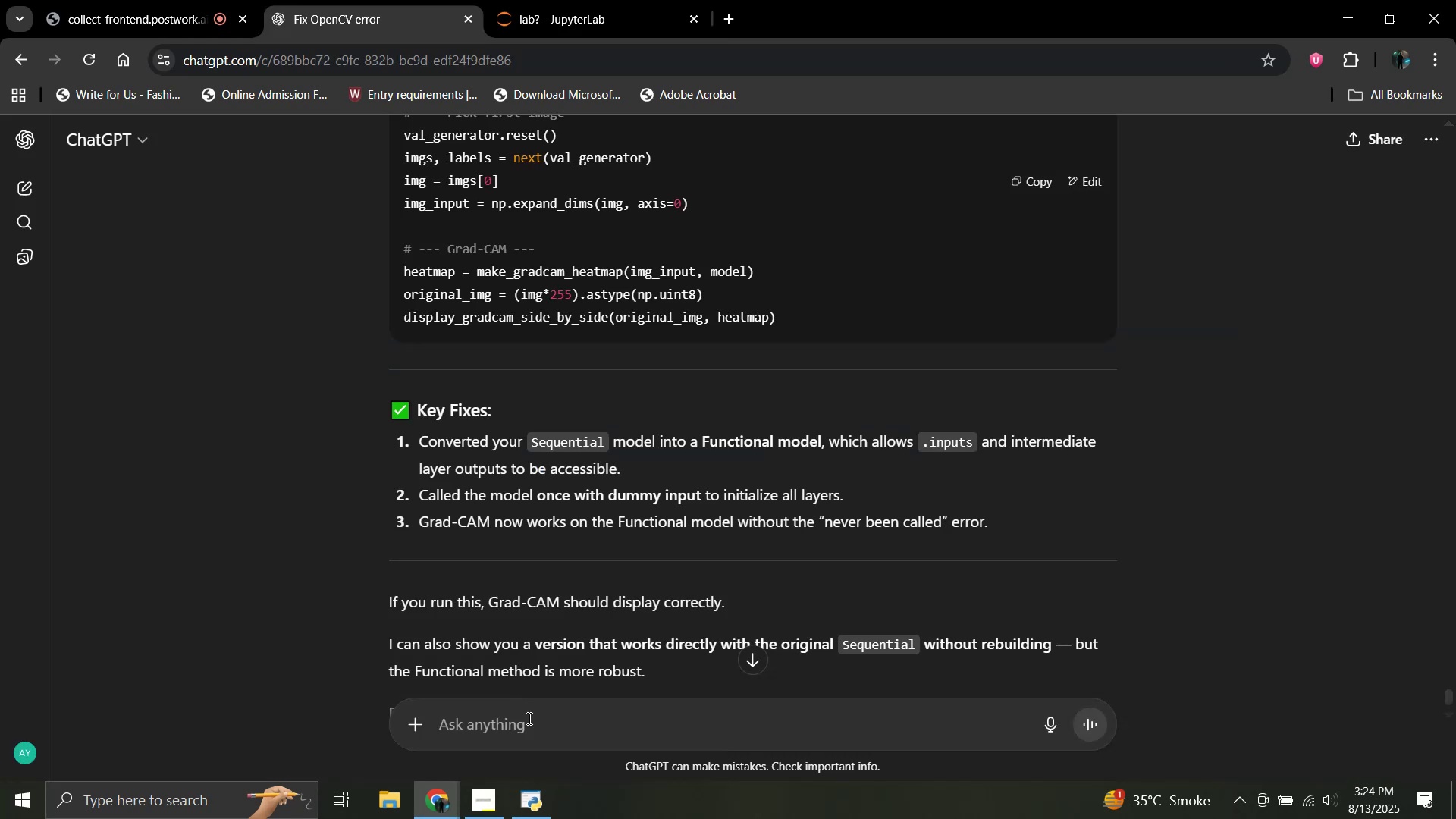 
left_click([528, 718])
 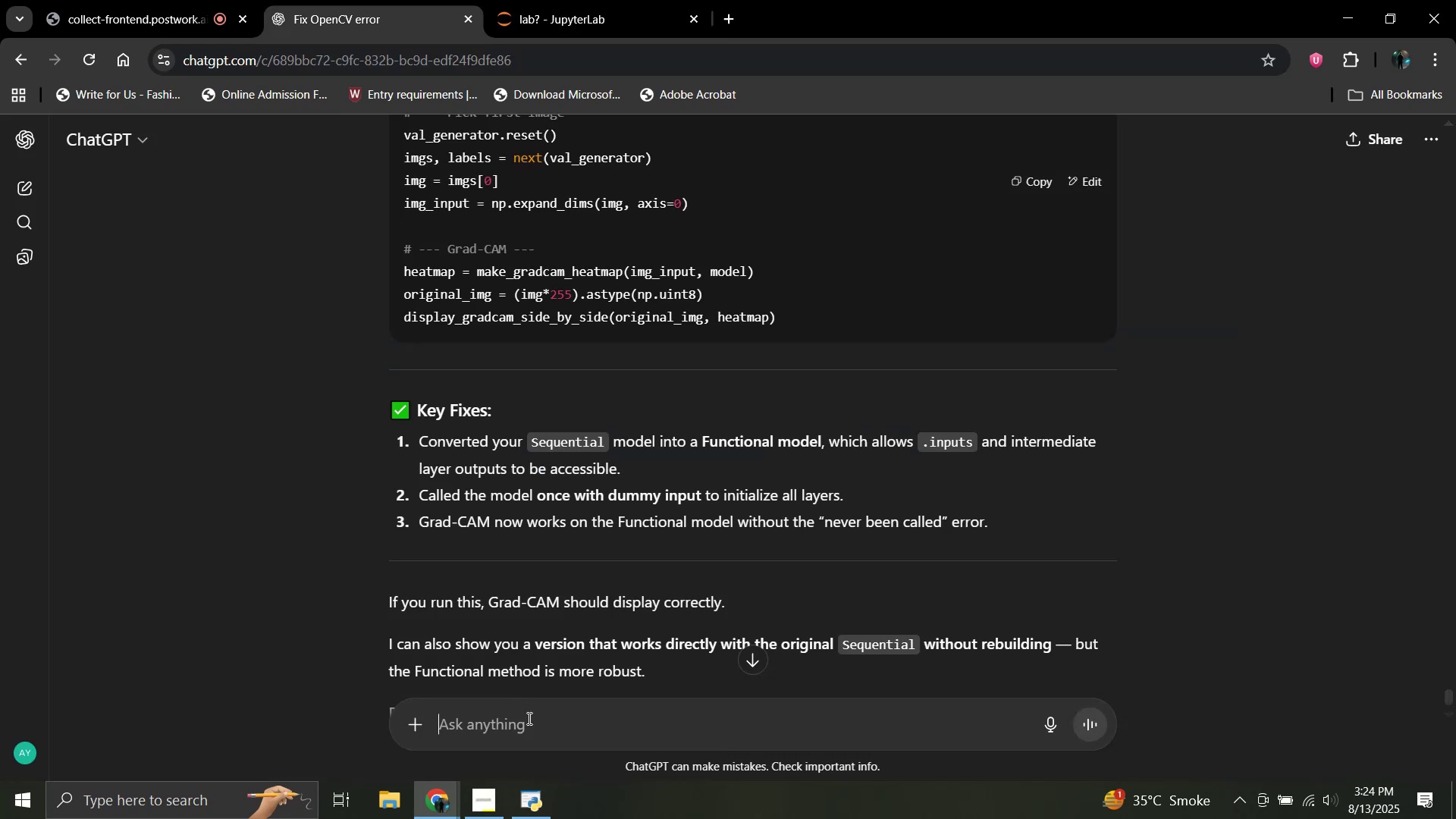 
key(Control+V)
 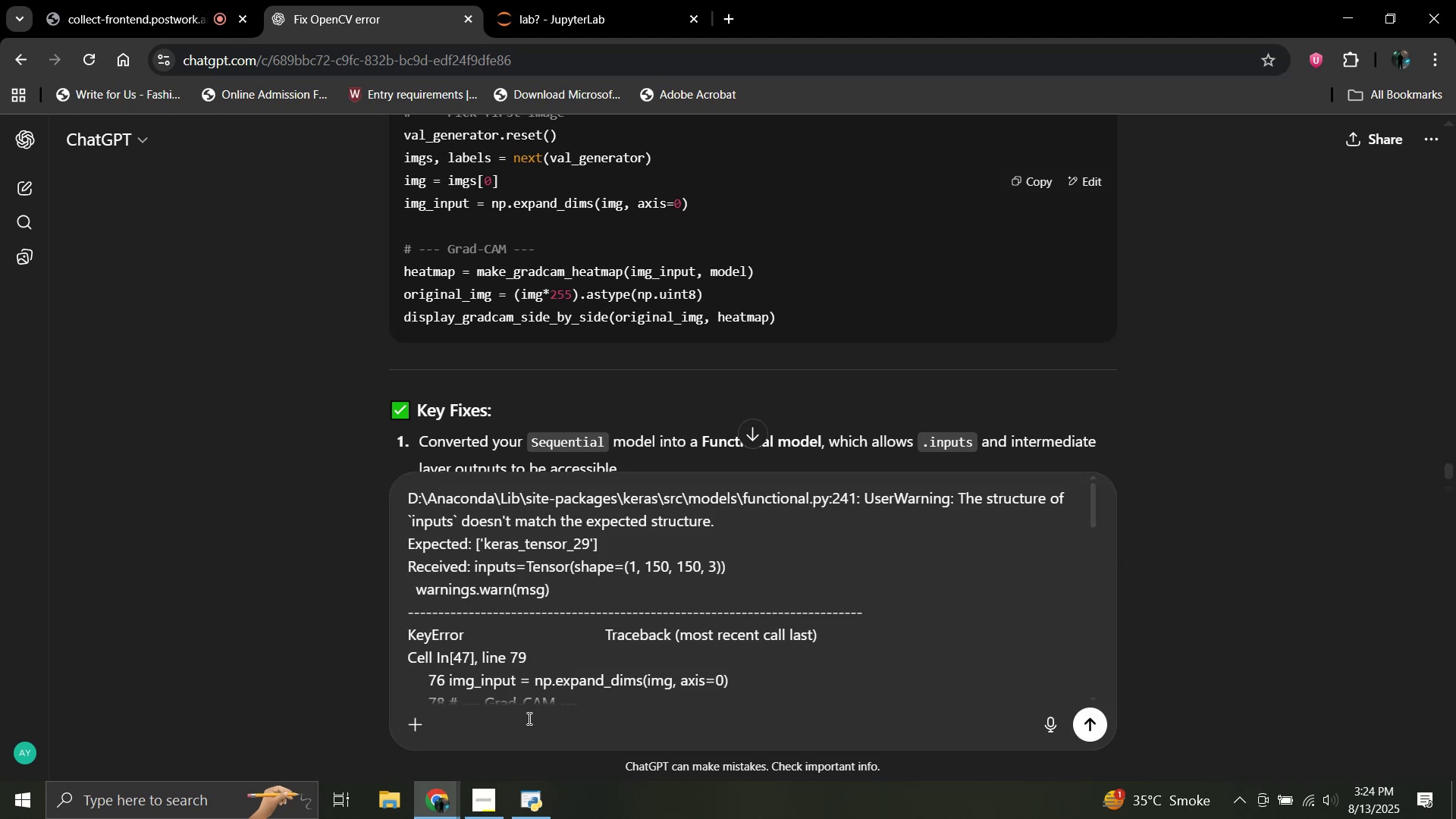 
key(Enter)
 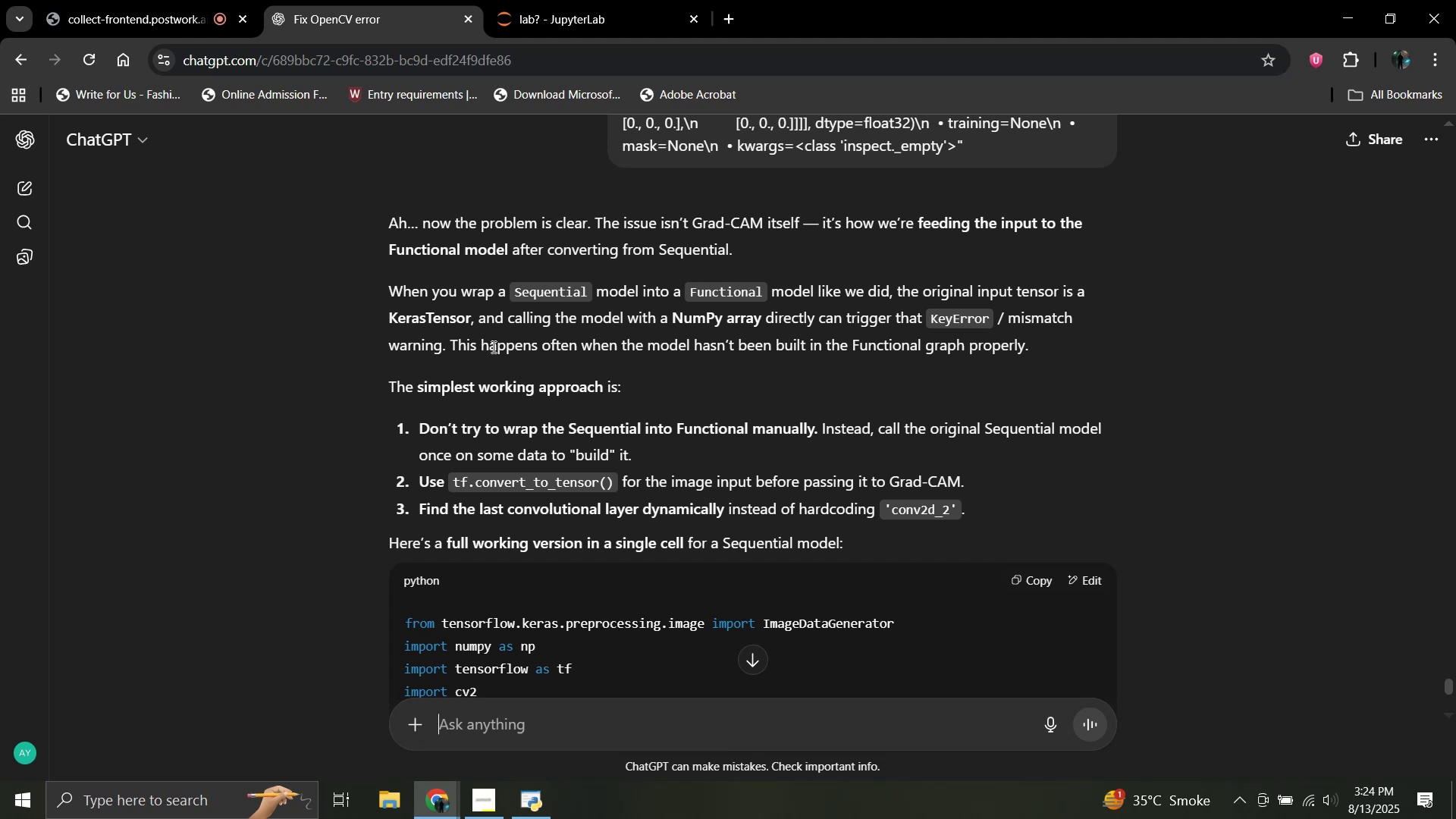 
wait(29.06)
 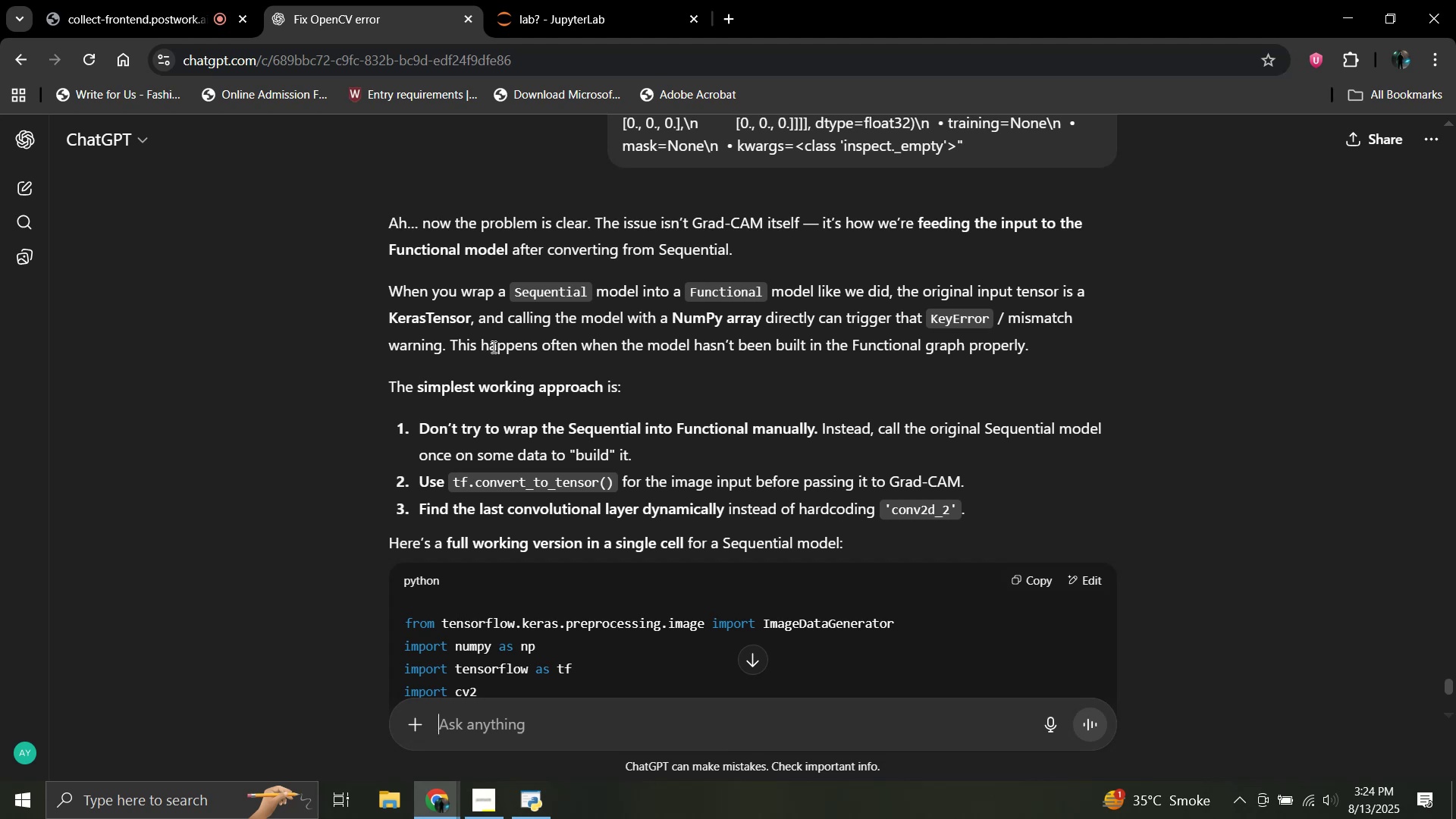 
scroll: coordinate [491, 359], scroll_direction: down, amount: 1.0
 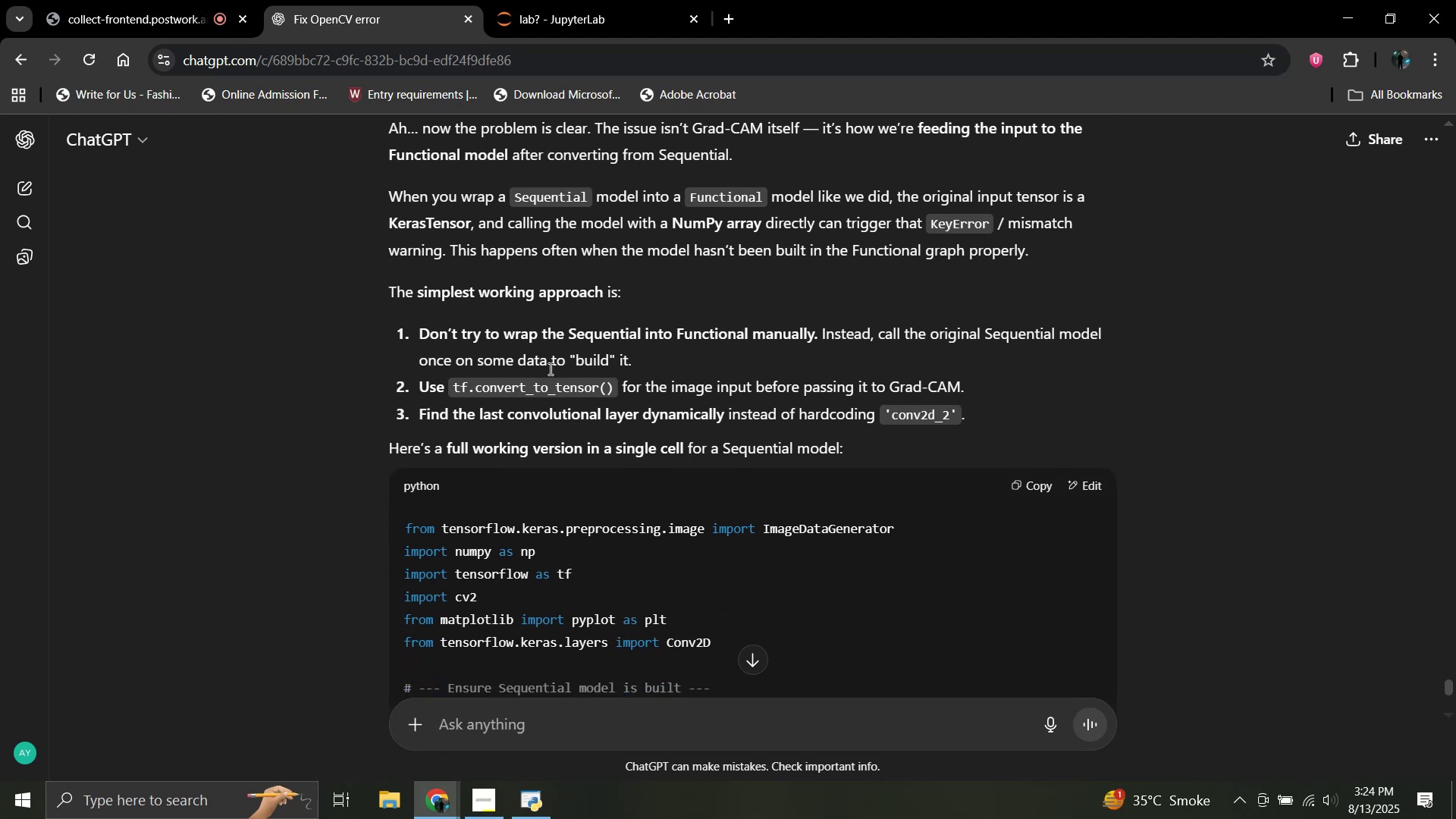 
wait(5.17)
 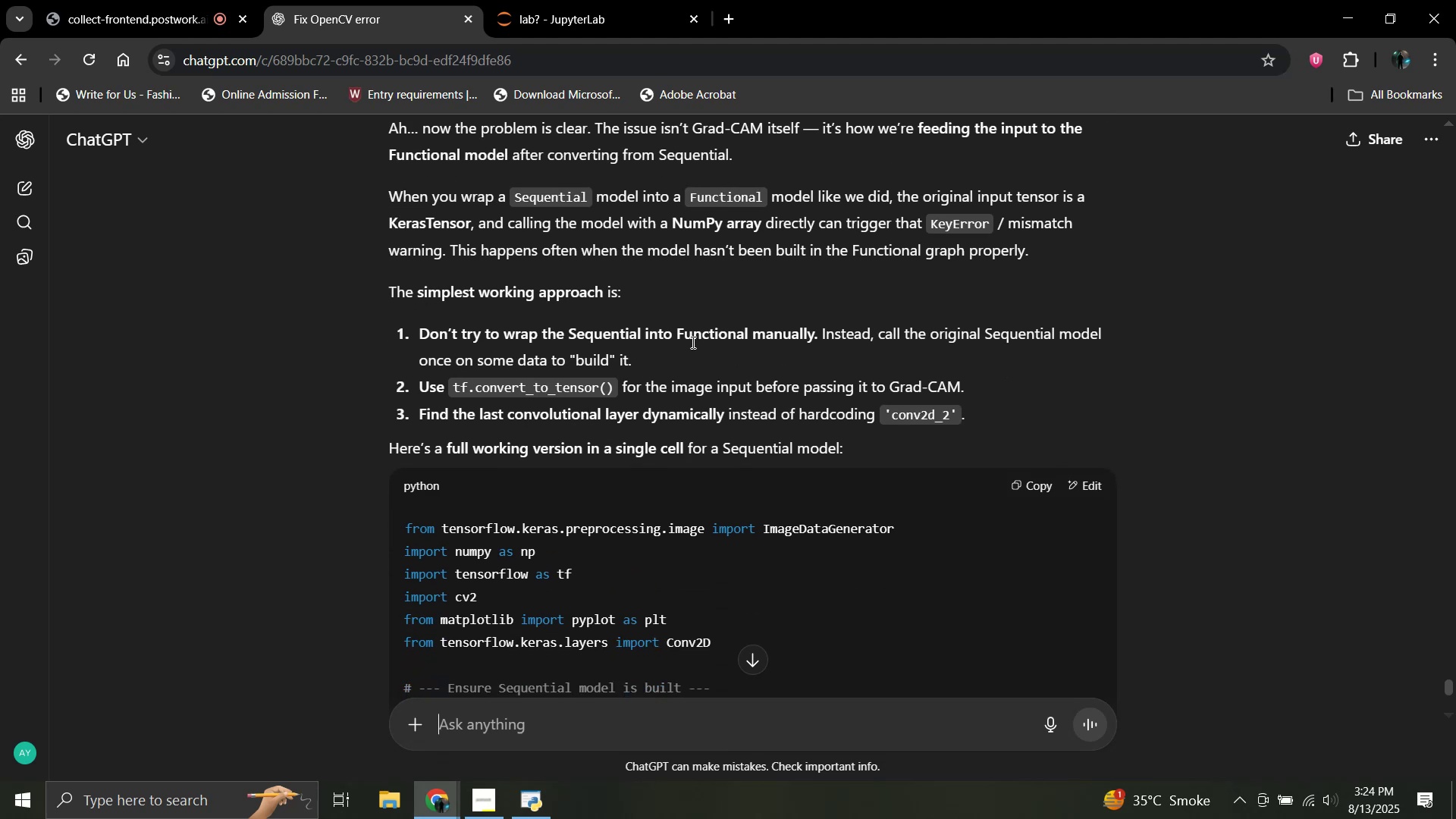 
scroll: coordinate [549, 369], scroll_direction: down, amount: 1.0
 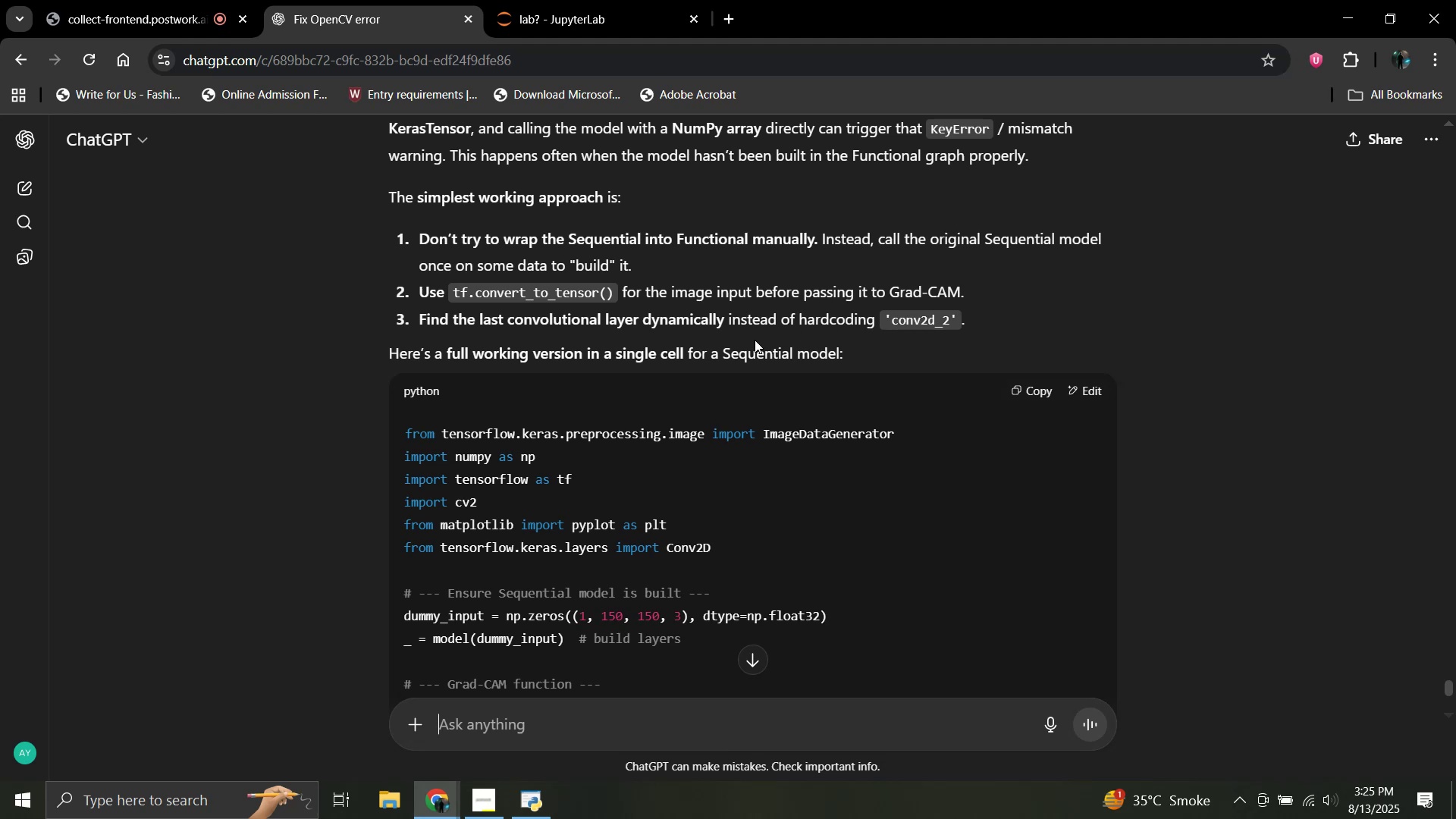 
wait(7.56)
 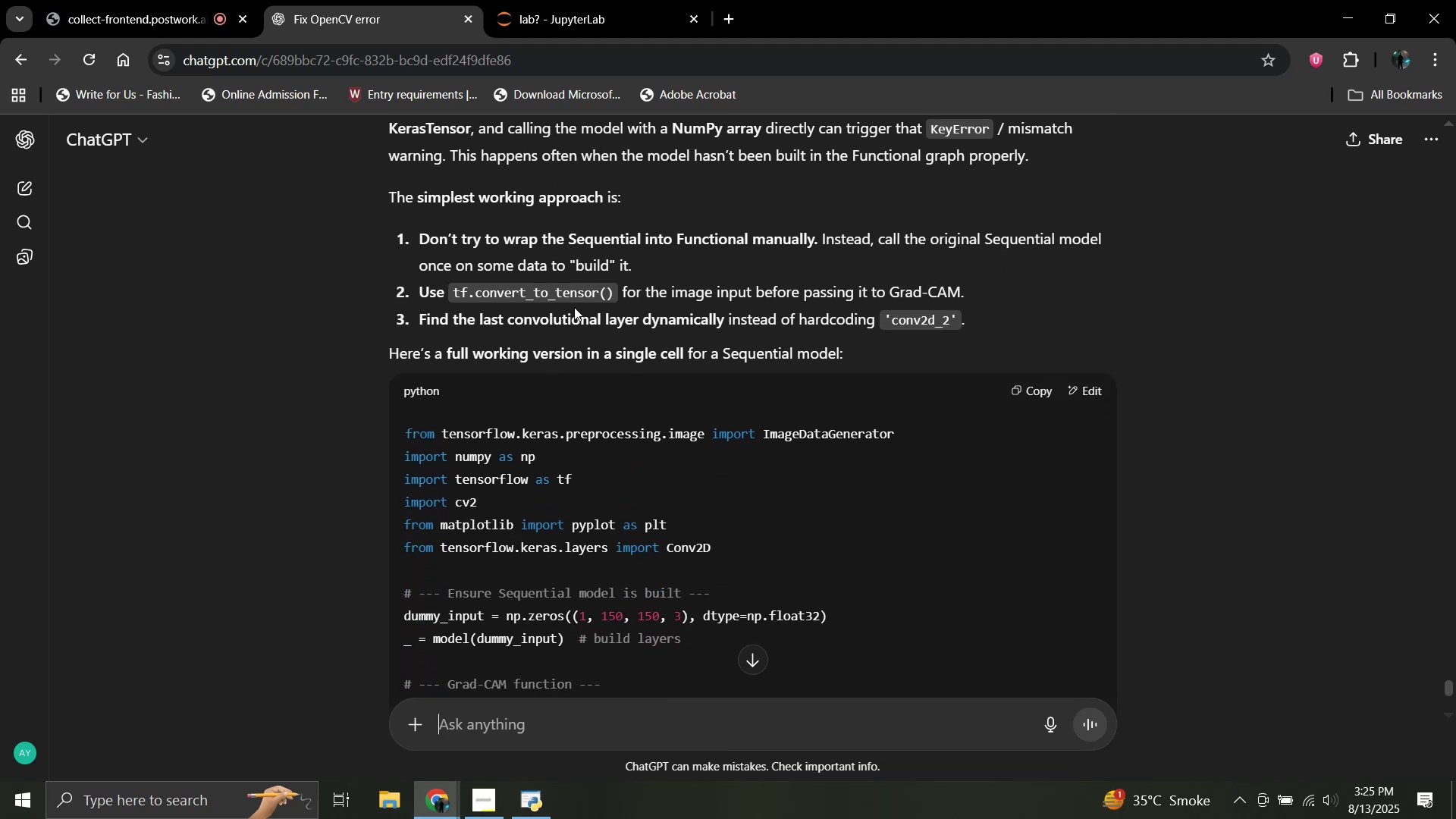 
scroll: coordinate [595, 369], scroll_direction: down, amount: 21.0
 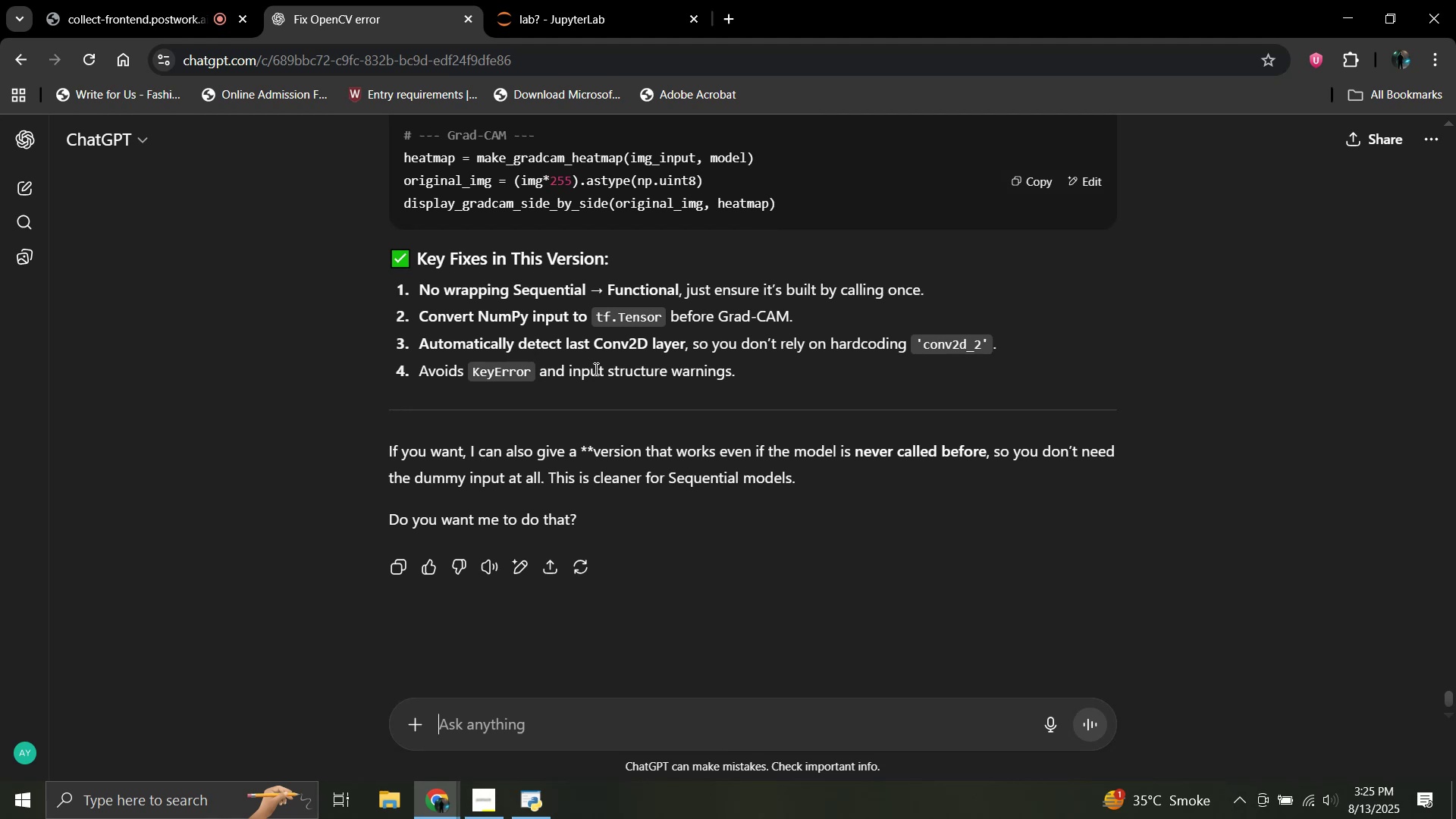 
wait(11.68)
 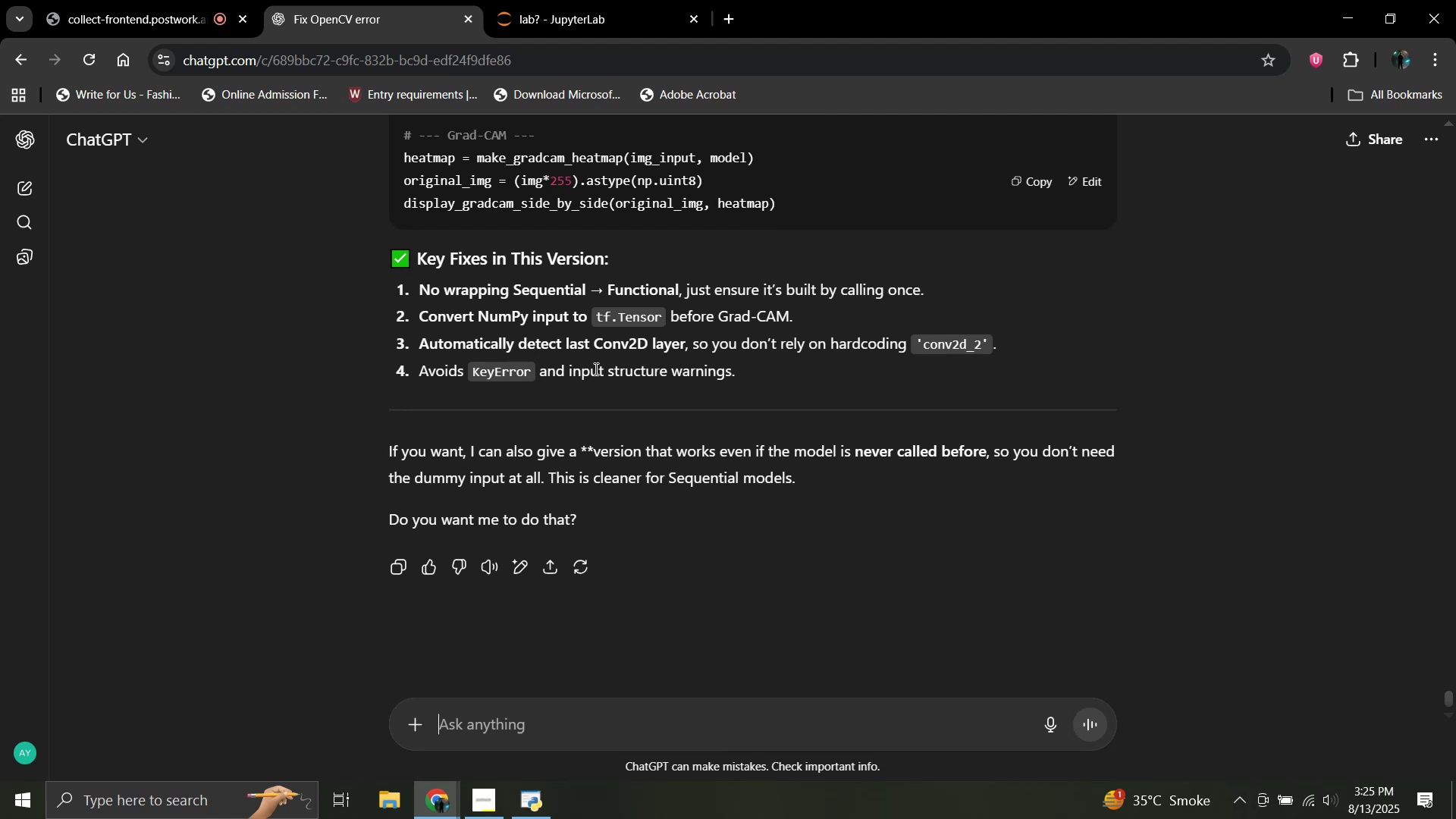 
left_click([1027, 186])
 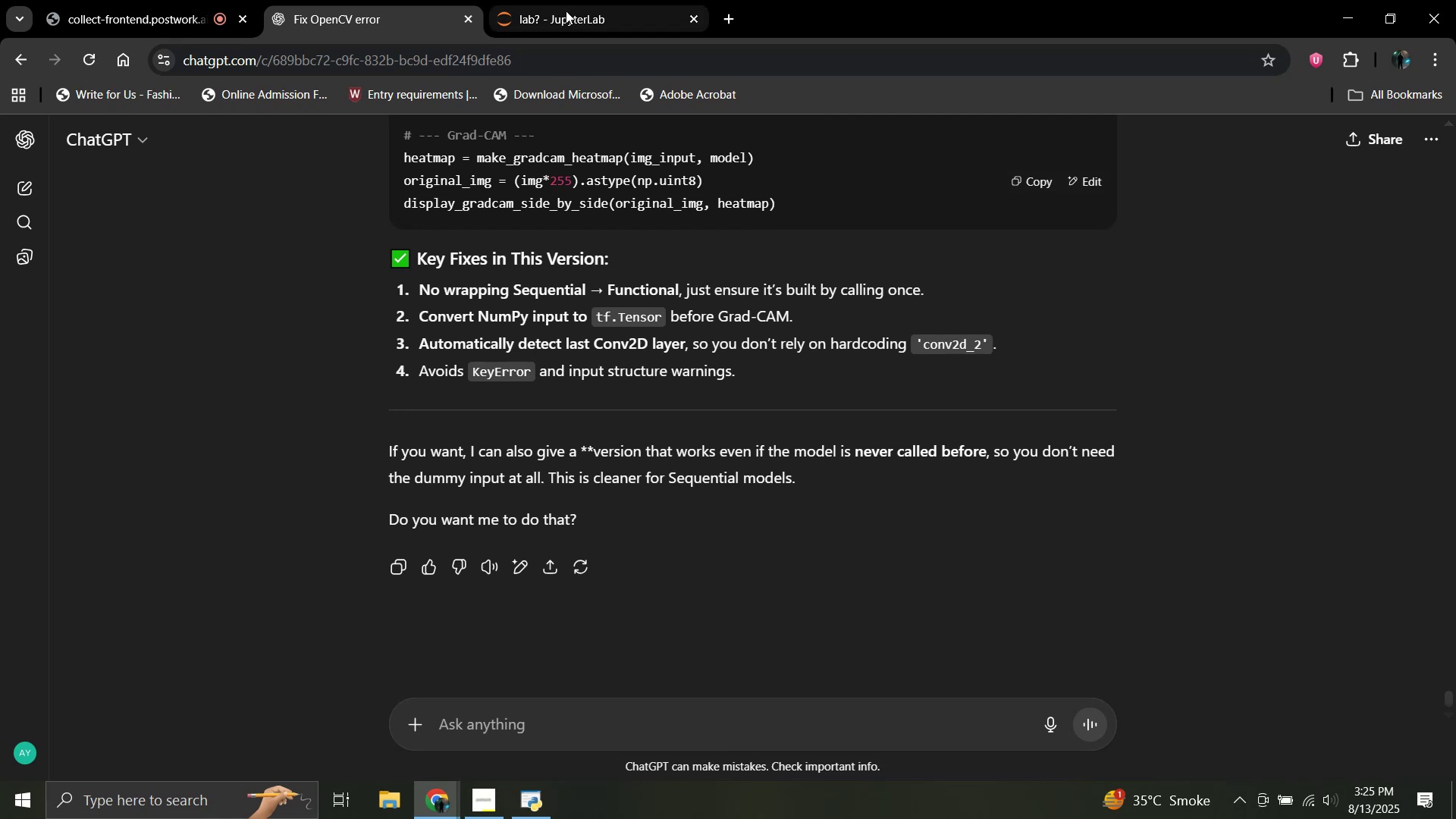 
left_click([566, 11])
 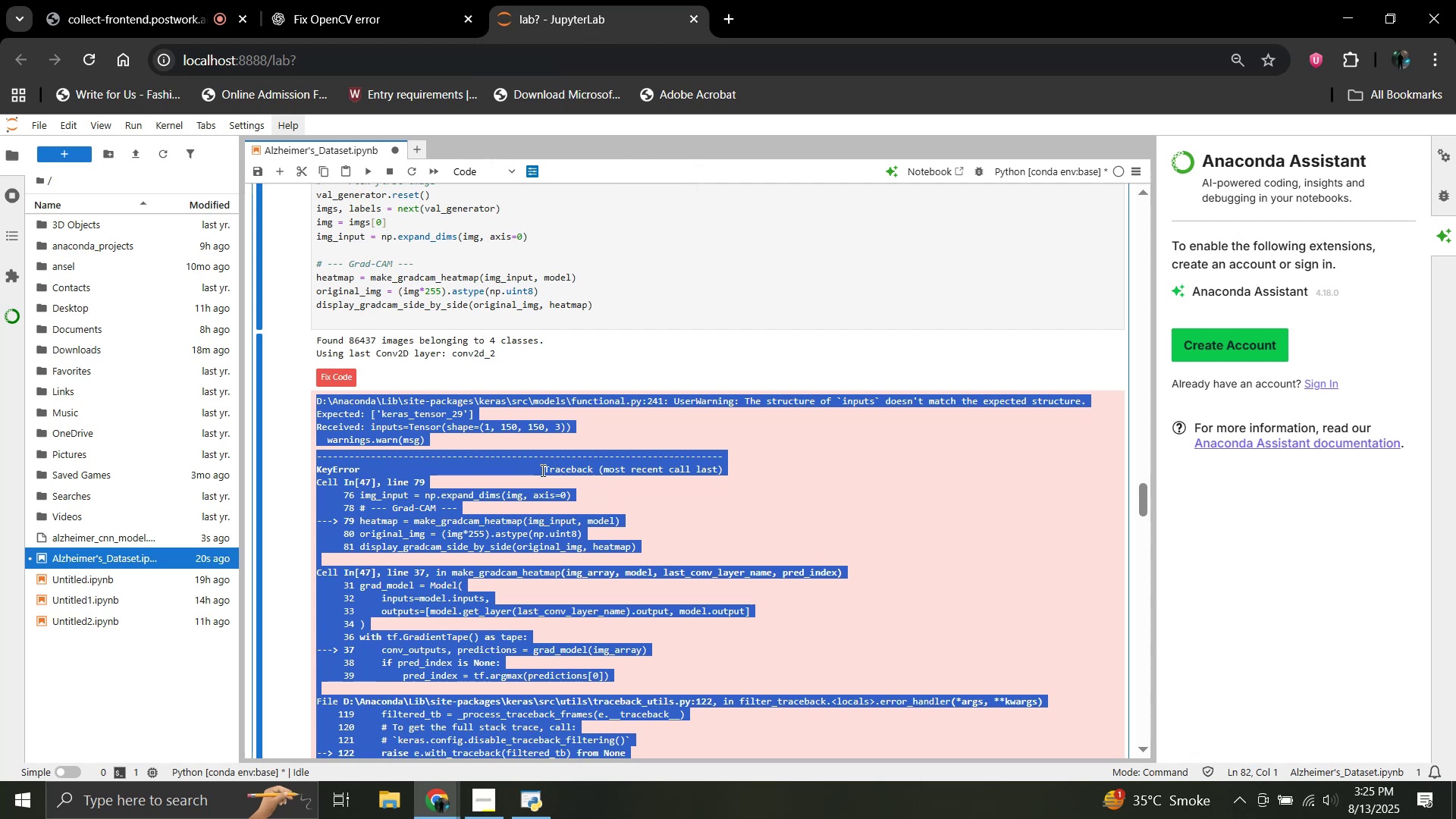 
scroll: coordinate [541, 470], scroll_direction: up, amount: 3.0
 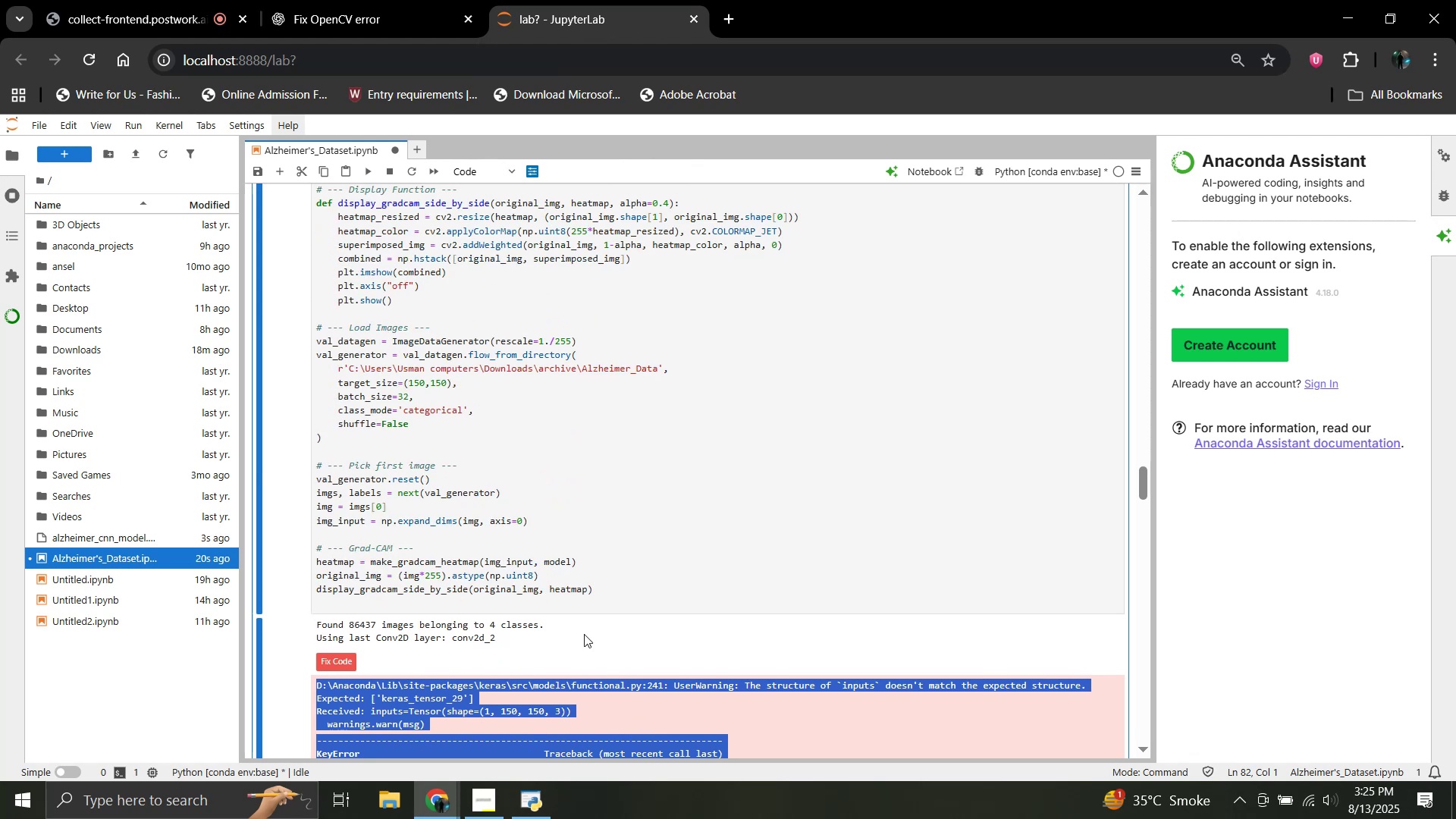 
left_click_drag(start_coordinate=[623, 585], to_coordinate=[314, 337])
 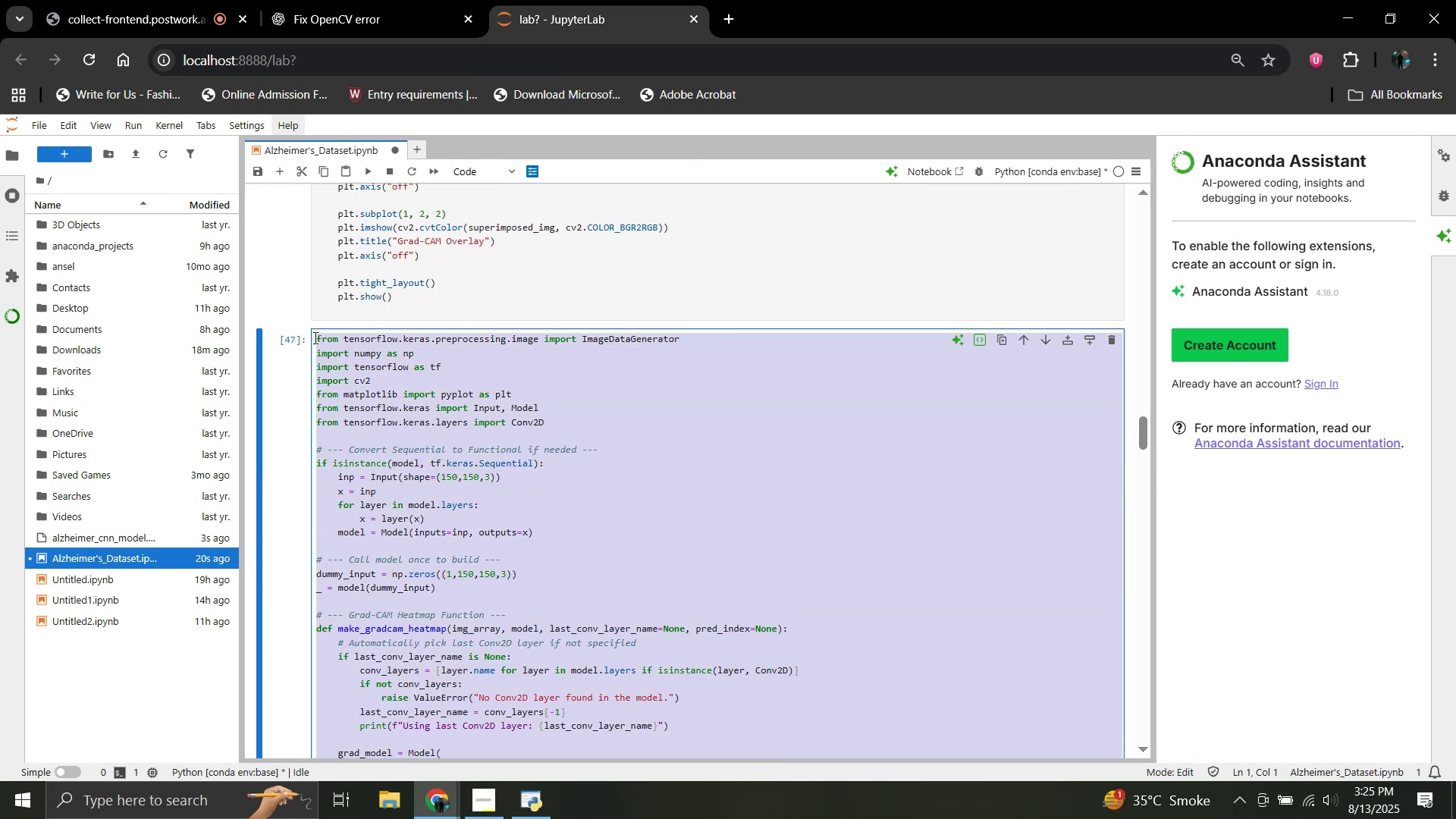 
scroll: coordinate [362, 478], scroll_direction: up, amount: 9.0
 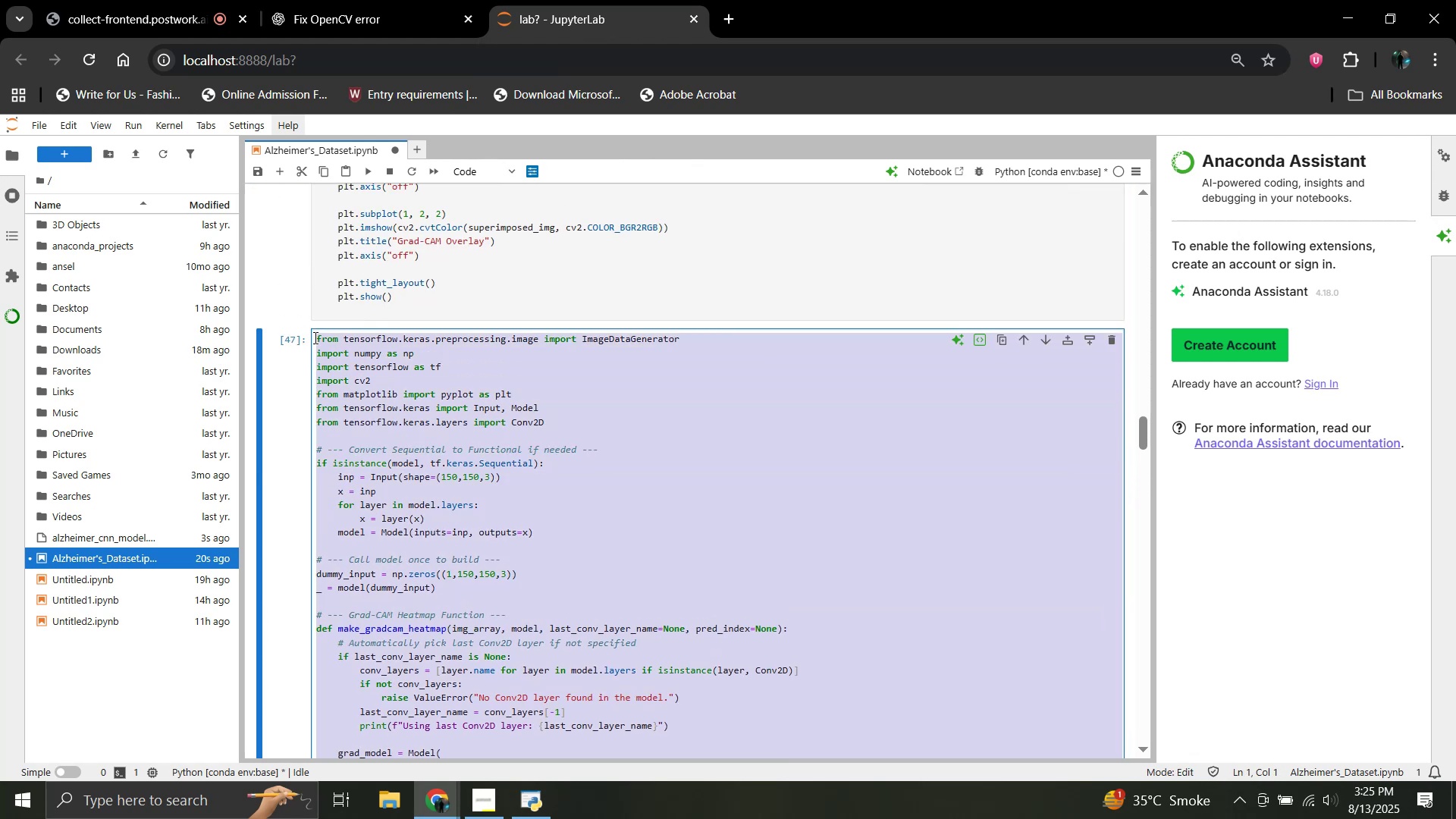 
key(Control+V)
 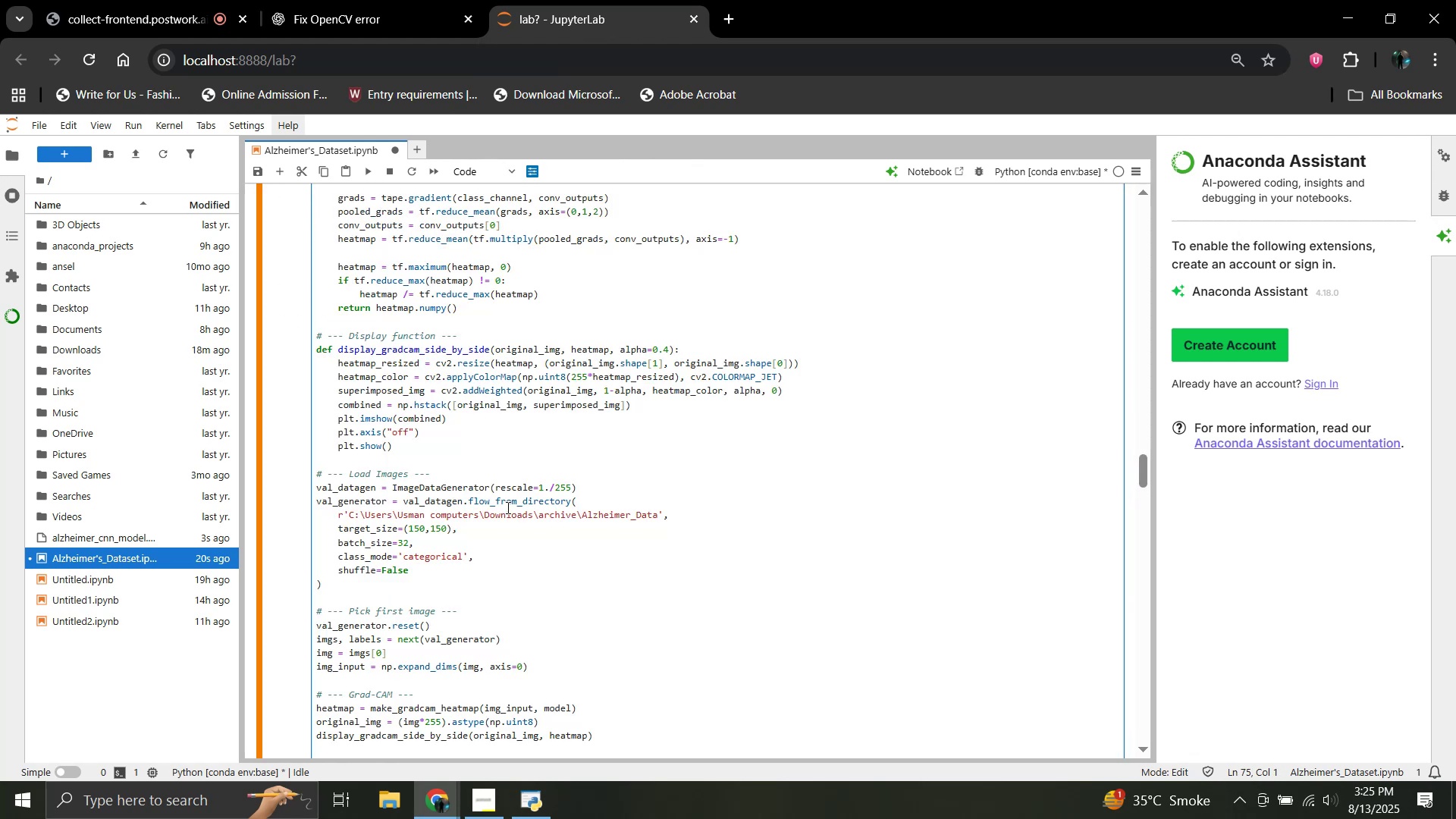 
key(Shift+Enter)
 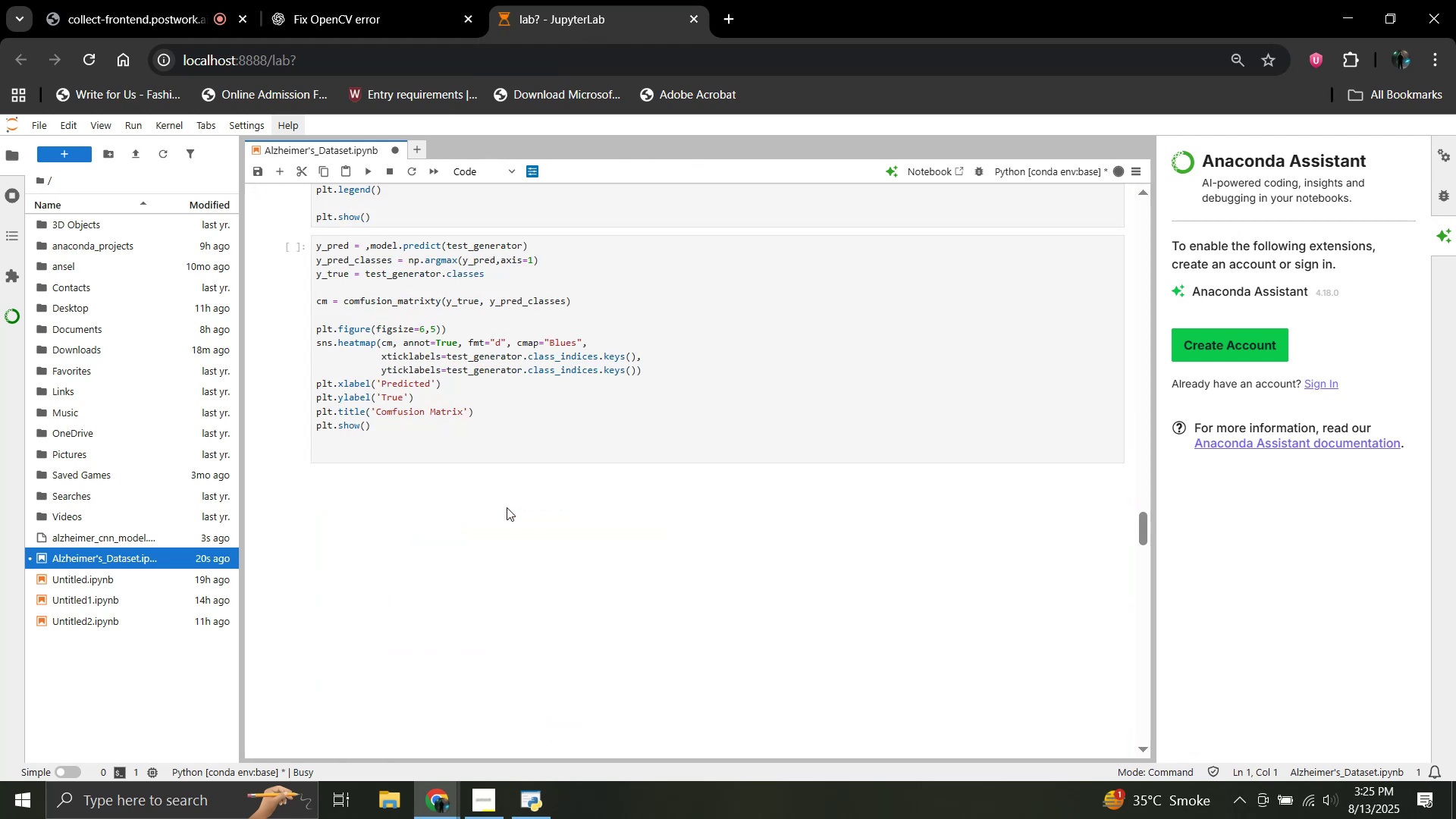 
scroll: coordinate [507, 507], scroll_direction: up, amount: 8.0
 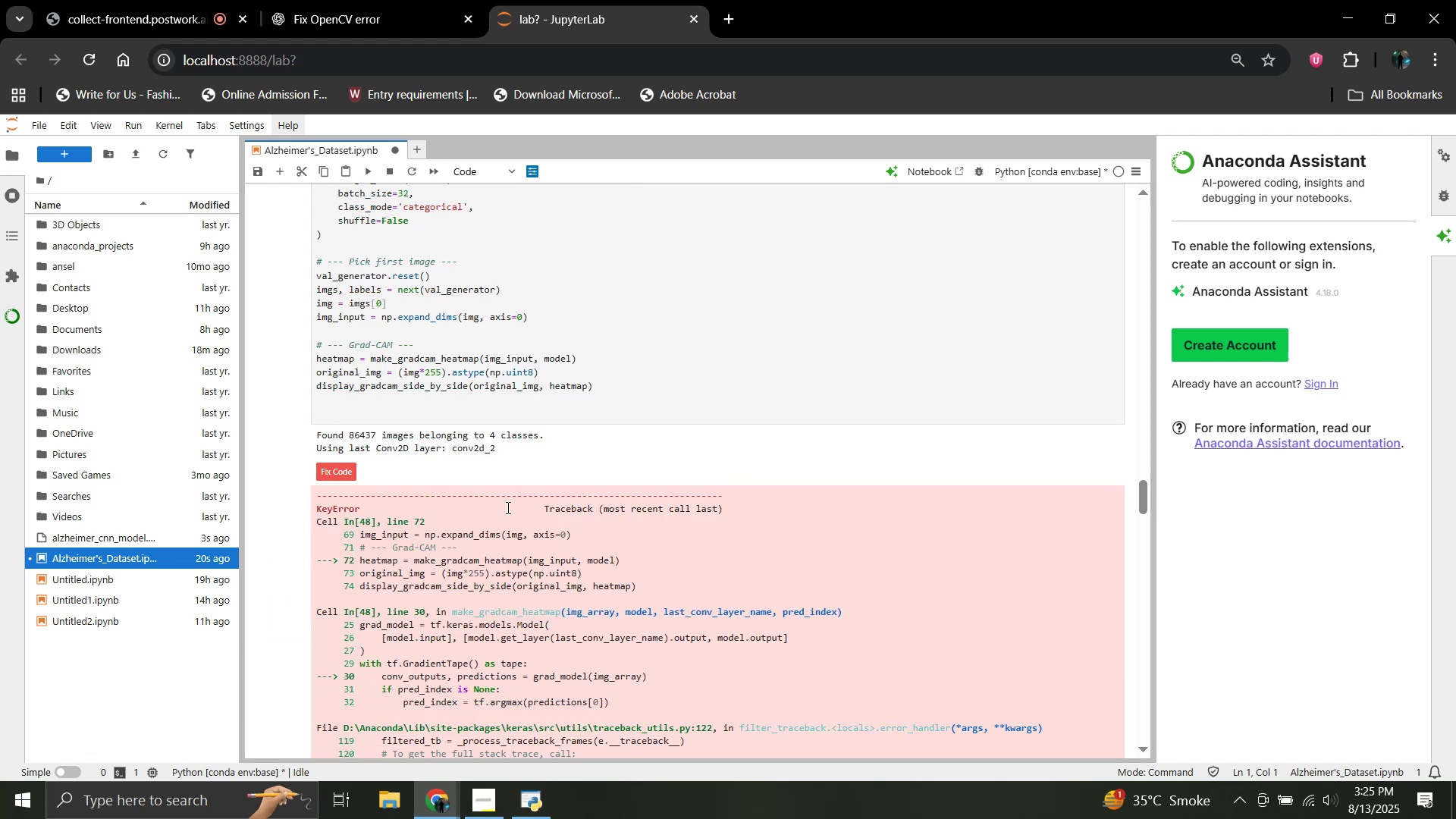 
scroll: coordinate [507, 507], scroll_direction: down, amount: 4.0
 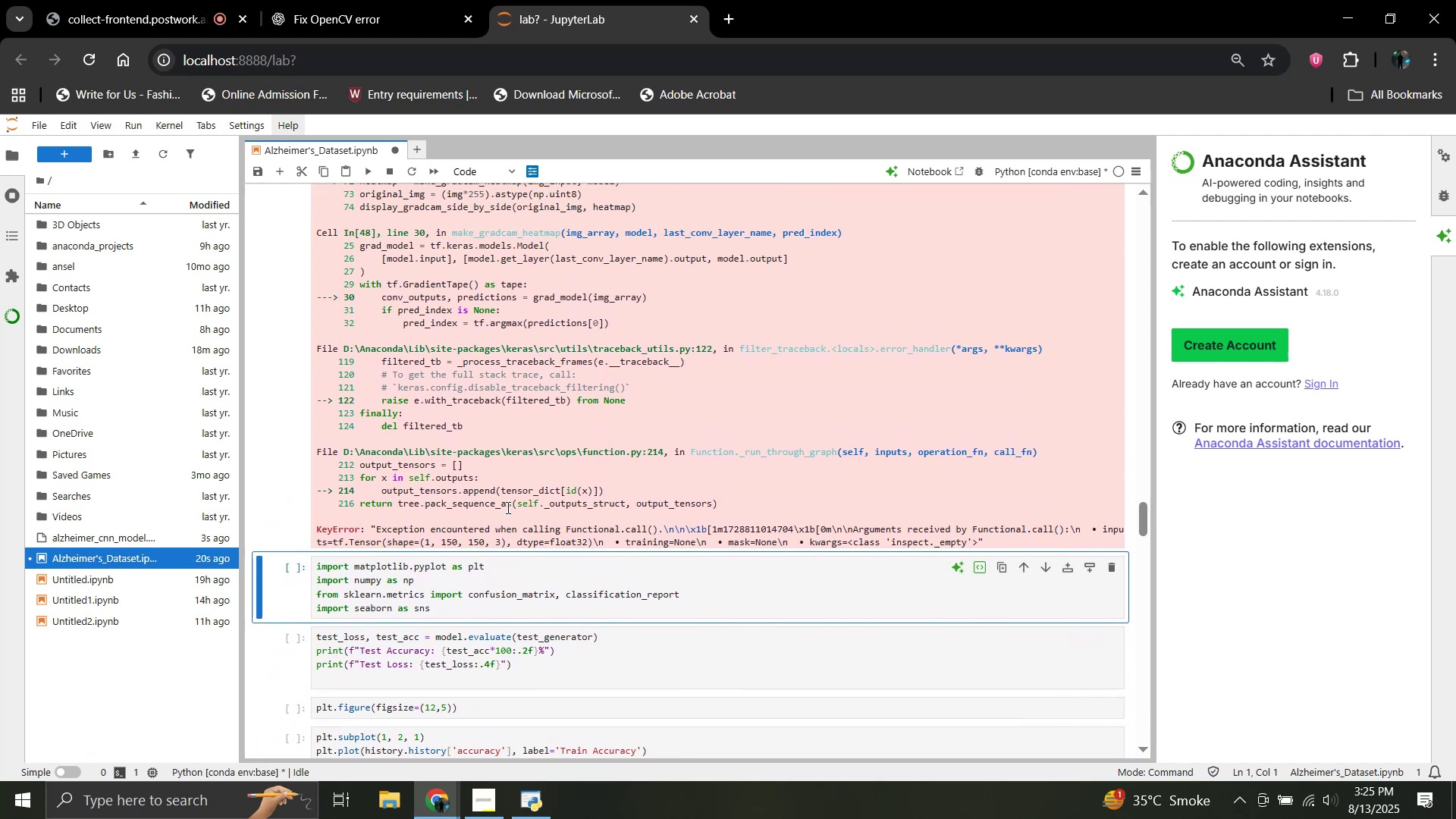 
scroll: coordinate [507, 507], scroll_direction: up, amount: 1.0
 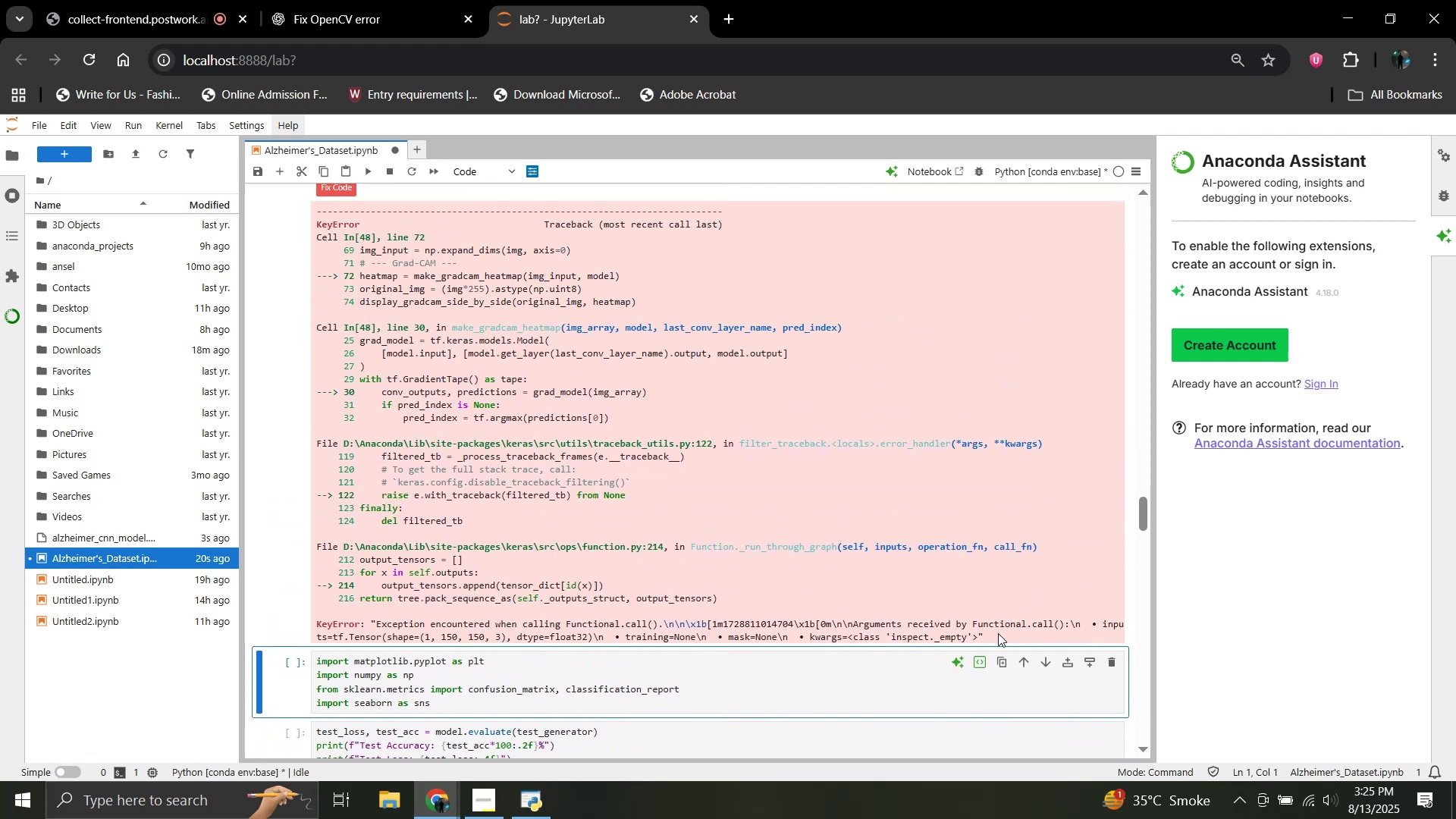 
left_click_drag(start_coordinate=[995, 633], to_coordinate=[318, 401])
 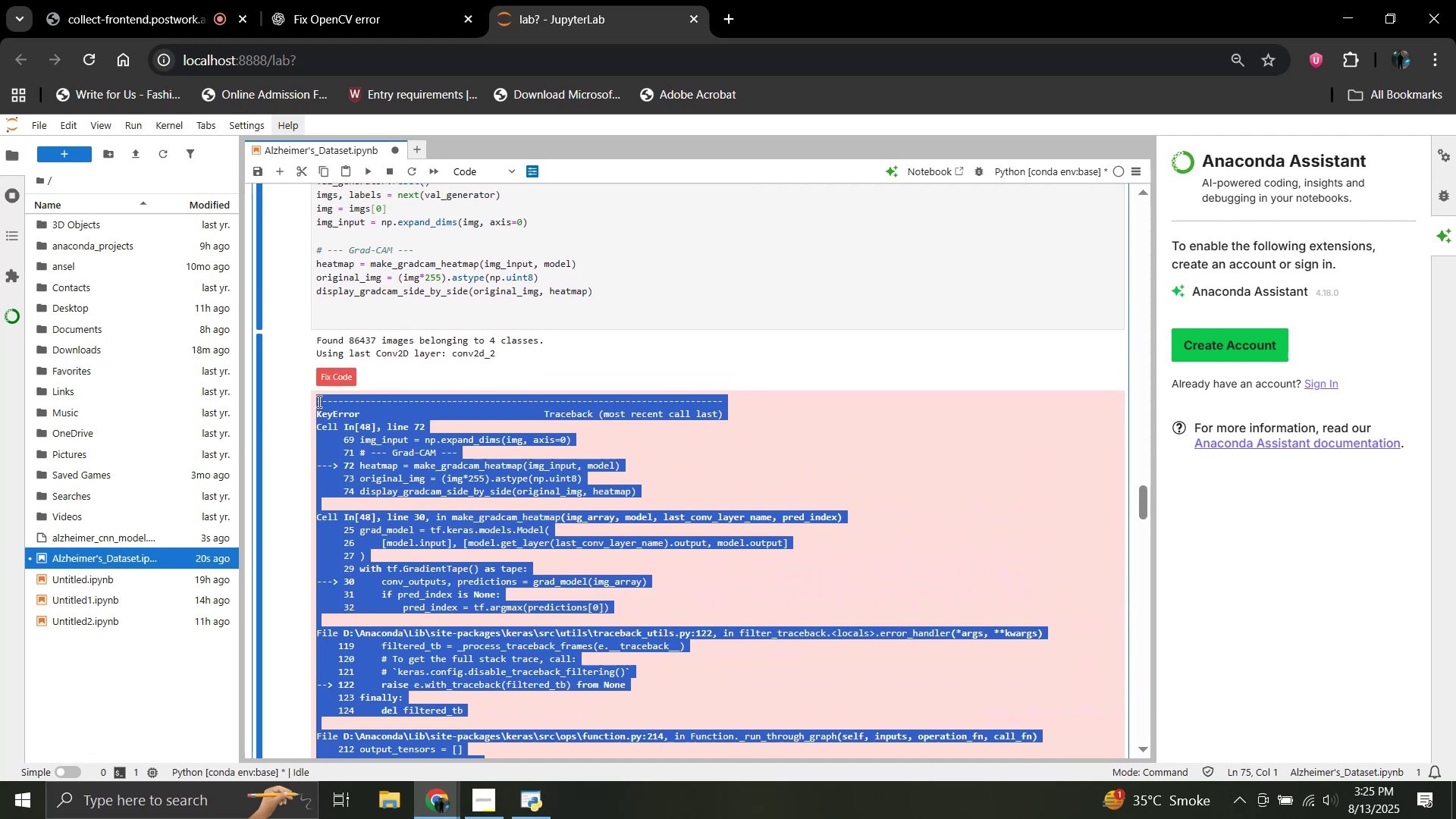 
scroll: coordinate [532, 485], scroll_direction: up, amount: 2.0
 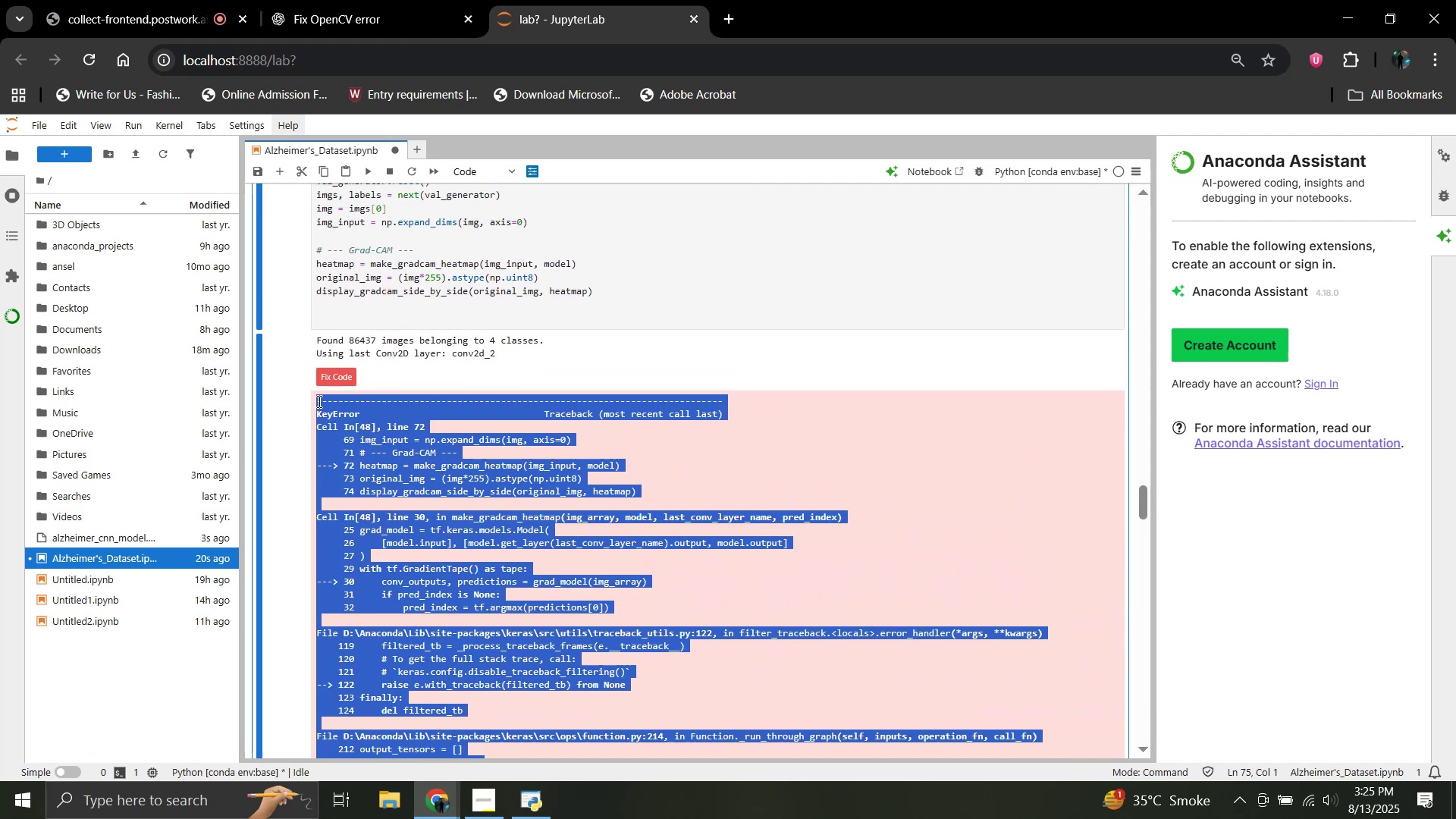 
key(Control+C)
 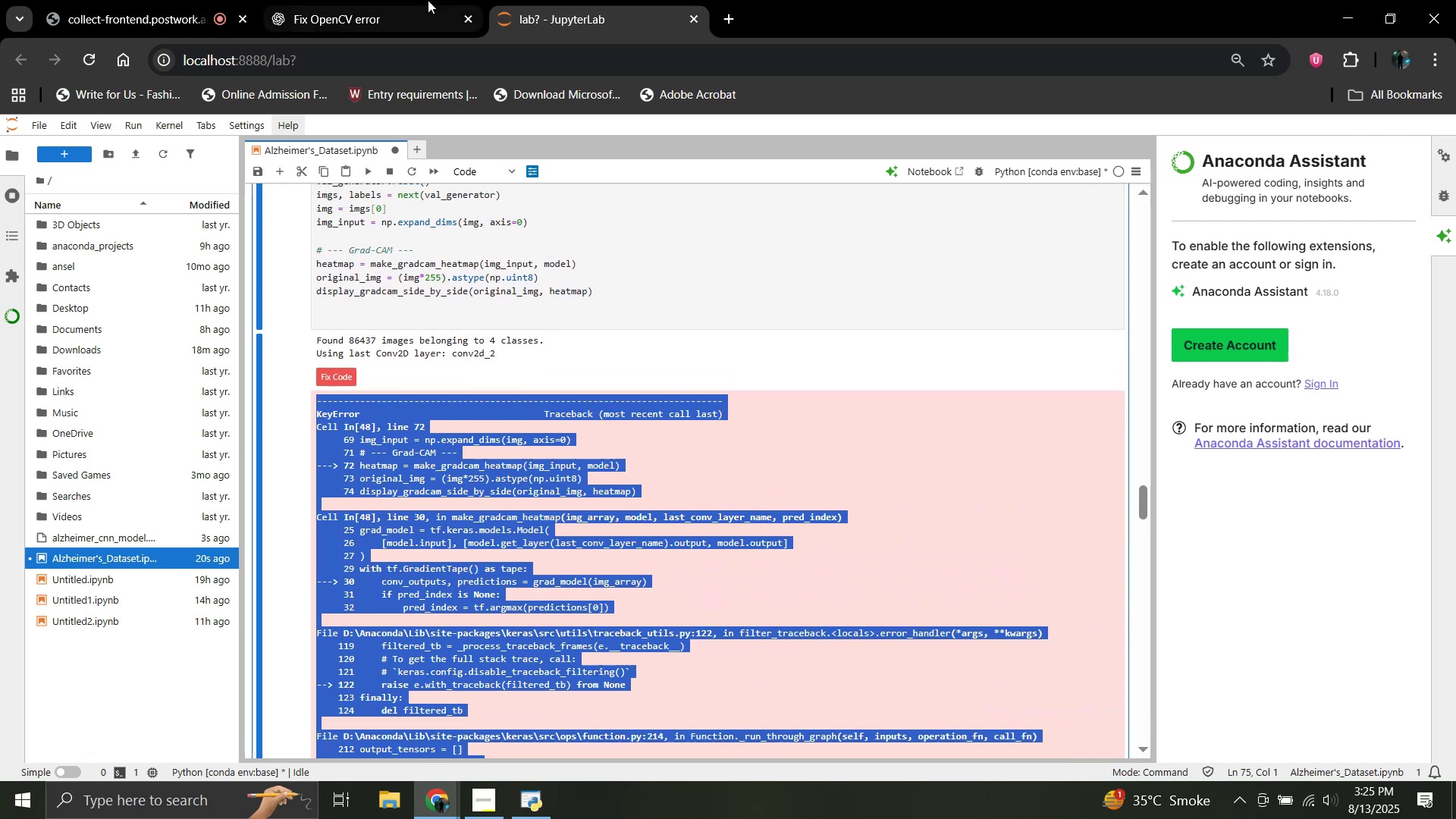 
left_click([399, 0])
 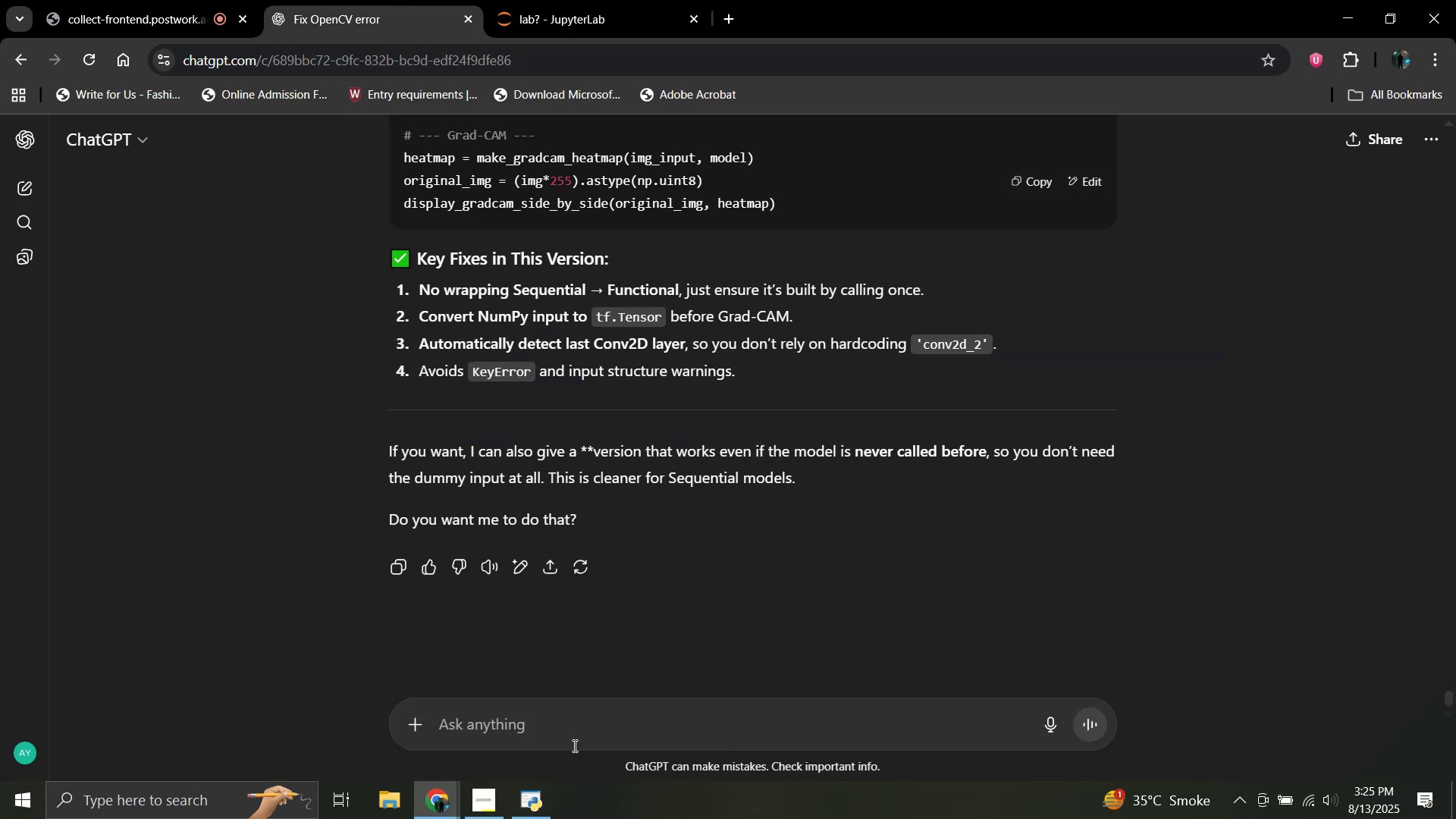 
left_click([573, 731])
 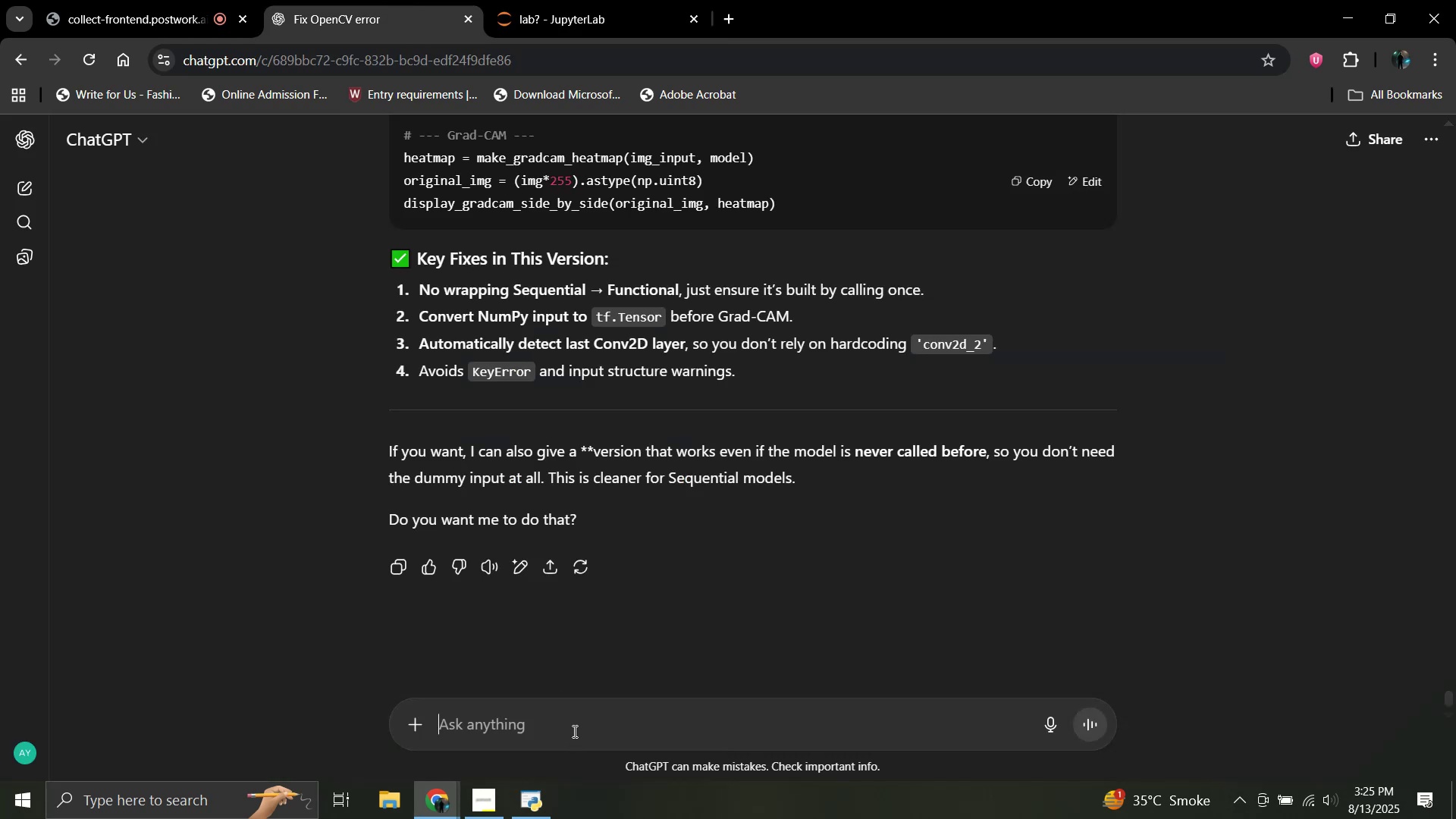 
key(Control+V)
 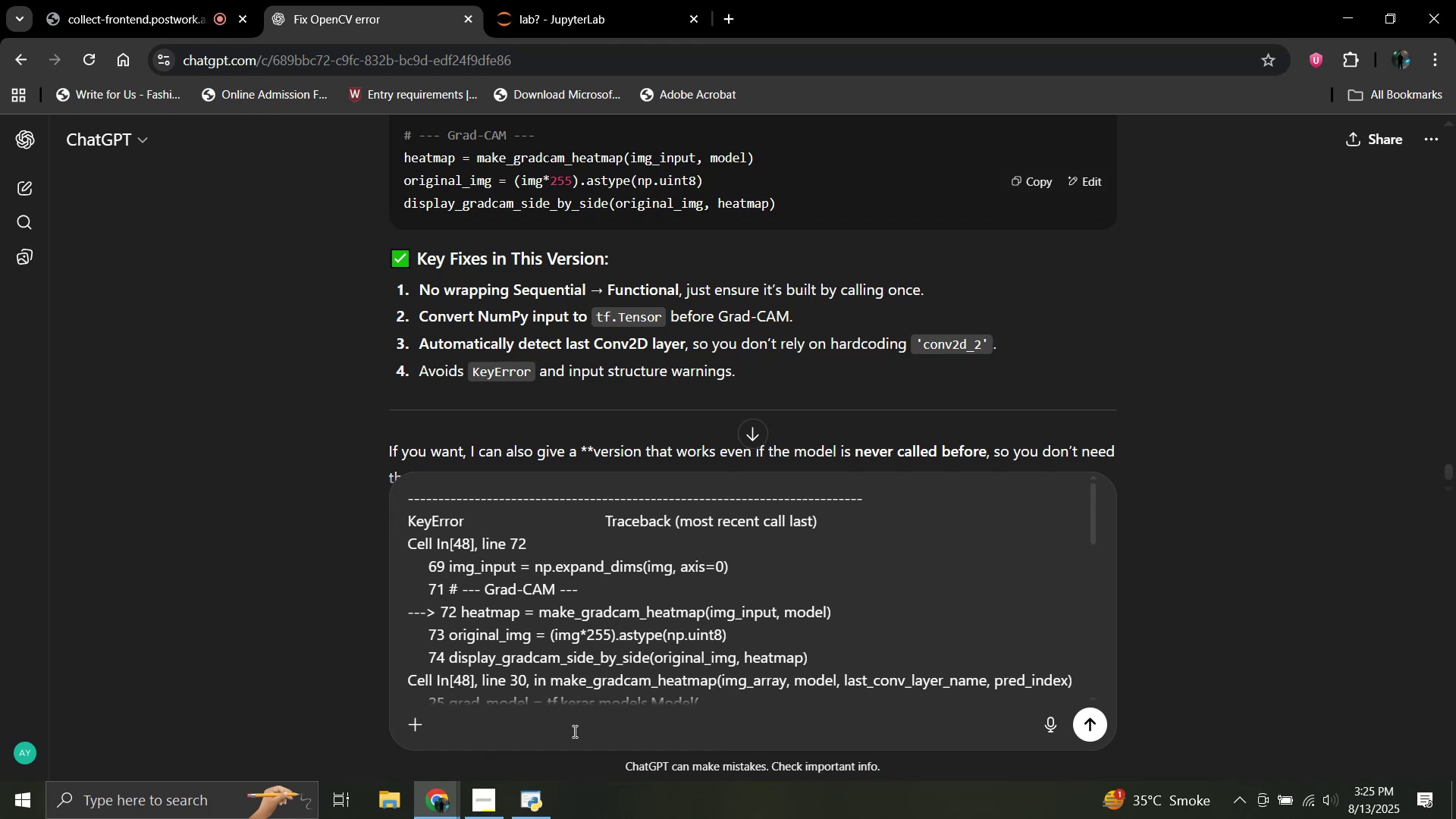 
key(Shift+Enter)
 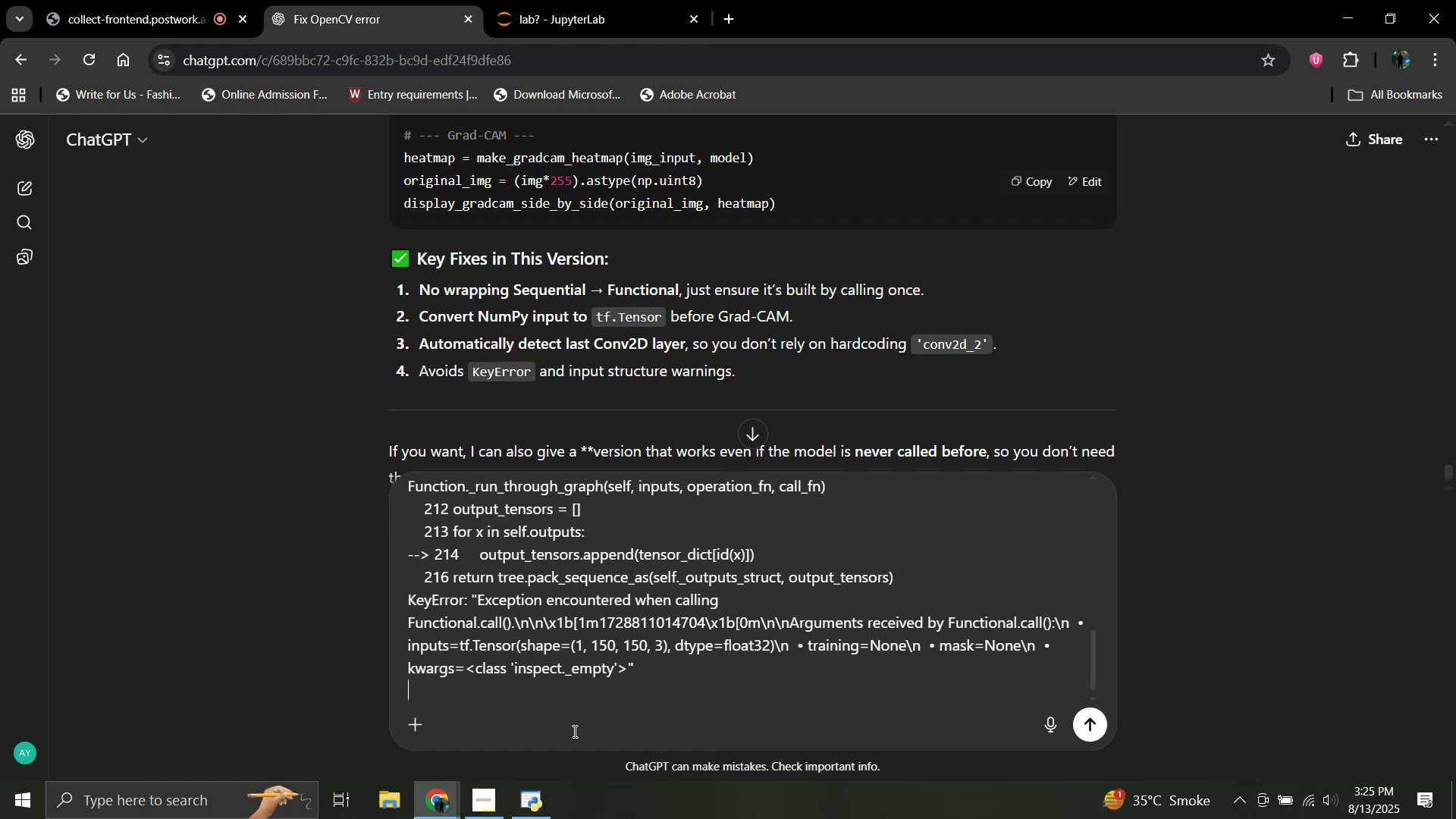 
key(Shift+Enter)
 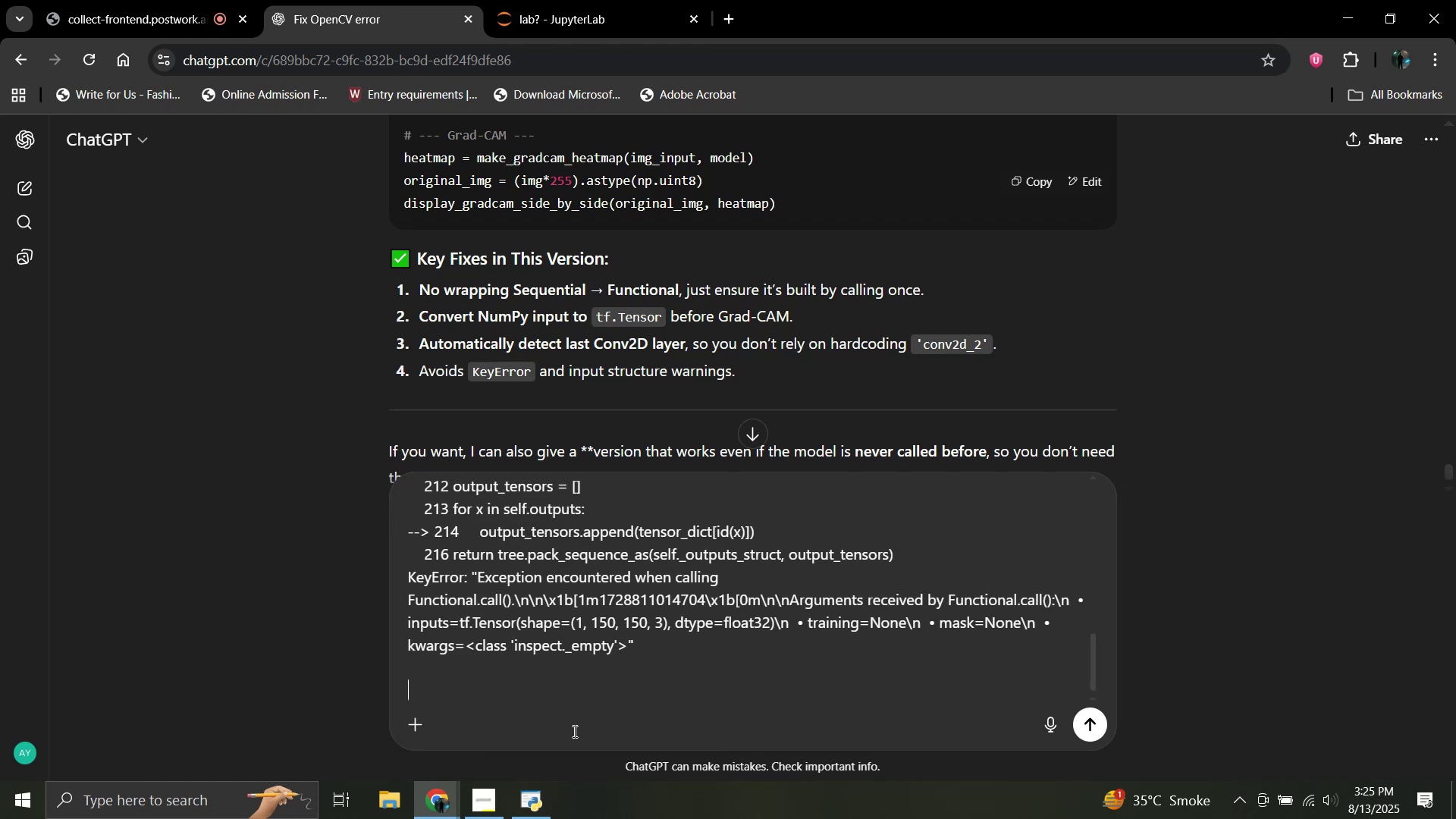 
type(i need you remeber all the errors befoe=)
key(Backspace)
key(Backspace)
type(re, this ha )
key(Backspace)
type(s been going on for a long time)
 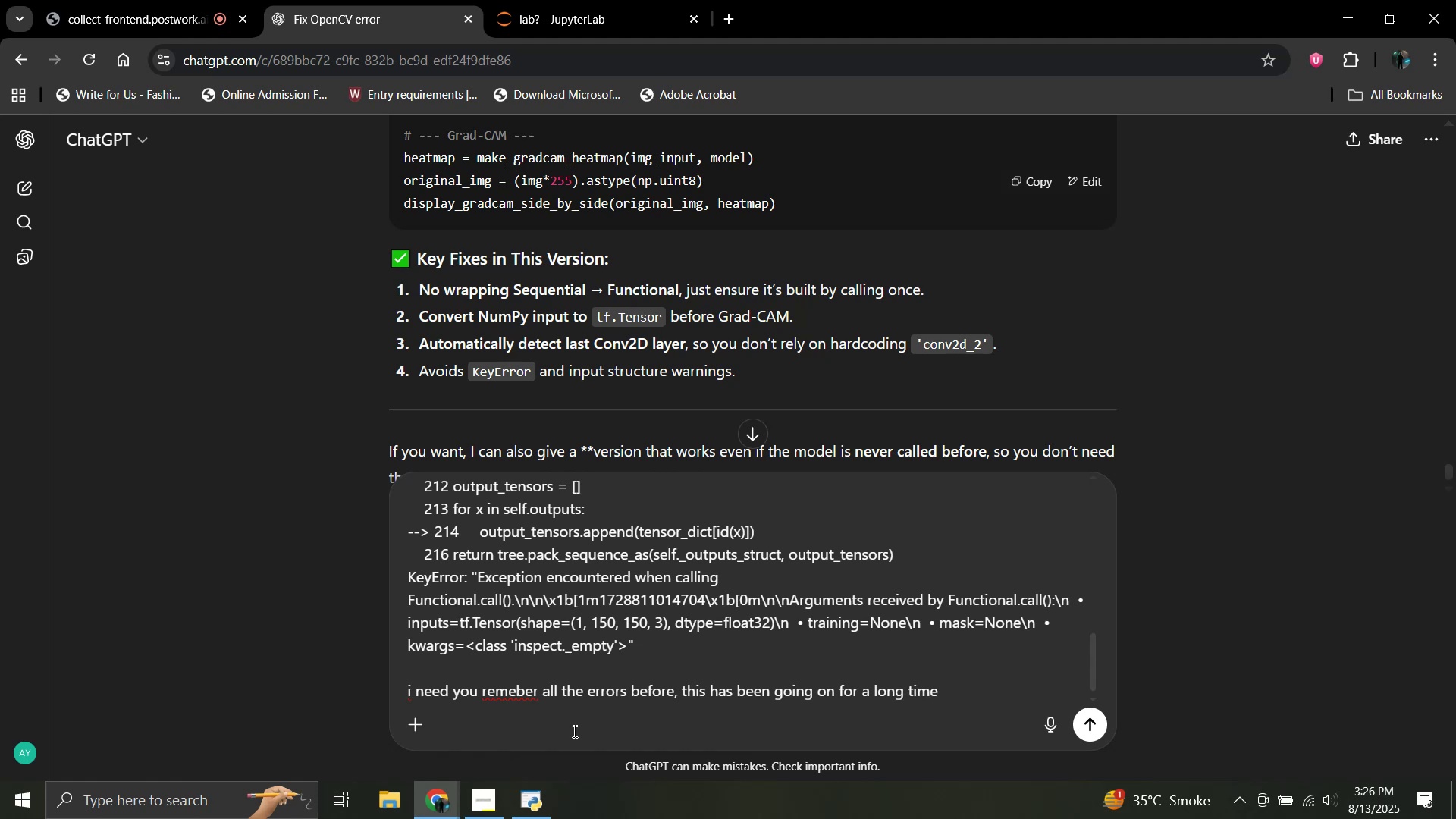 
key(Enter)
 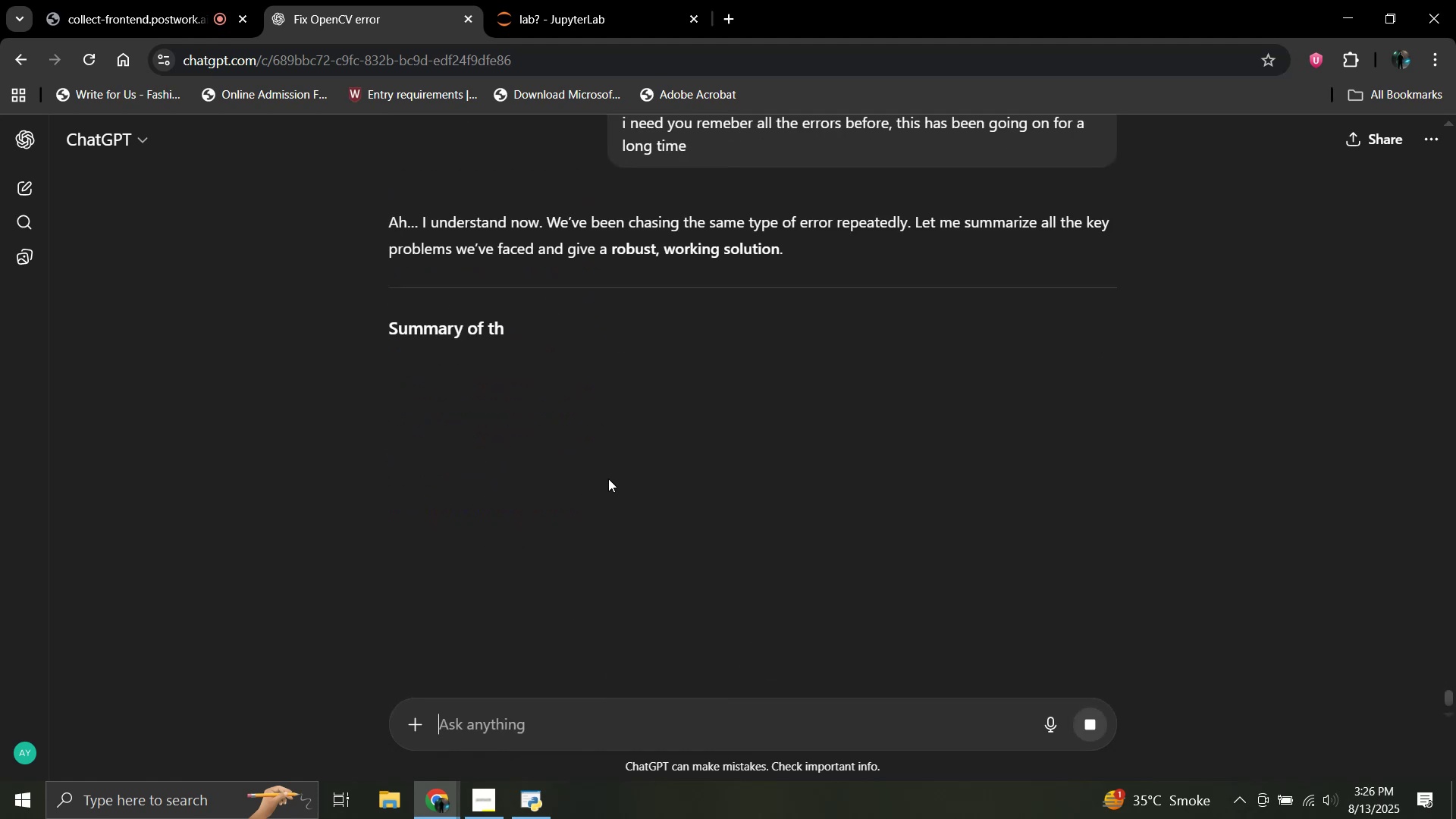 
wait(8.35)
 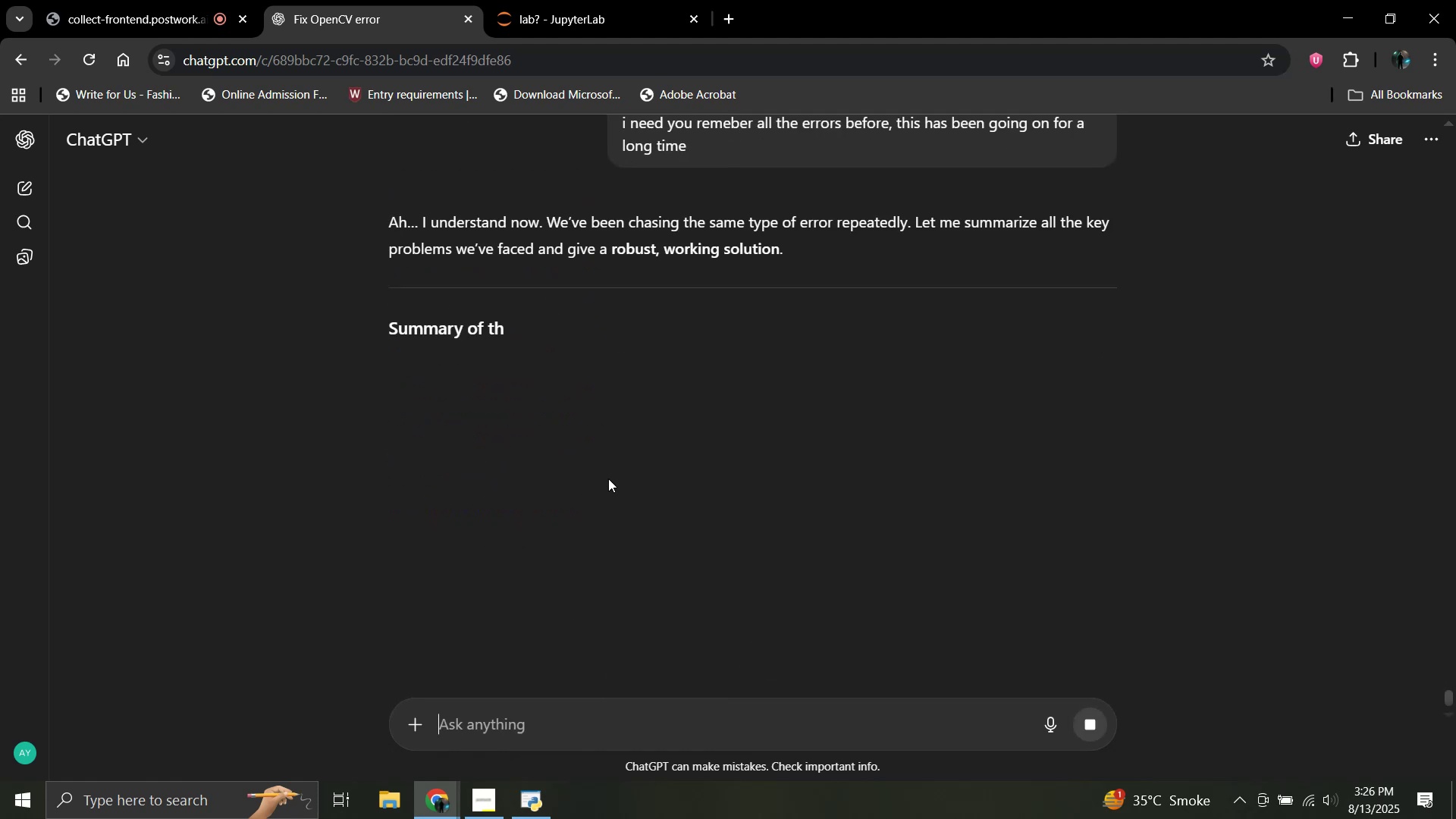 
scroll: coordinate [660, 346], scroll_direction: down, amount: 21.0
 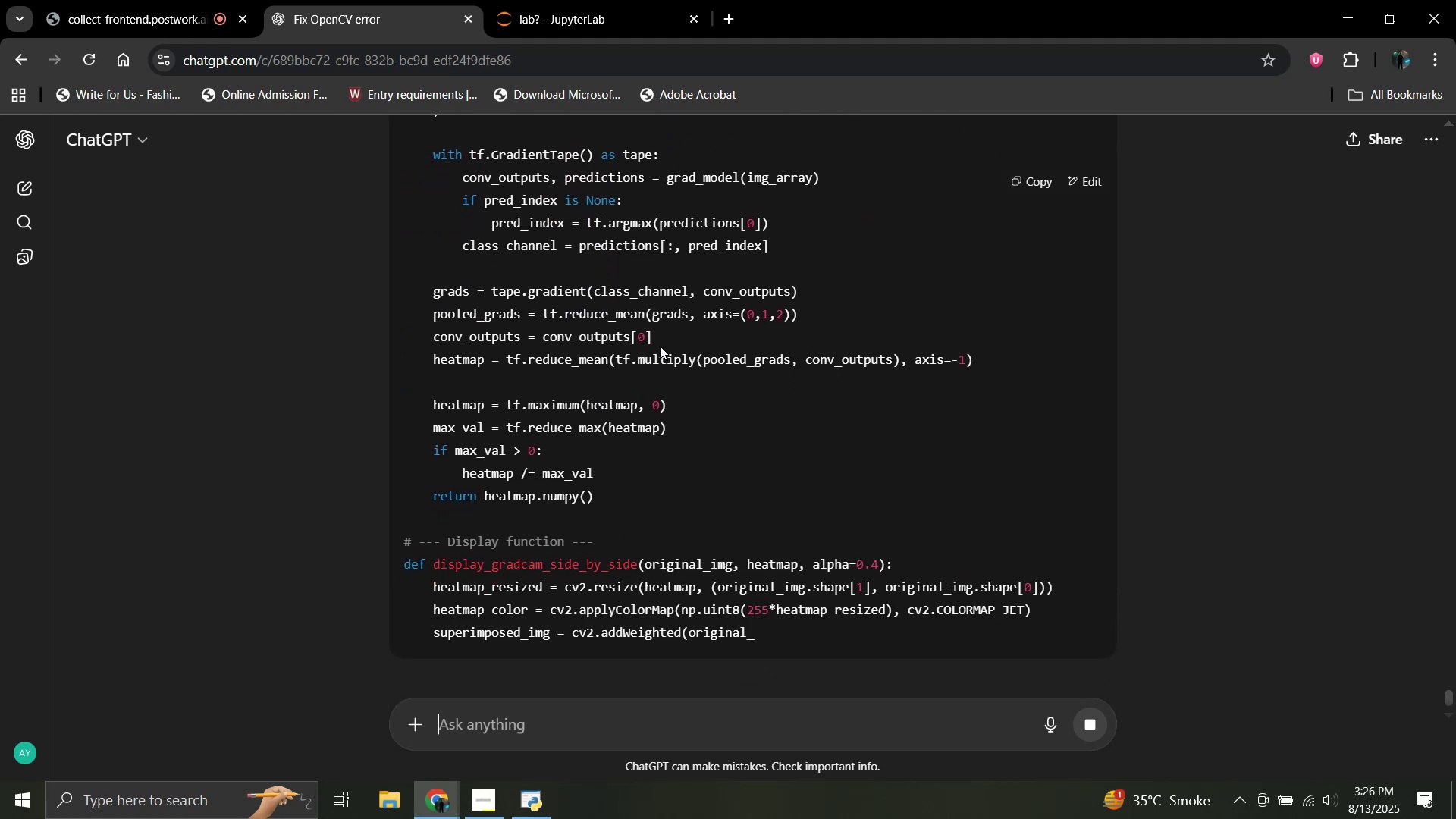 
scroll: coordinate [660, 346], scroll_direction: up, amount: 7.0
 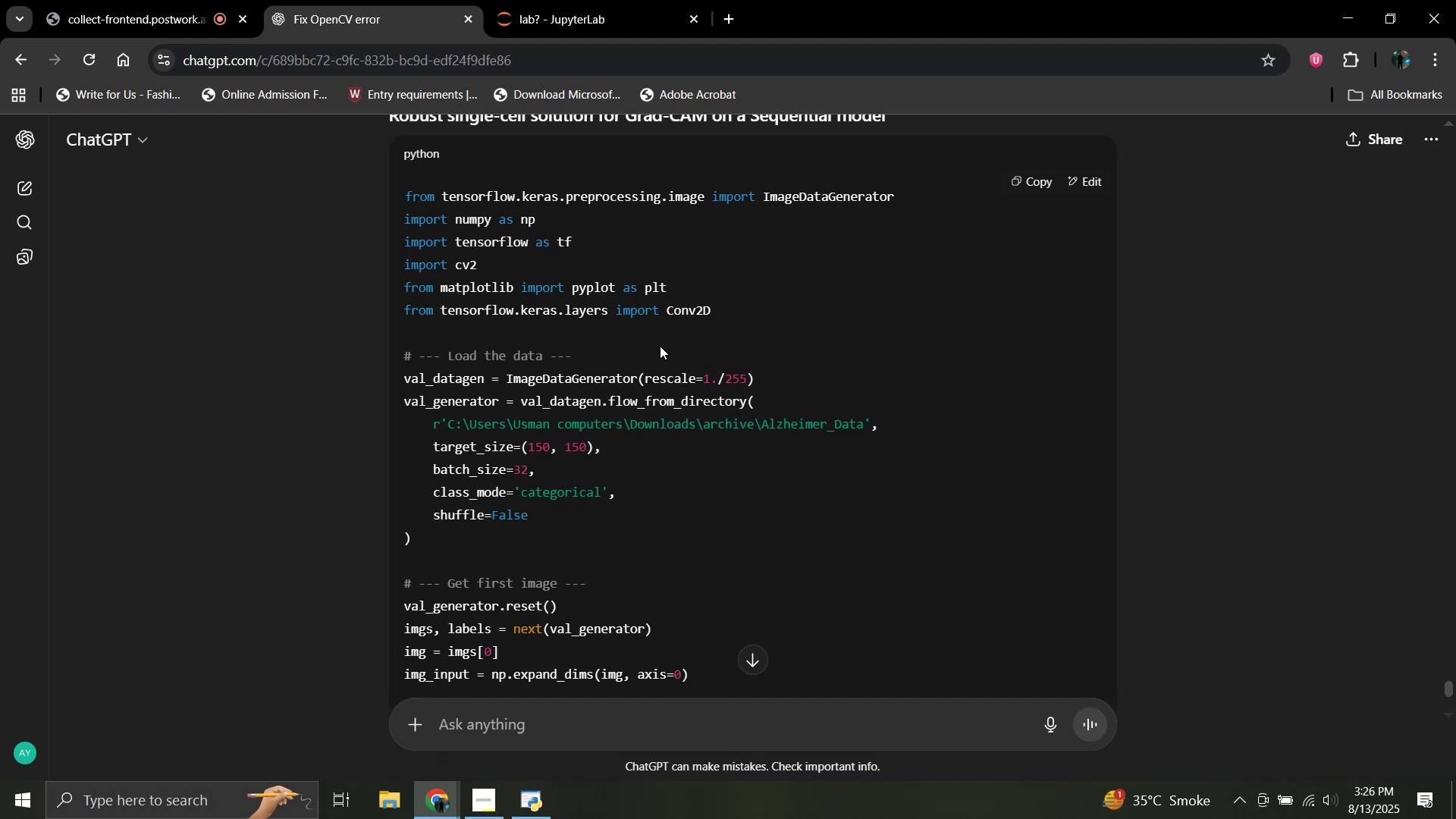 
wait(6.89)
 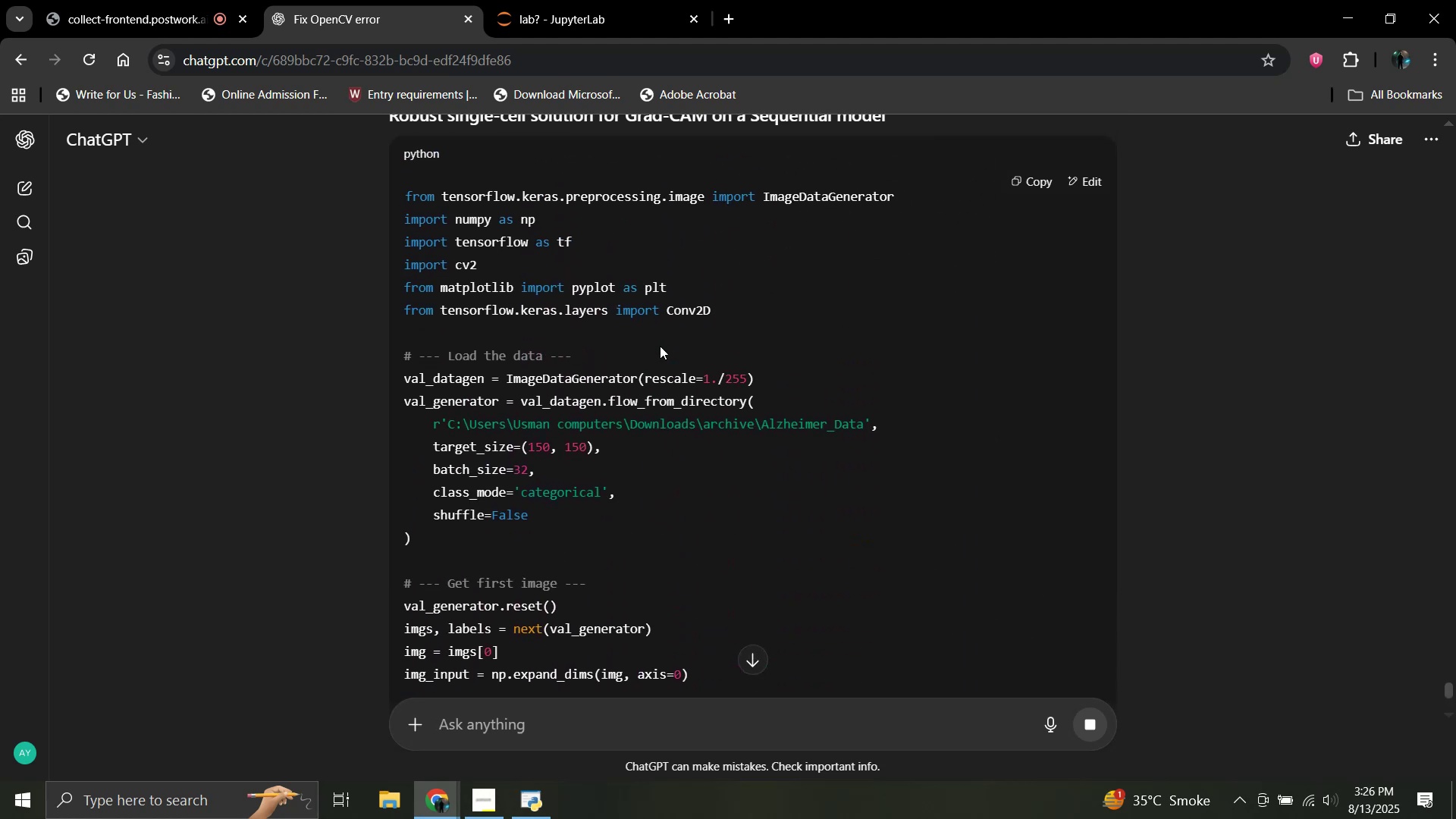 
scroll: coordinate [660, 346], scroll_direction: down, amount: 15.0
 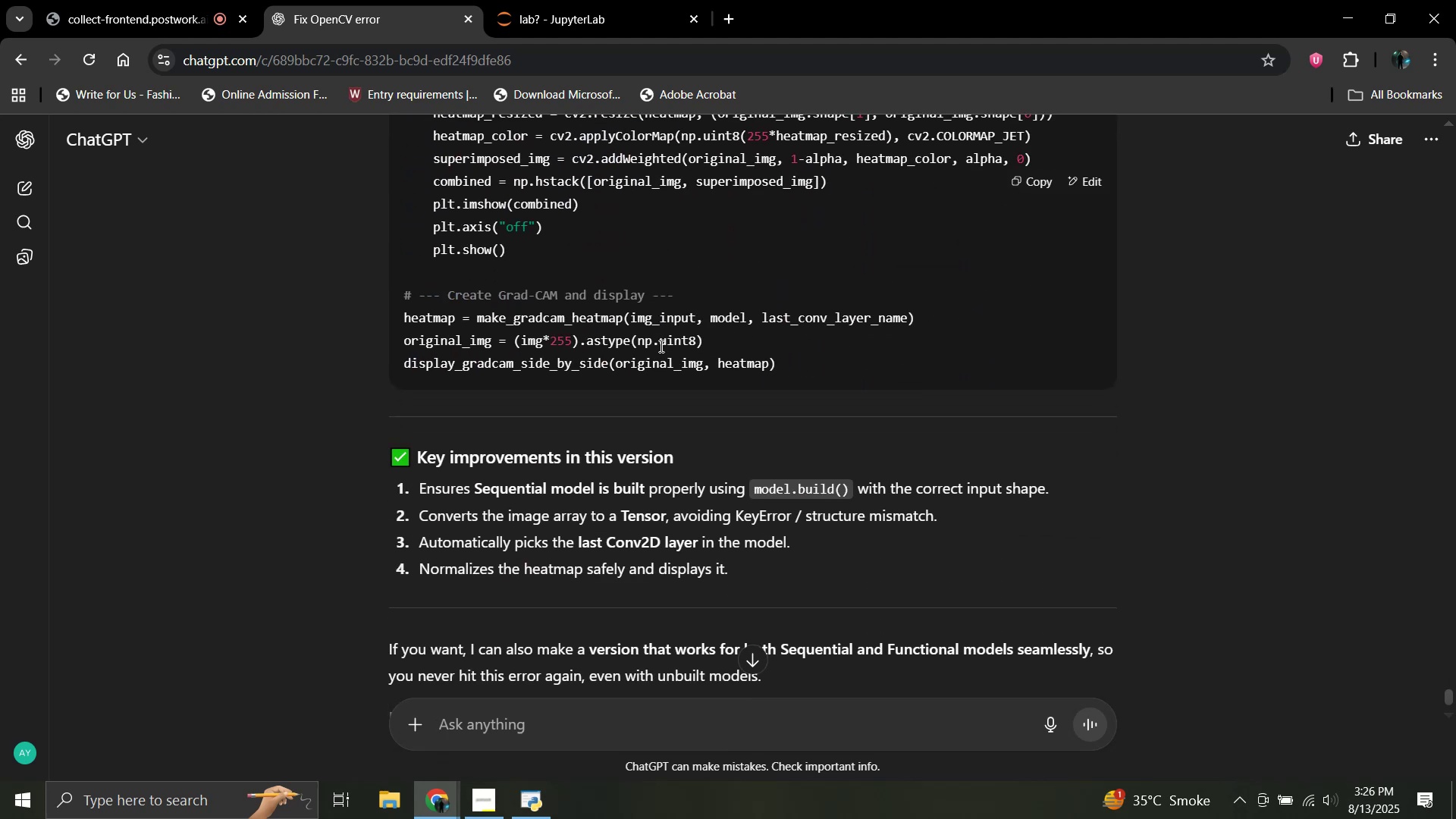 
wait(9.12)
 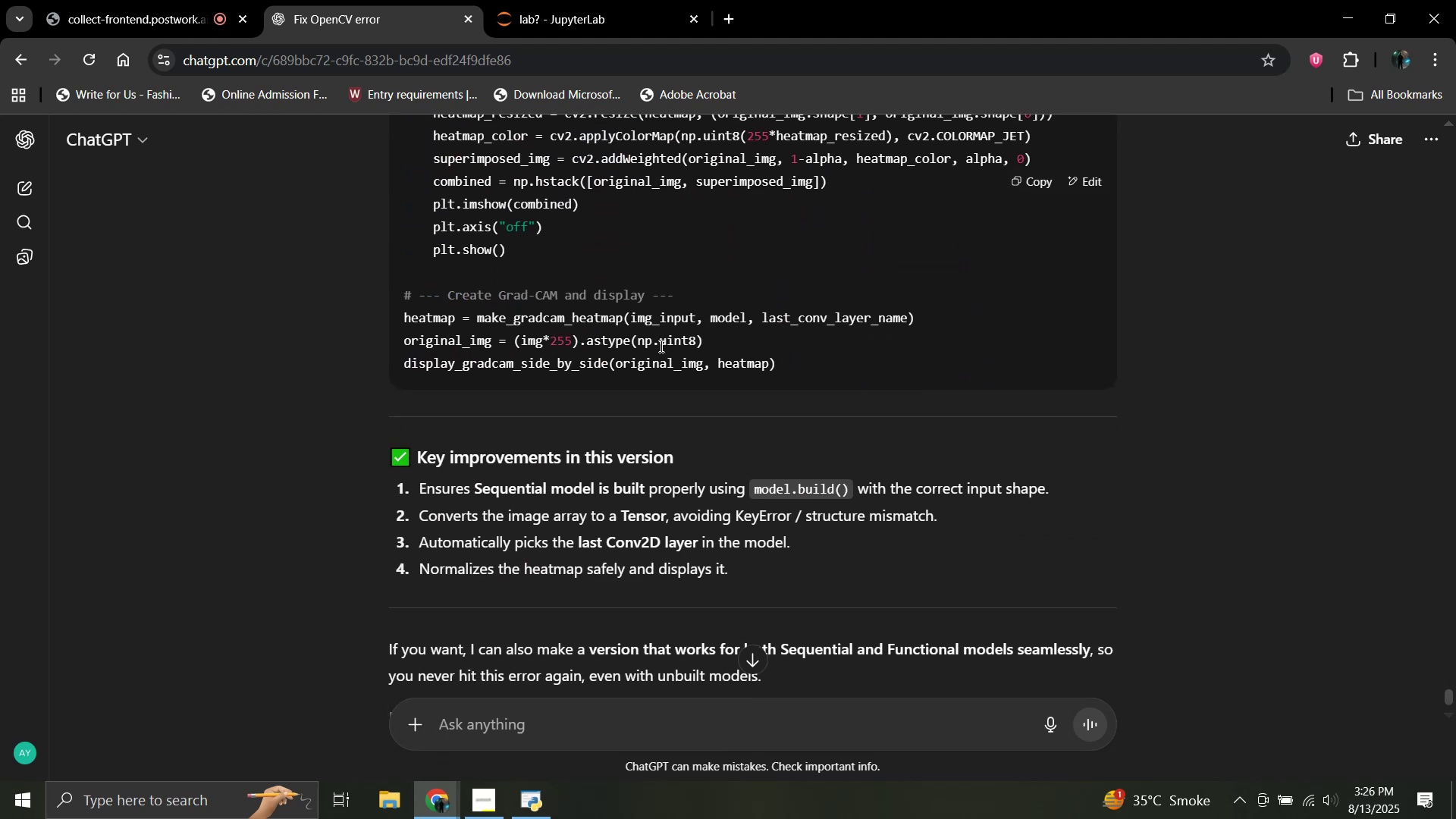 
left_click([1027, 176])
 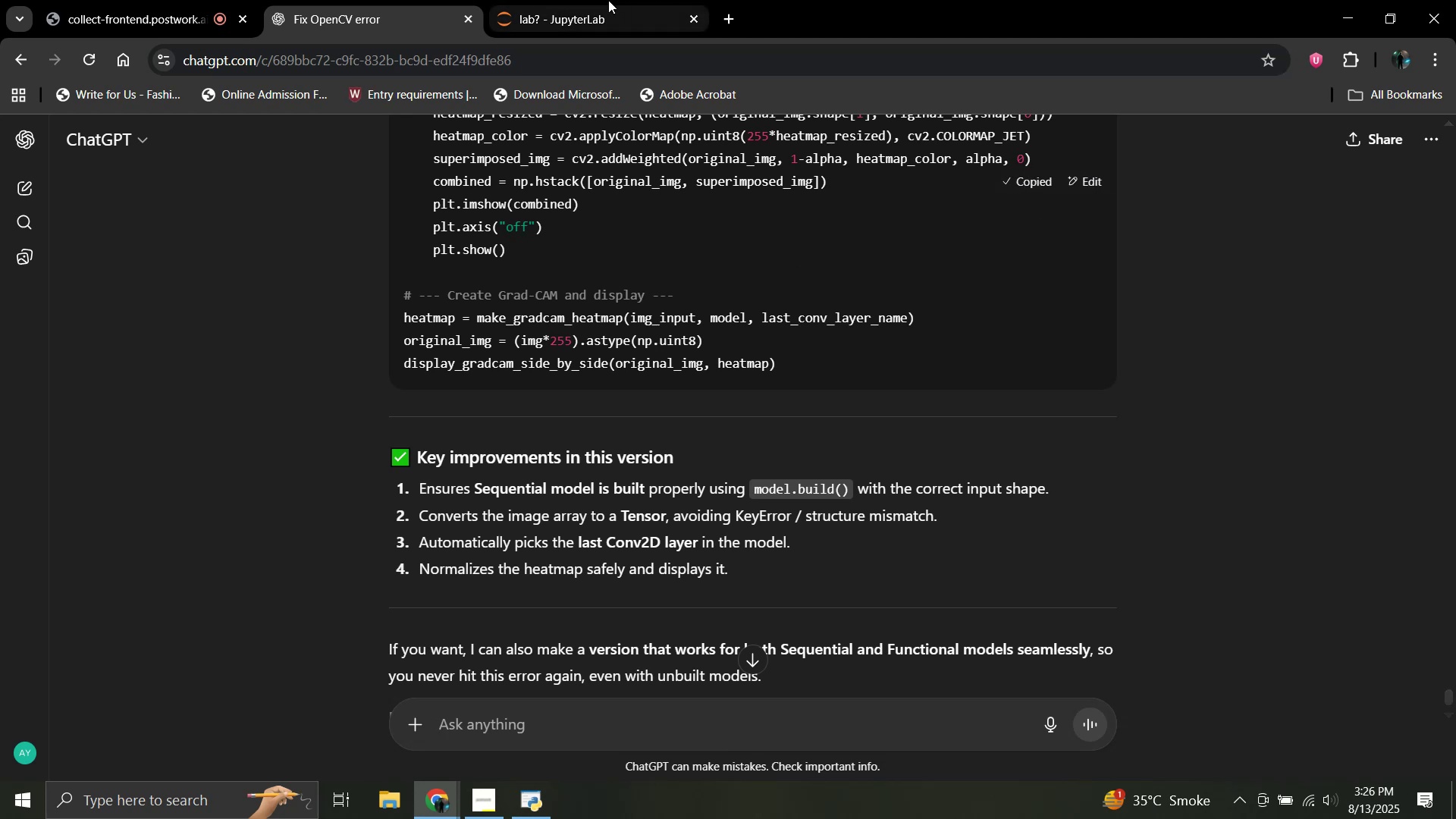 
left_click([608, 0])
 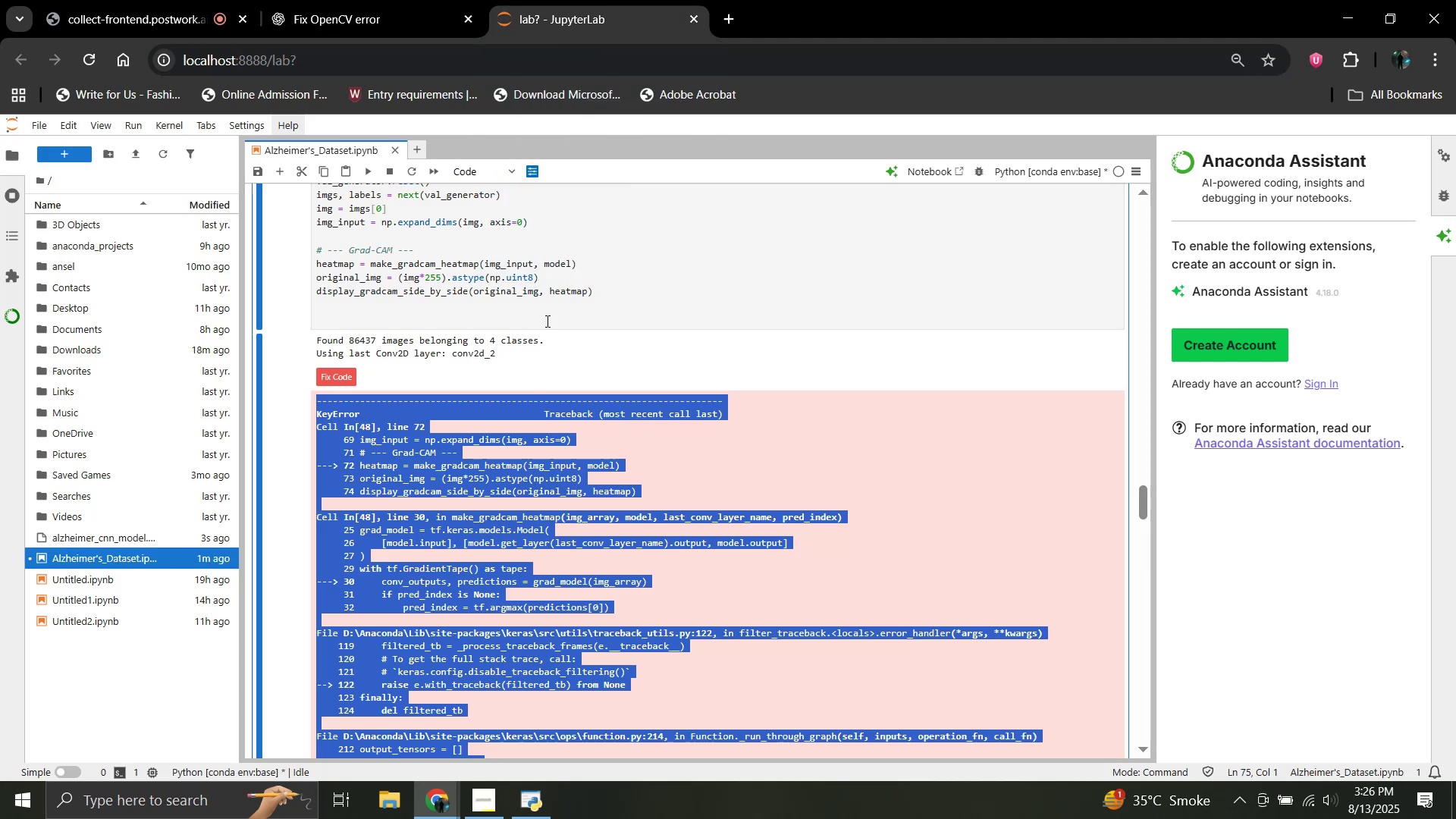 
scroll: coordinate [532, 402], scroll_direction: none, amount: 0.0
 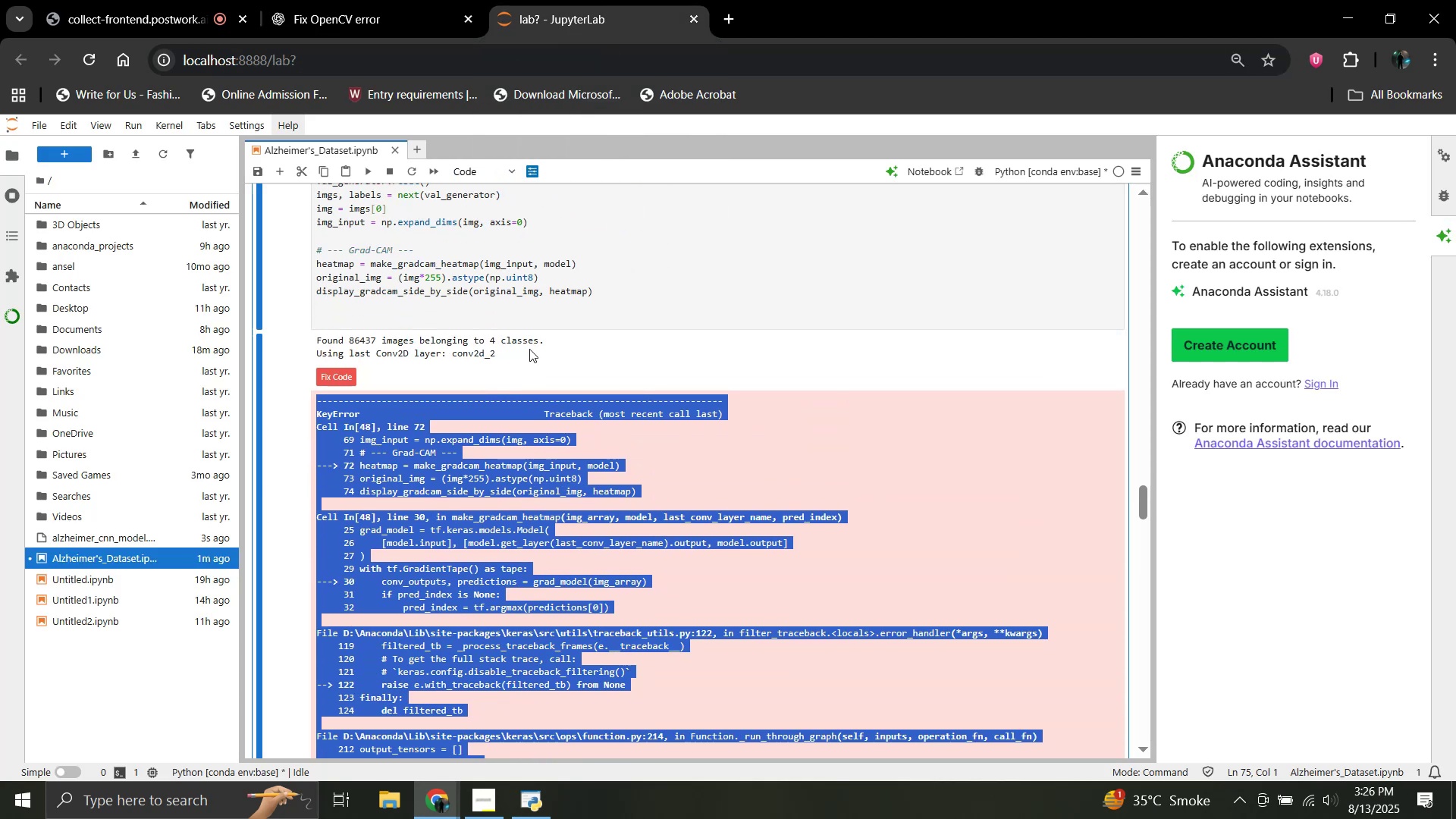 
scroll: coordinate [527, 345], scroll_direction: up, amount: 1.0
 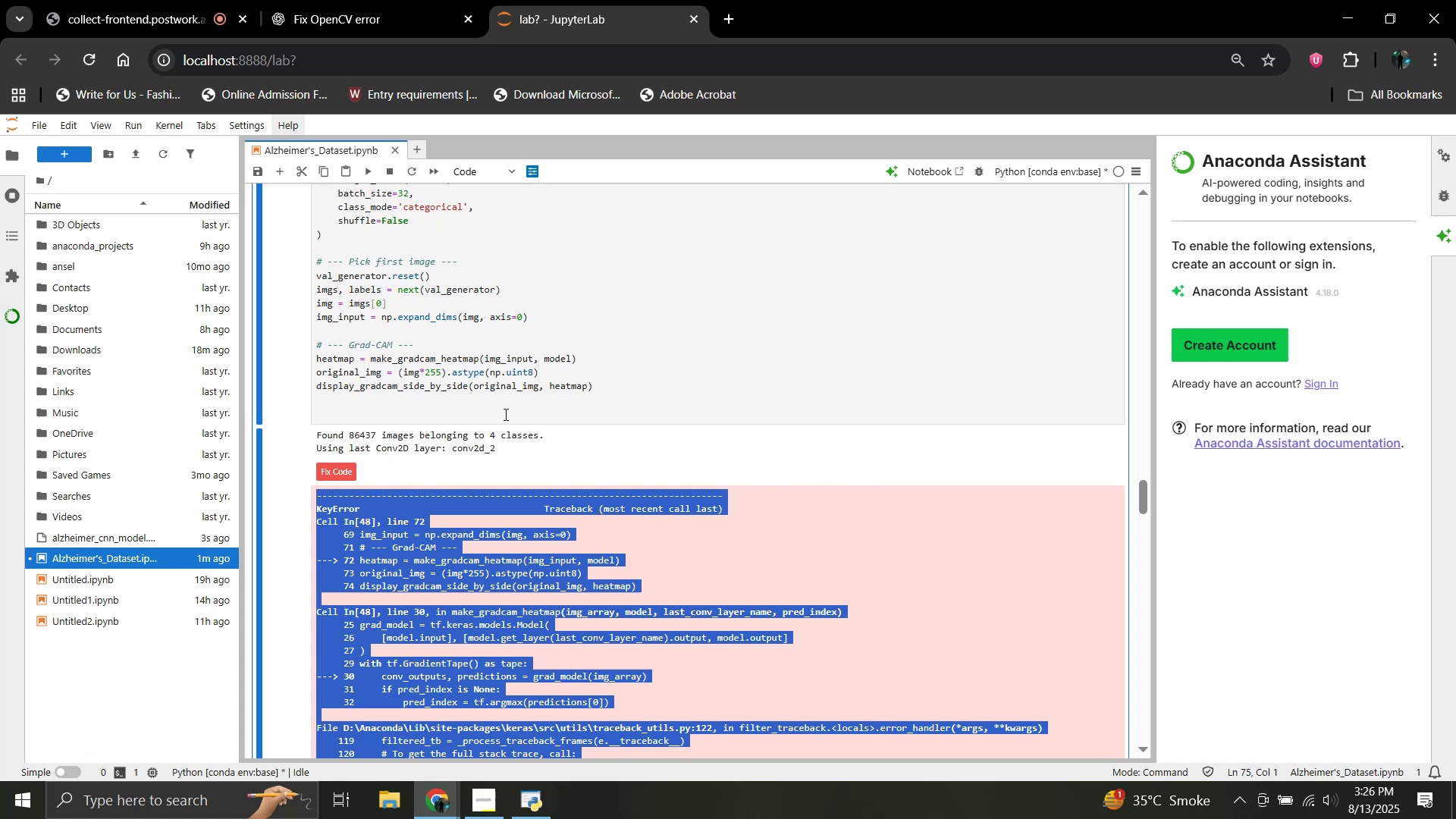 
left_click_drag(start_coordinate=[504, 414], to_coordinate=[318, 330])
 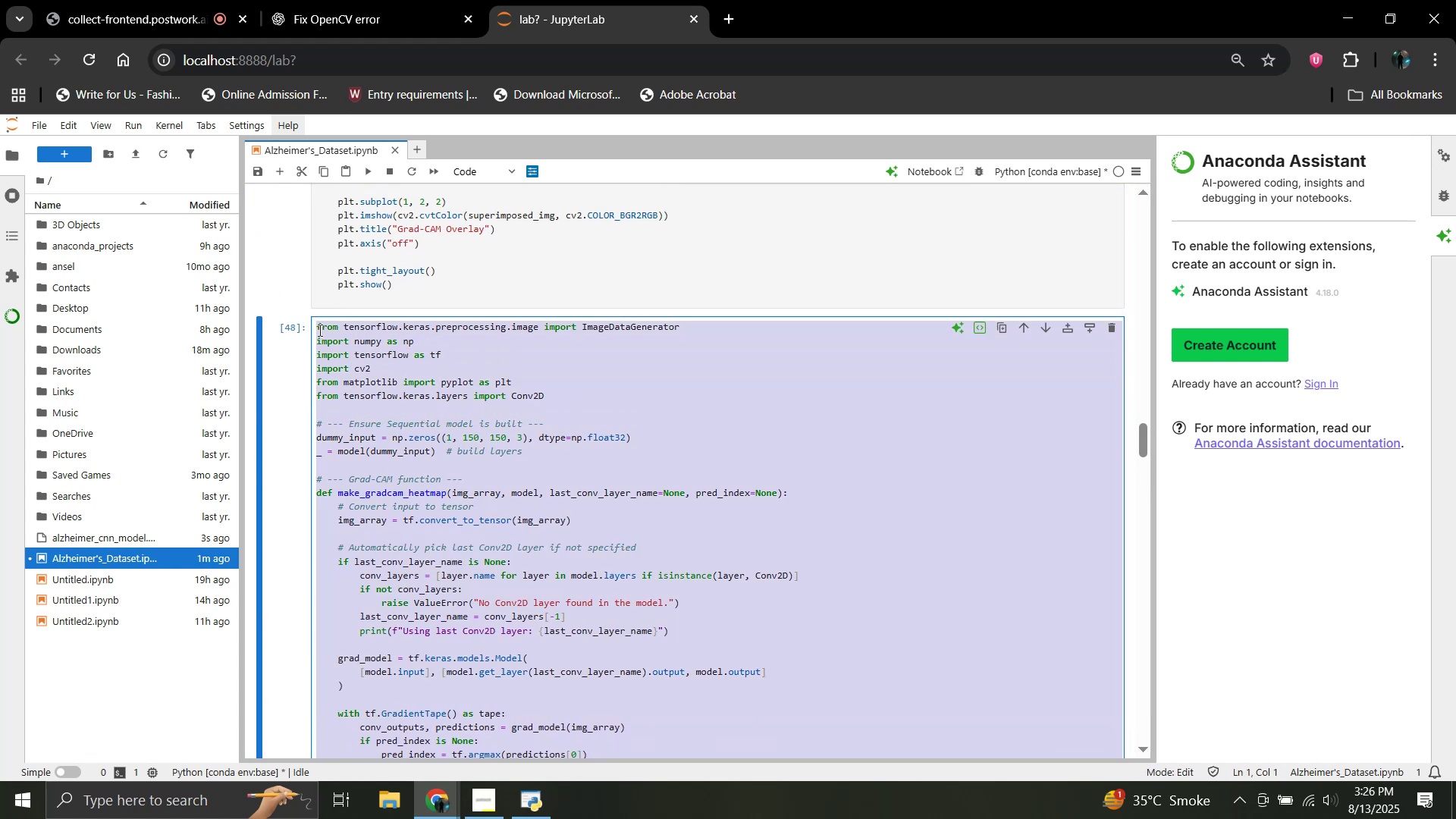 
scroll: coordinate [400, 431], scroll_direction: up, amount: 10.0
 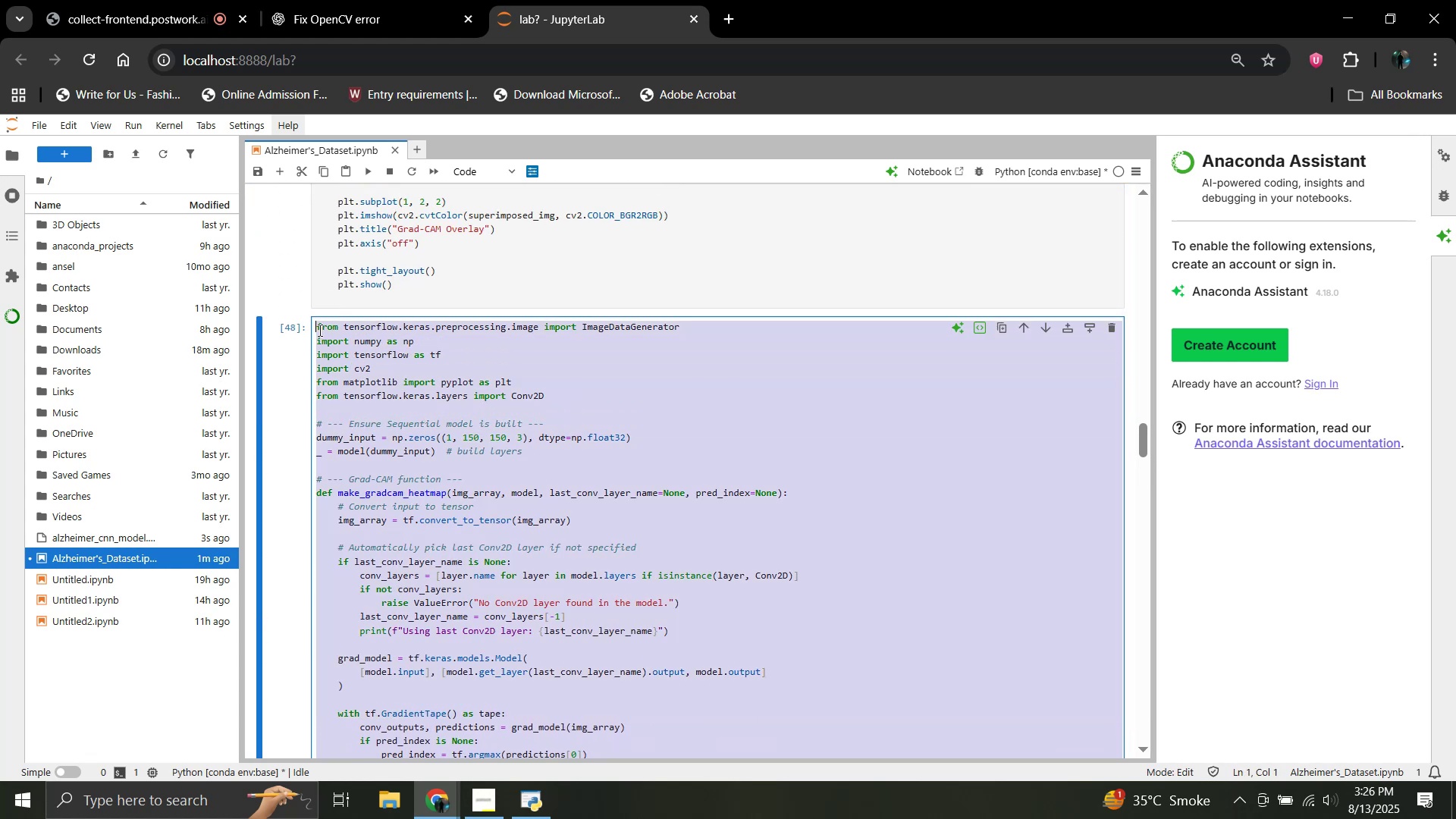 
key(Control+V)
 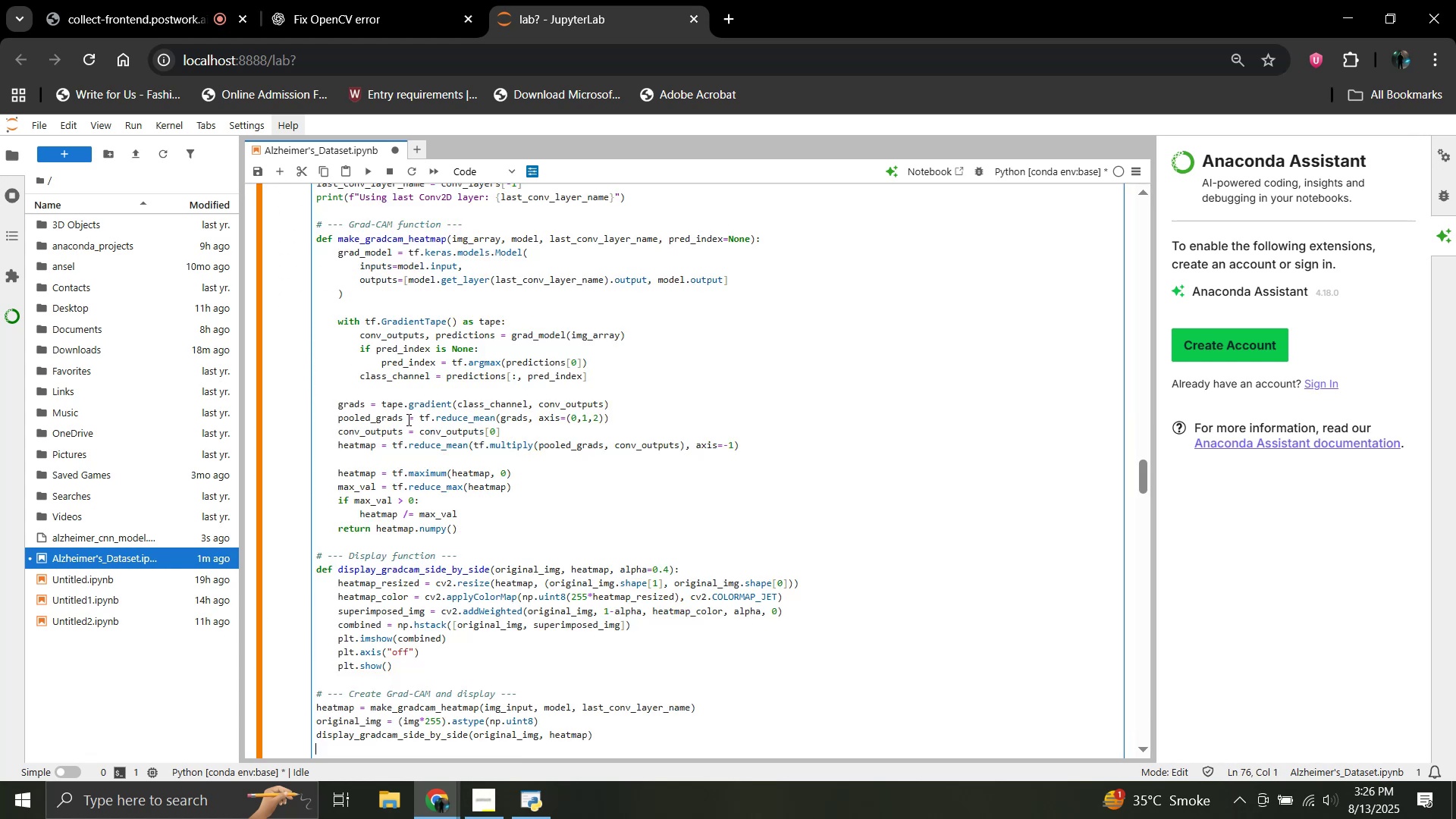 
scroll: coordinate [483, 530], scroll_direction: down, amount: 2.0
 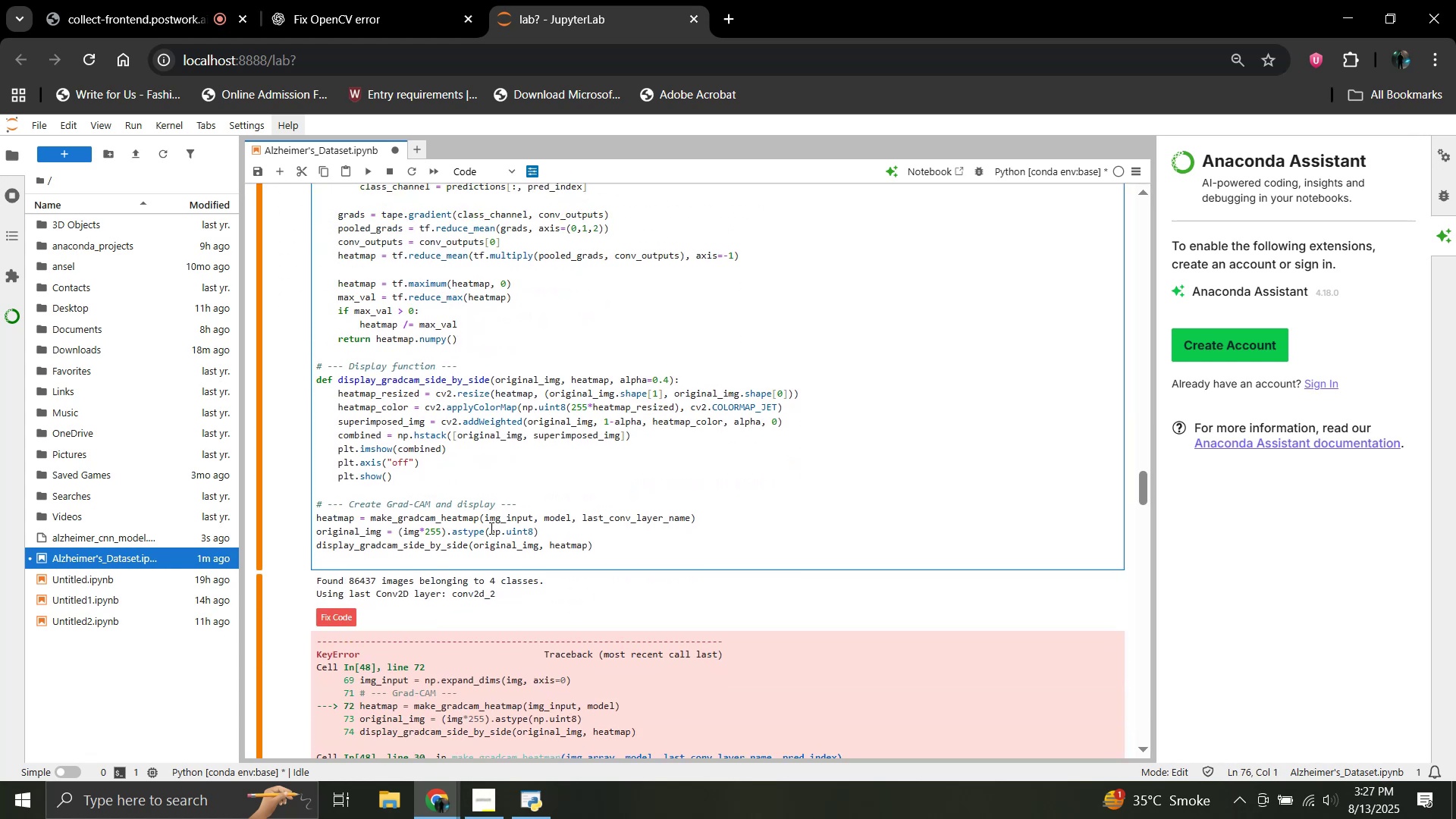 
key(Shift+Enter)
 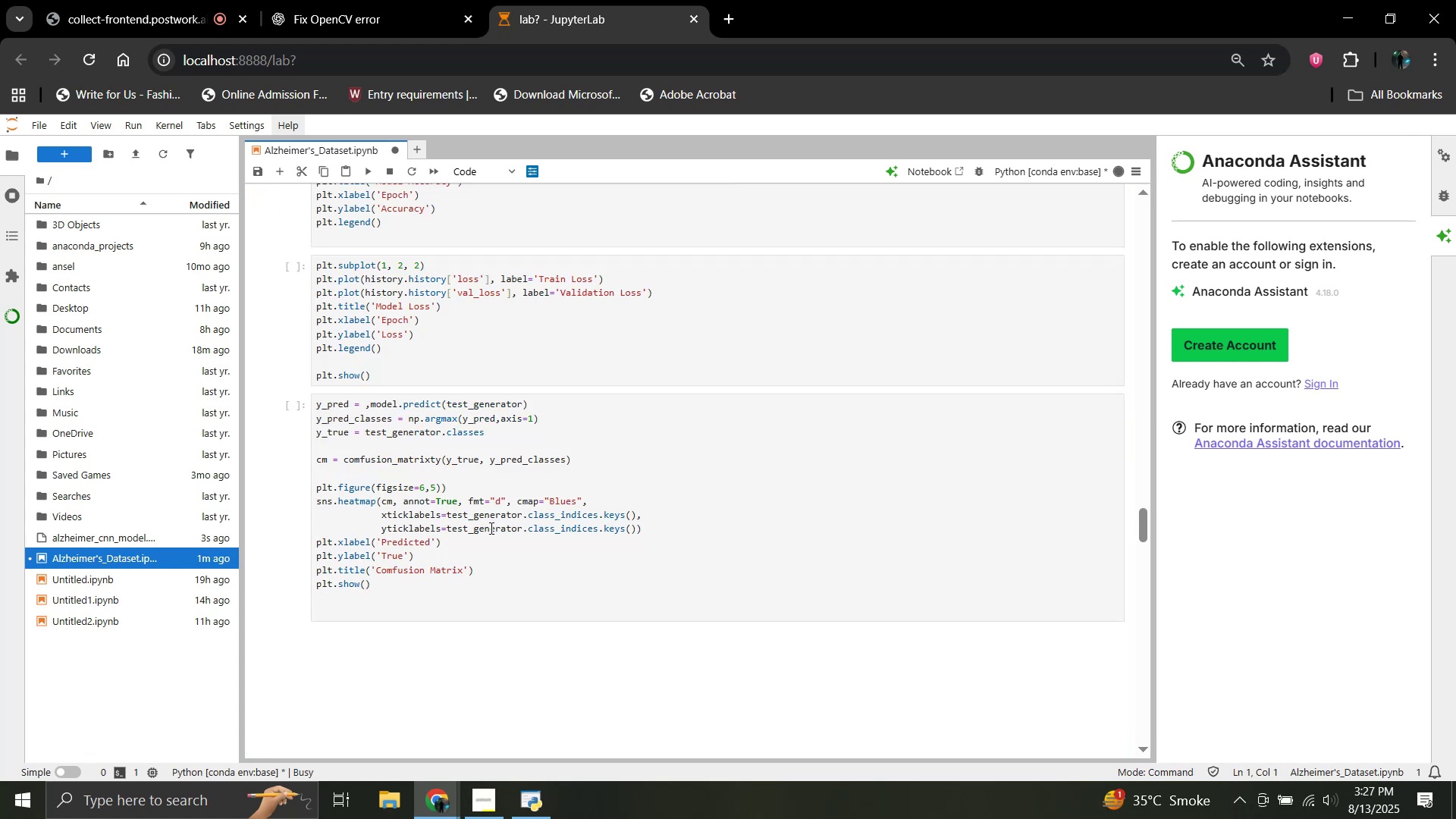 
scroll: coordinate [490, 528], scroll_direction: up, amount: 5.0
 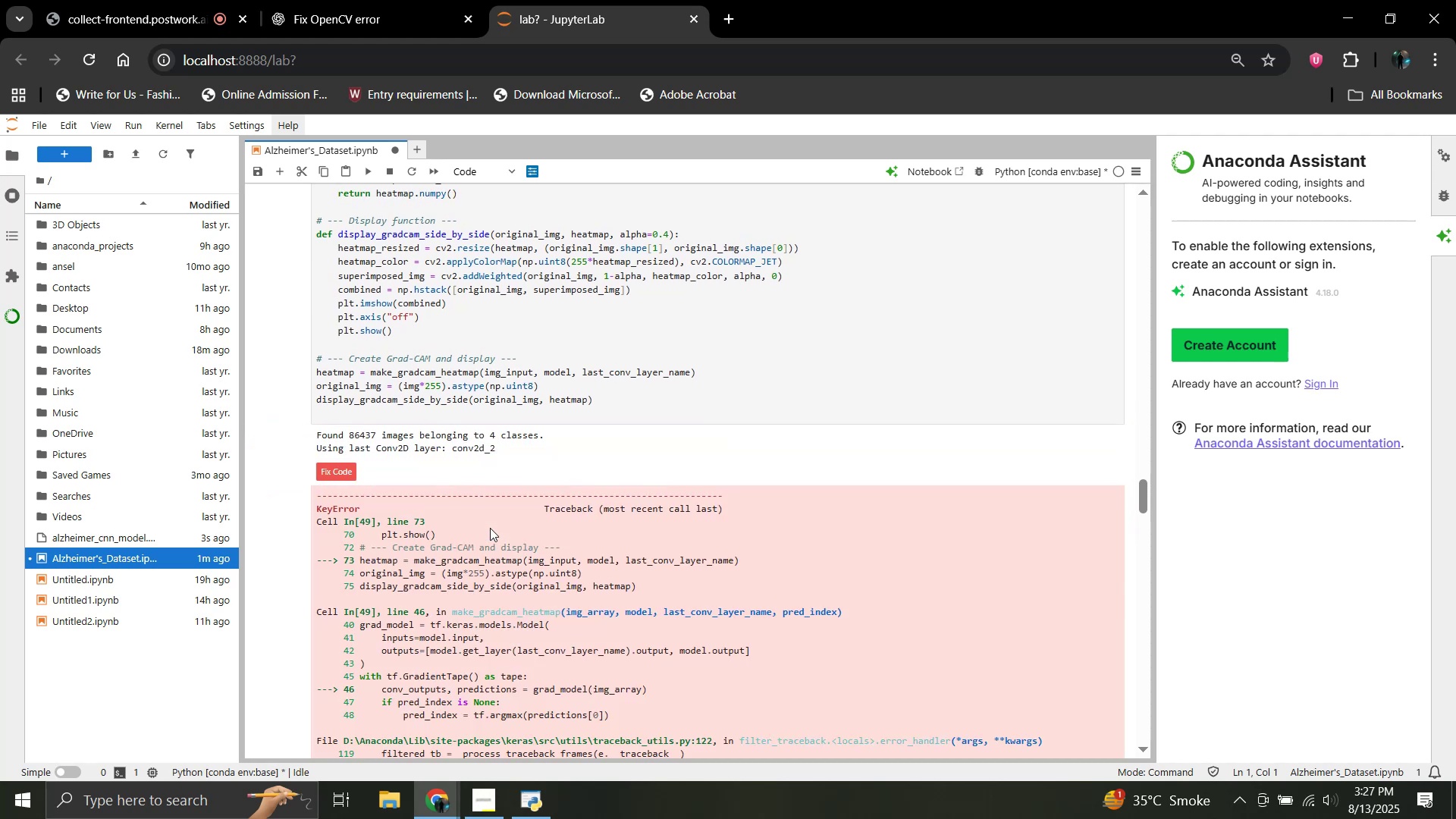 
scroll: coordinate [490, 528], scroll_direction: down, amount: 3.0
 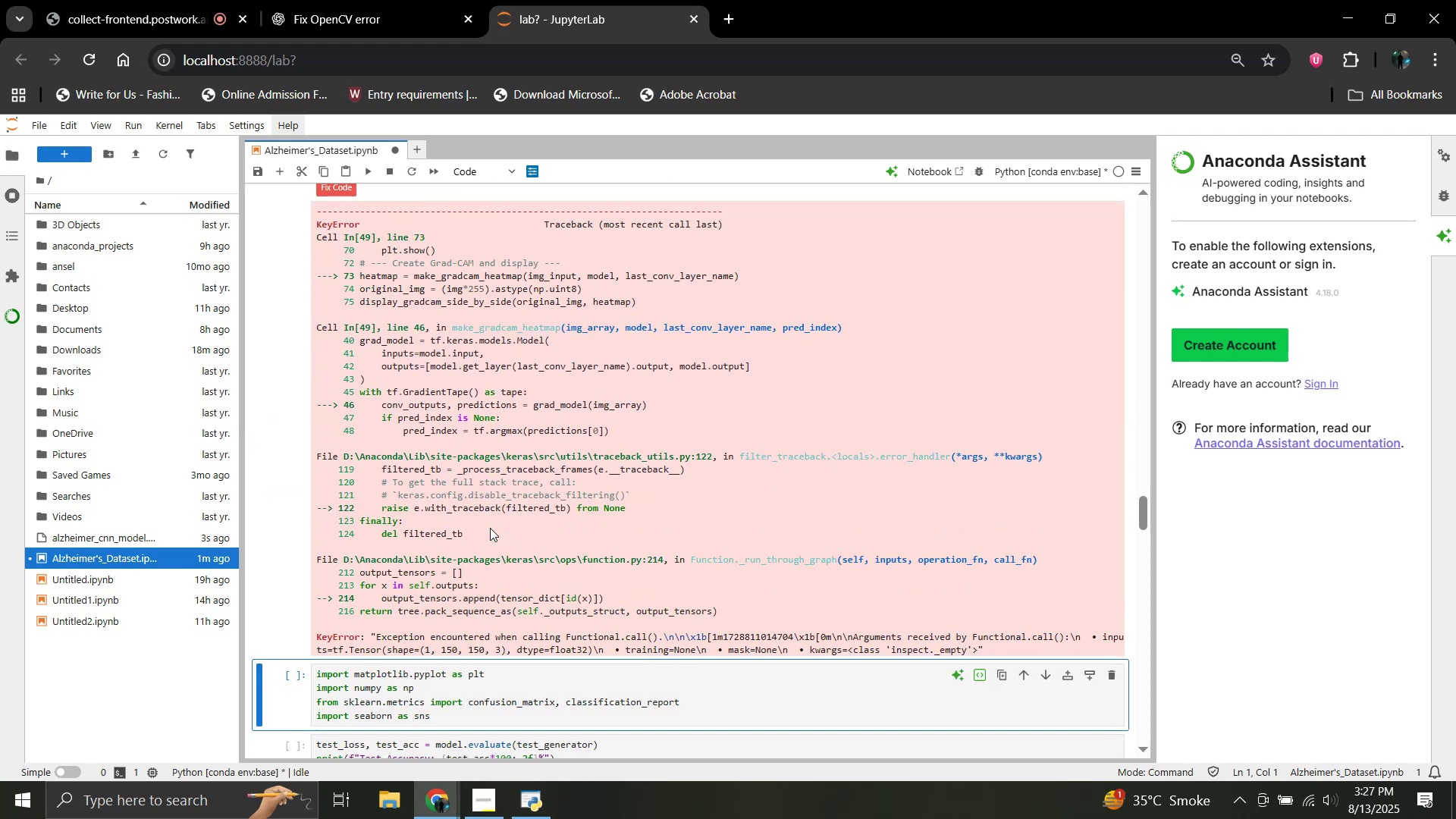 
scroll: coordinate [490, 528], scroll_direction: up, amount: 2.0
 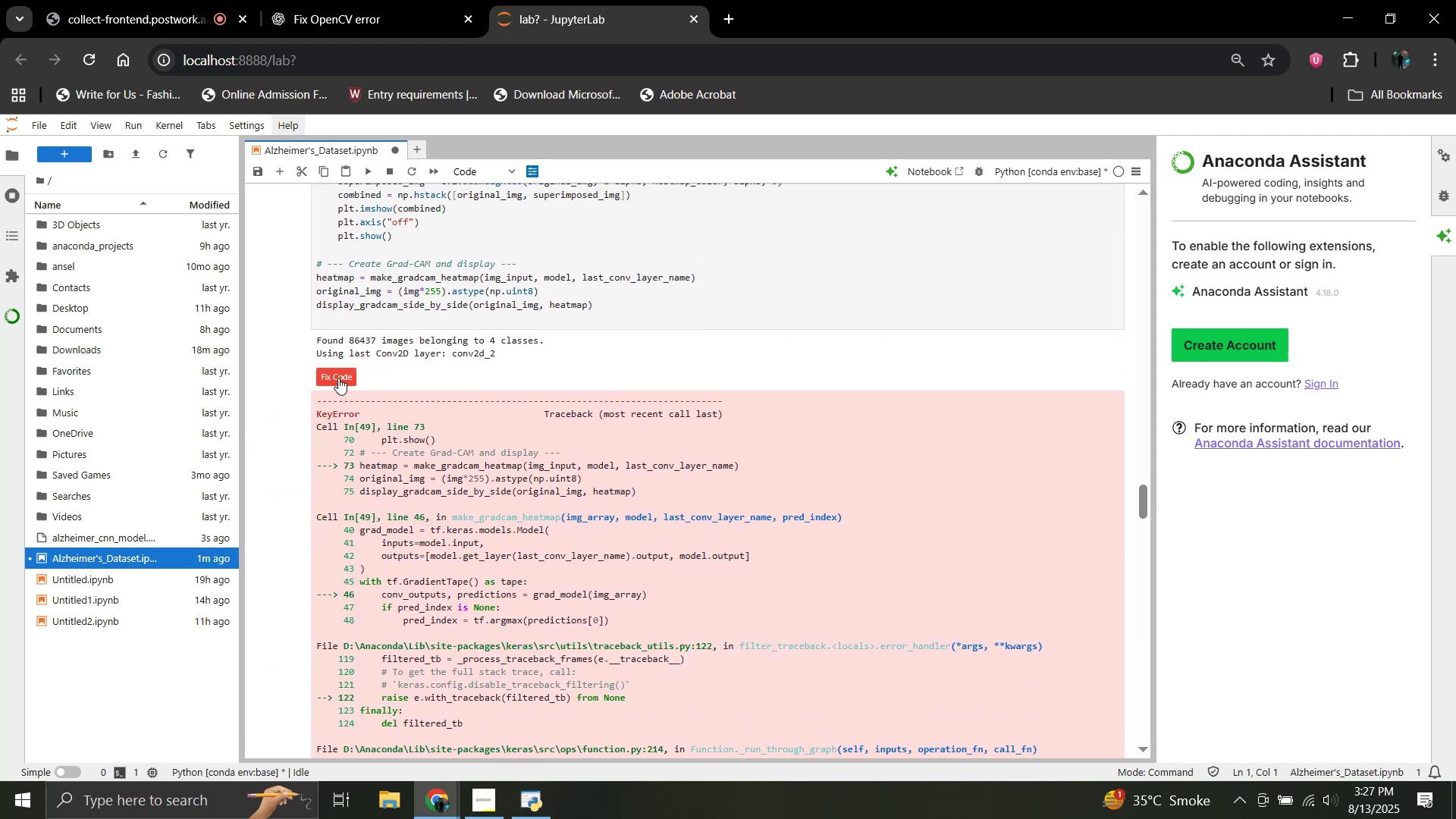 
left_click([338, 378])
 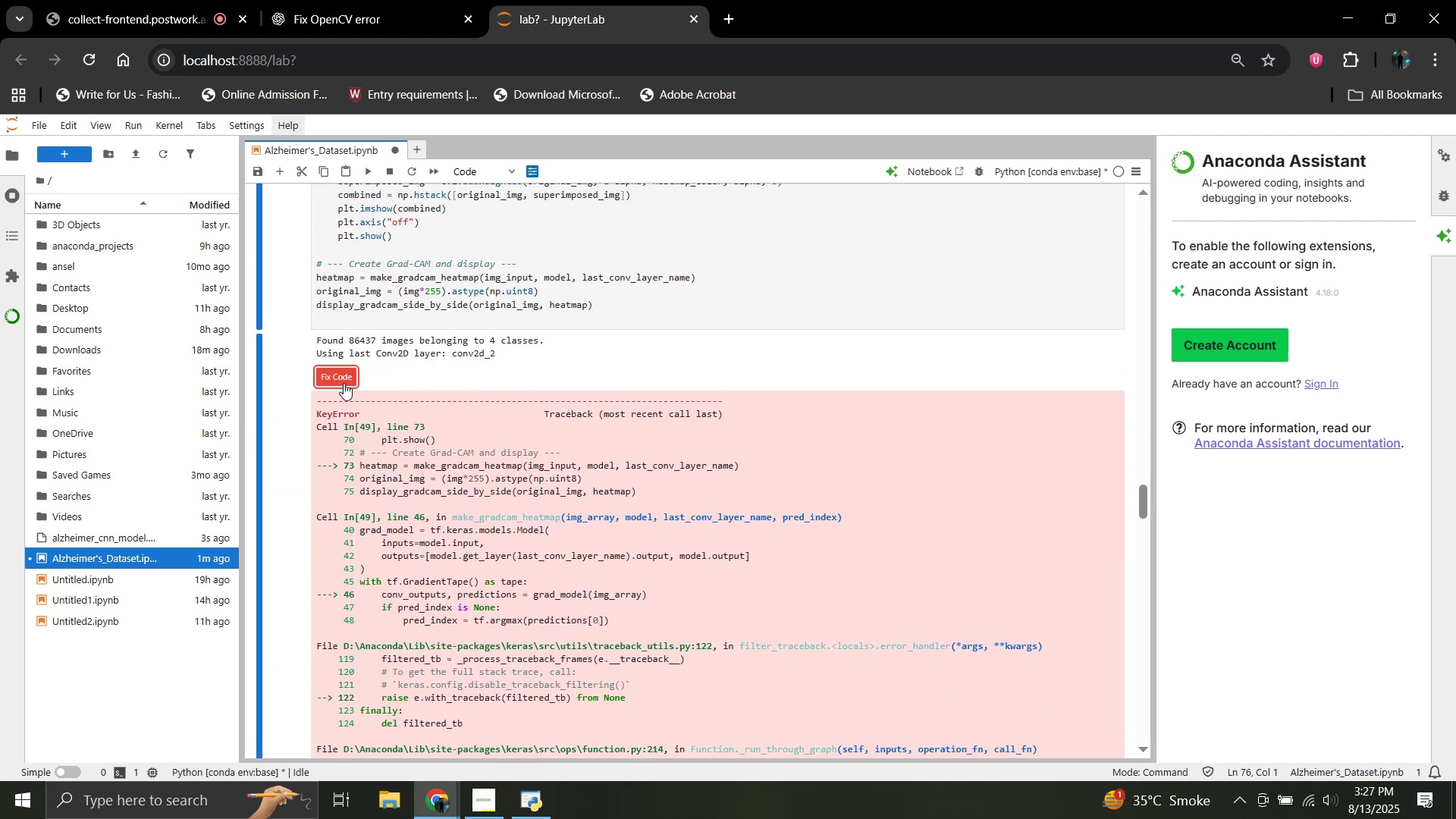 
scroll: coordinate [436, 450], scroll_direction: down, amount: 2.0
 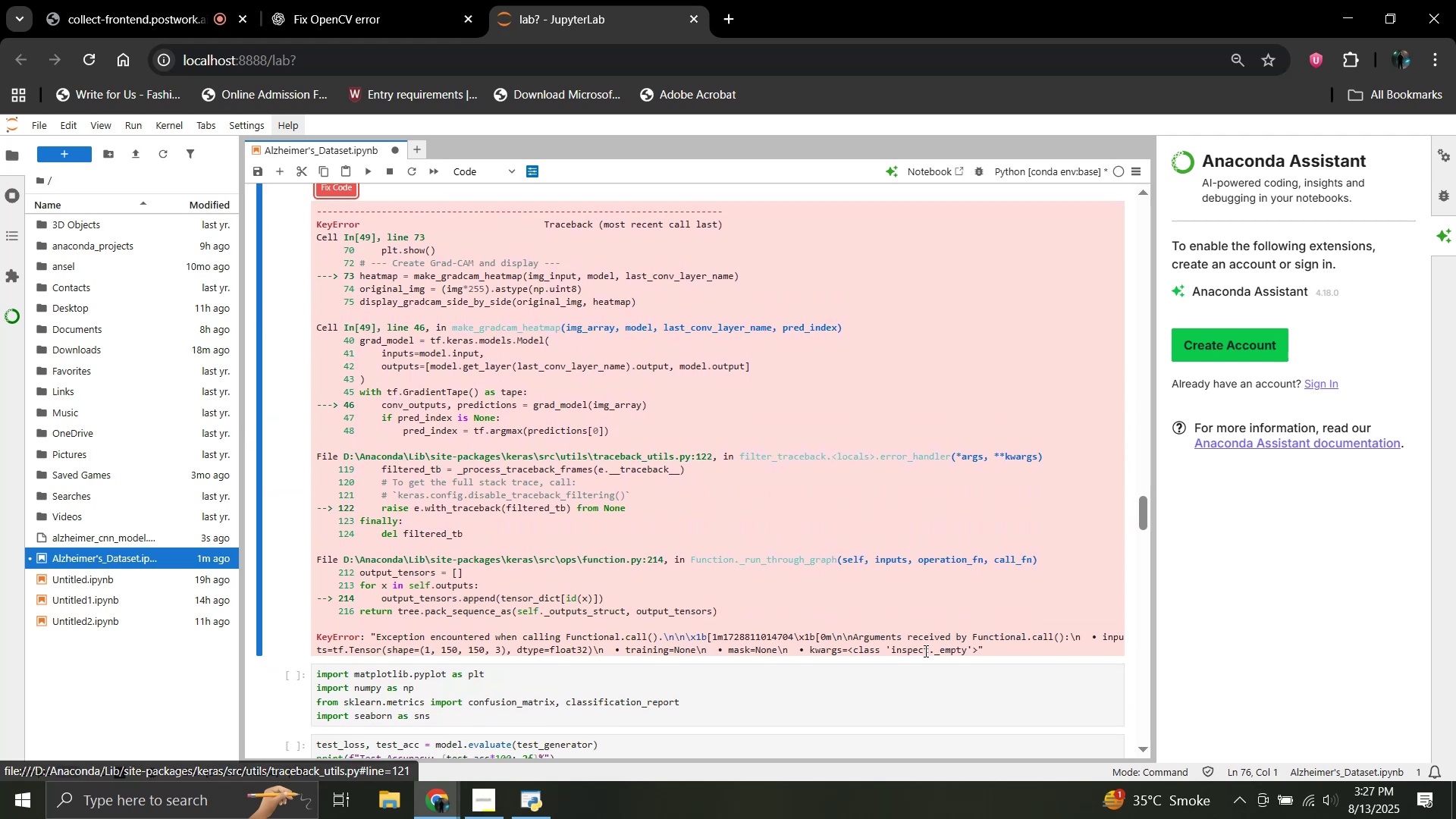 
left_click_drag(start_coordinate=[1003, 651], to_coordinate=[316, 406])
 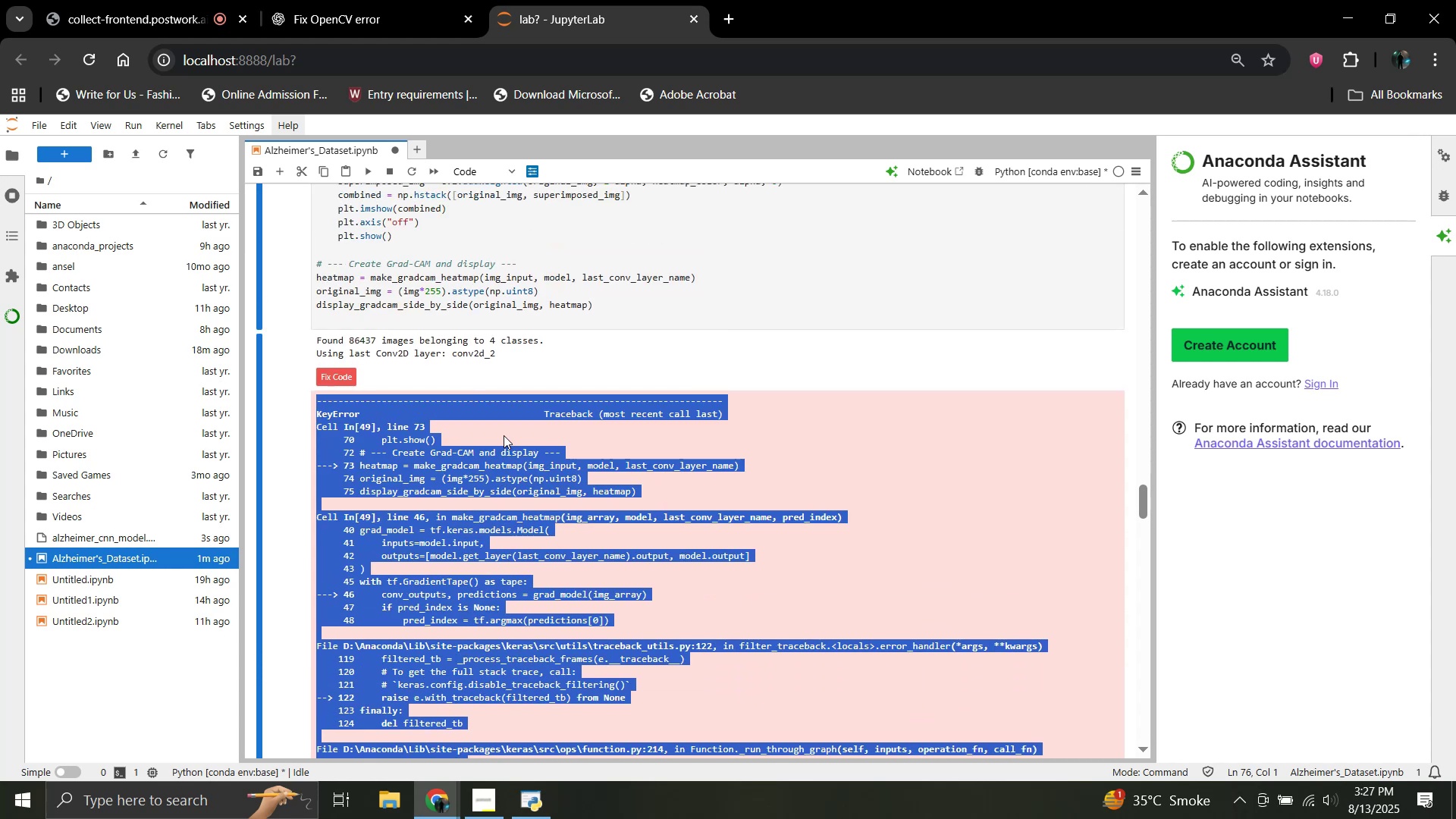 
scroll: coordinate [682, 541], scroll_direction: up, amount: 2.0
 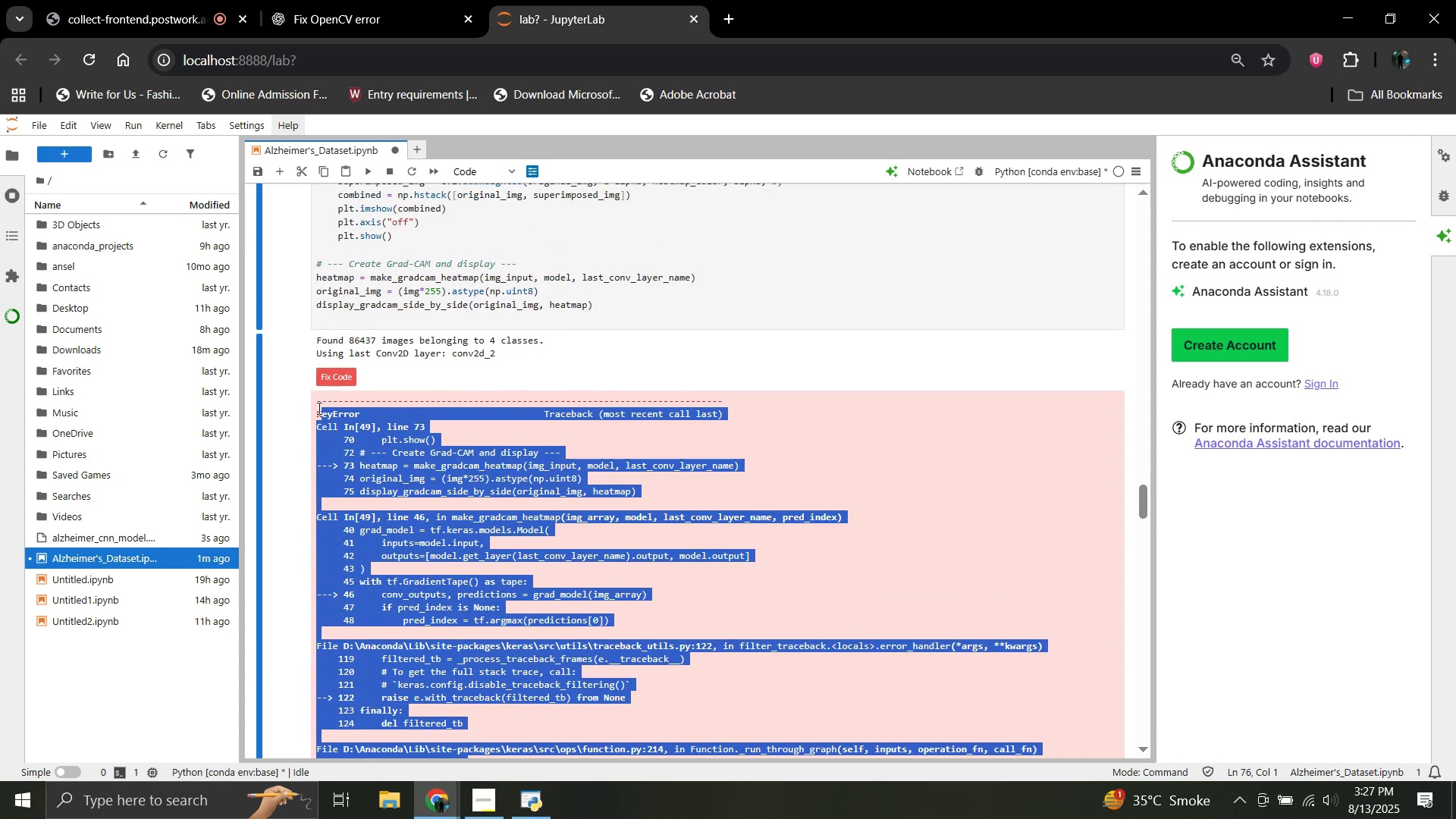 
key(Control+C)
 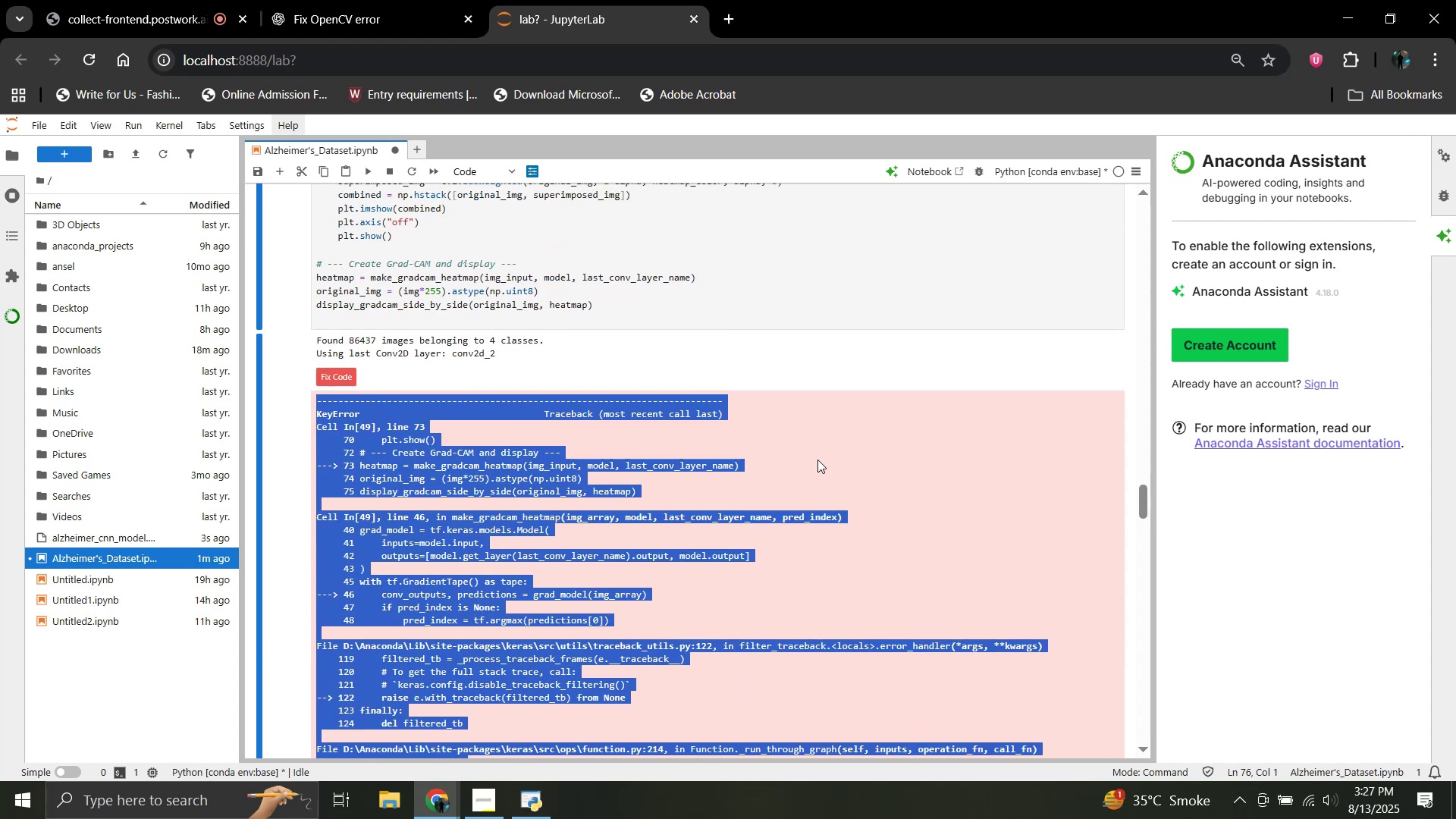 
left_click([821, 459])
 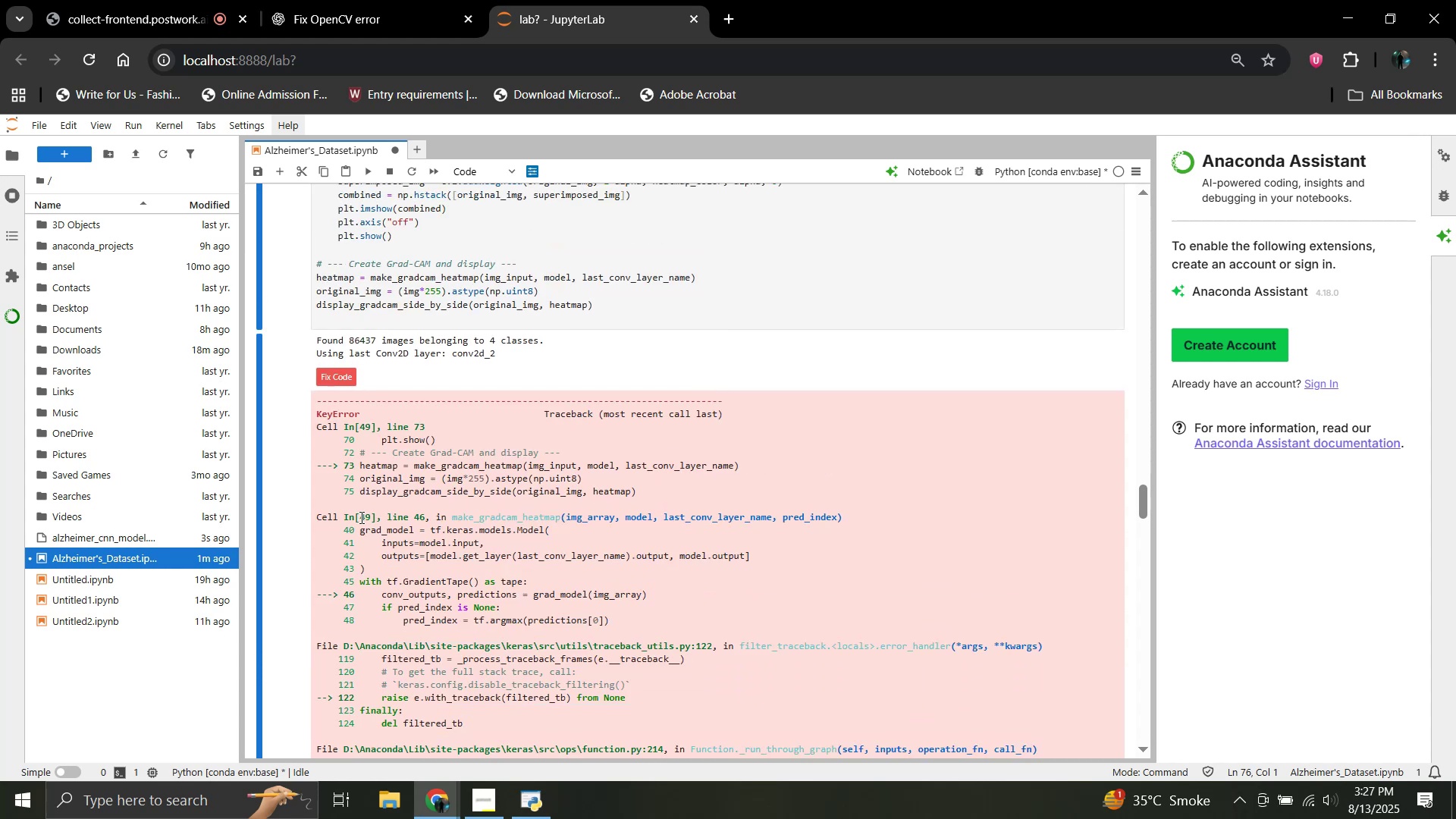 
scroll: coordinate [514, 413], scroll_direction: down, amount: 3.0
 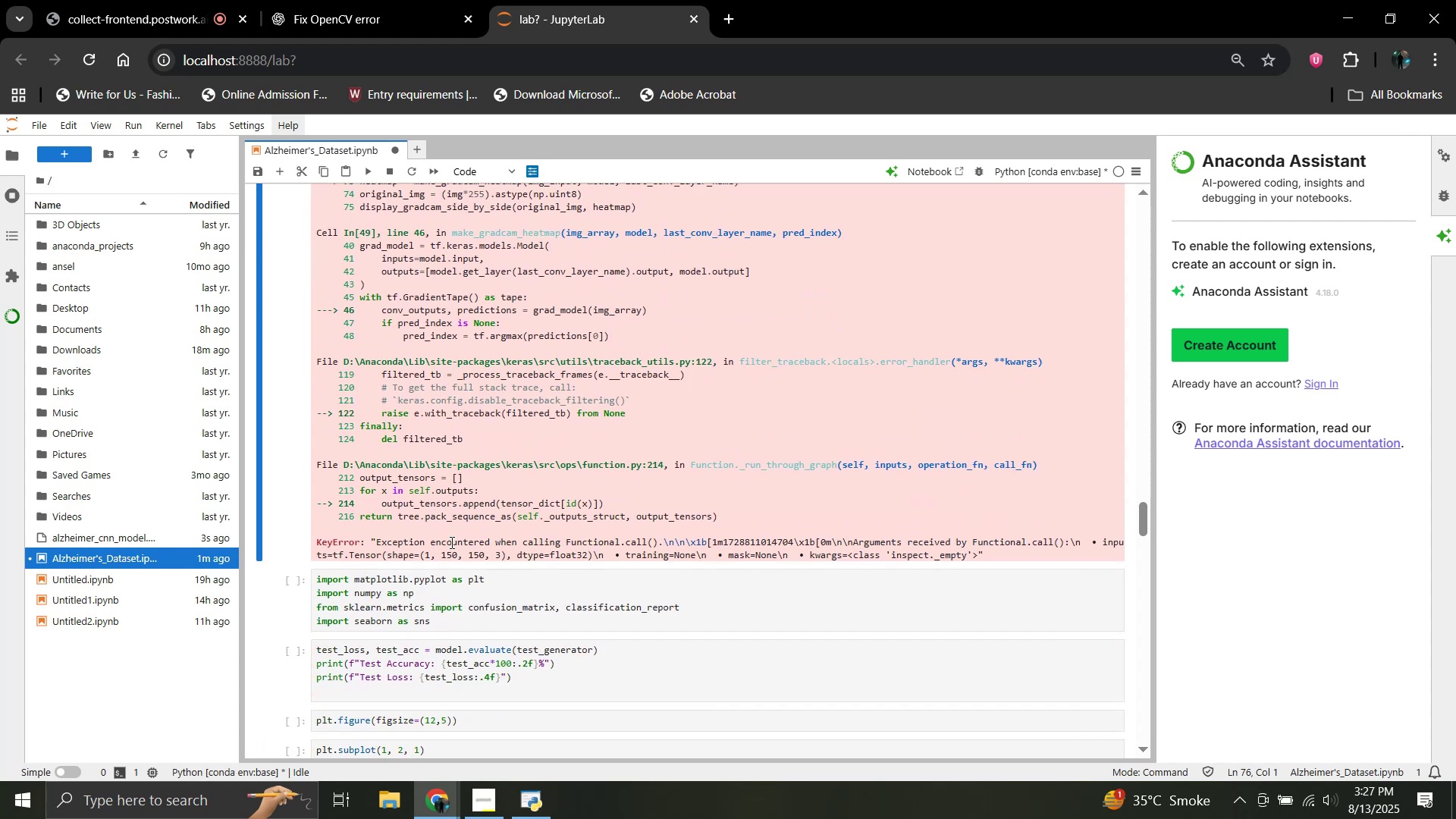 
scroll: coordinate [450, 542], scroll_direction: up, amount: 1.0
 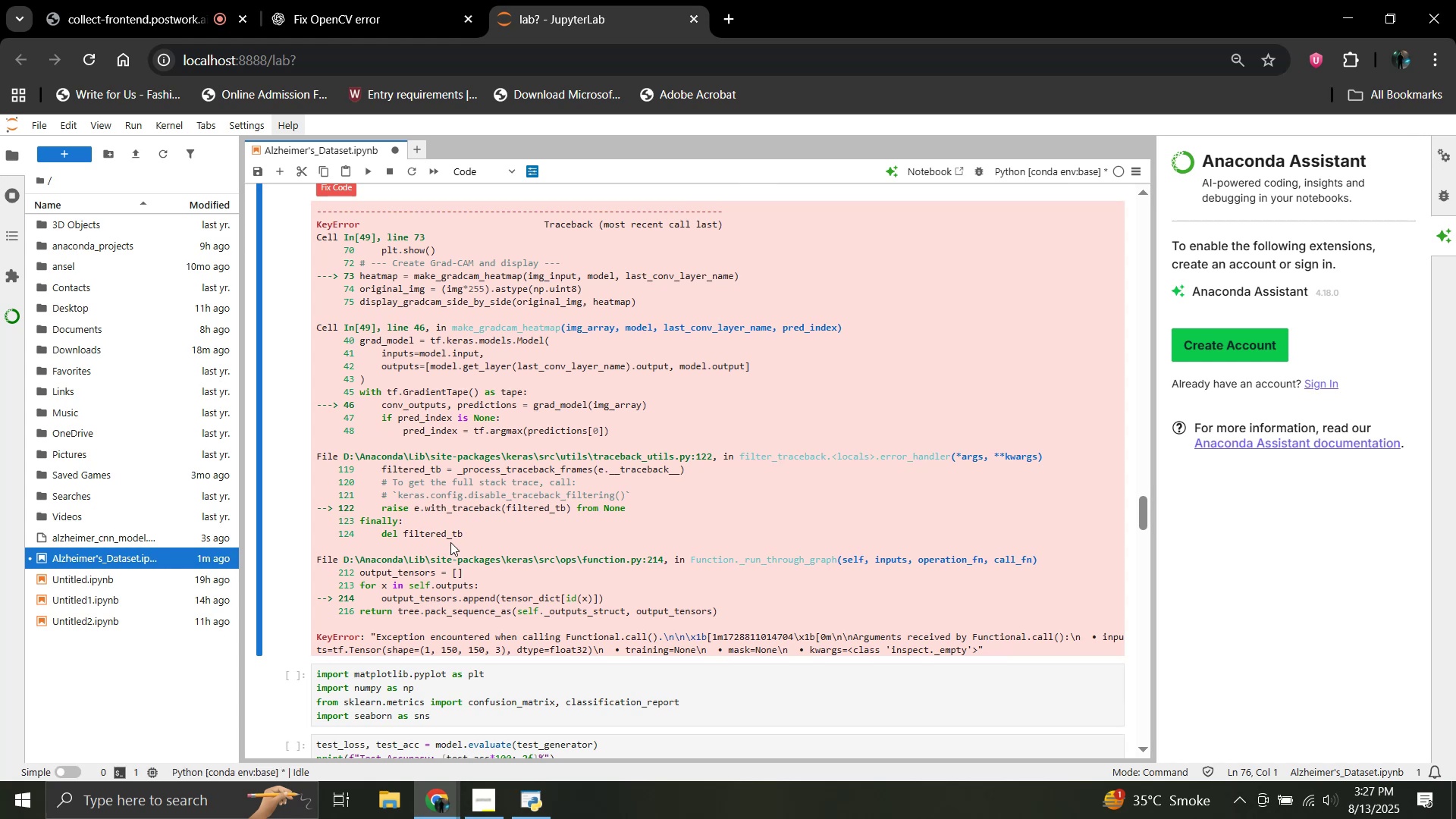 
wait(14.95)
 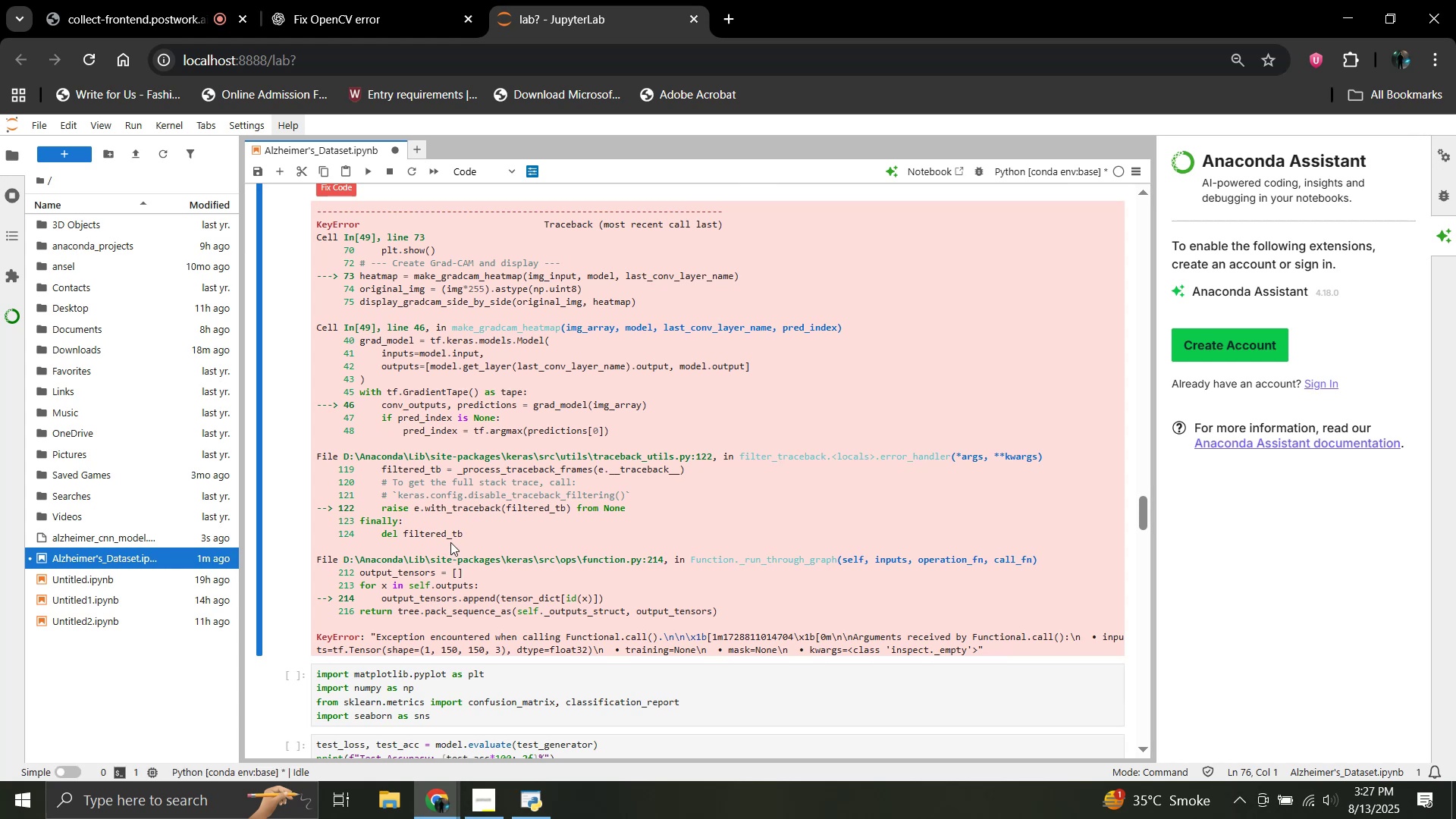 
scroll: coordinate [480, 494], scroll_direction: up, amount: 2.0
 